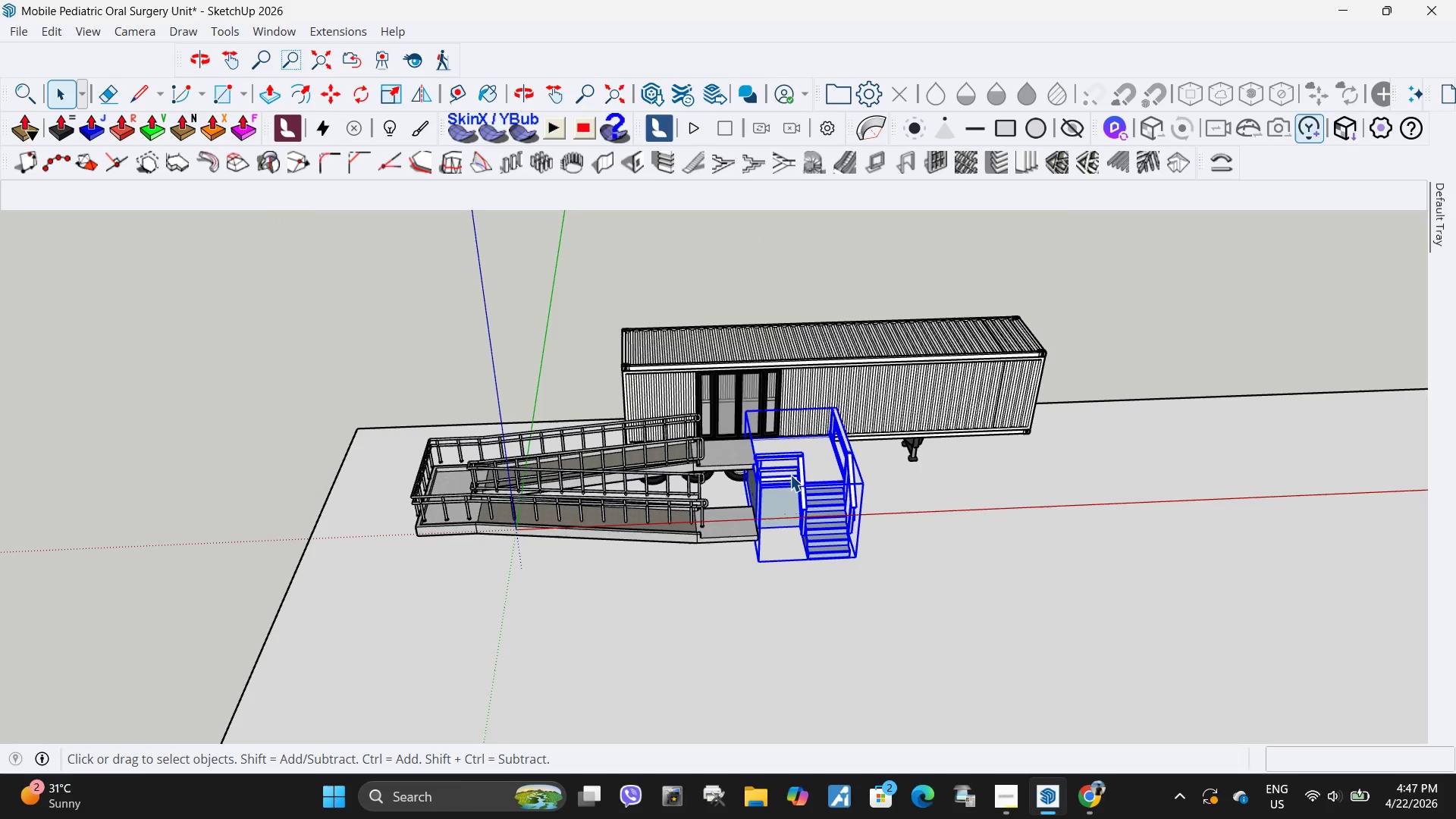 
key(M)
 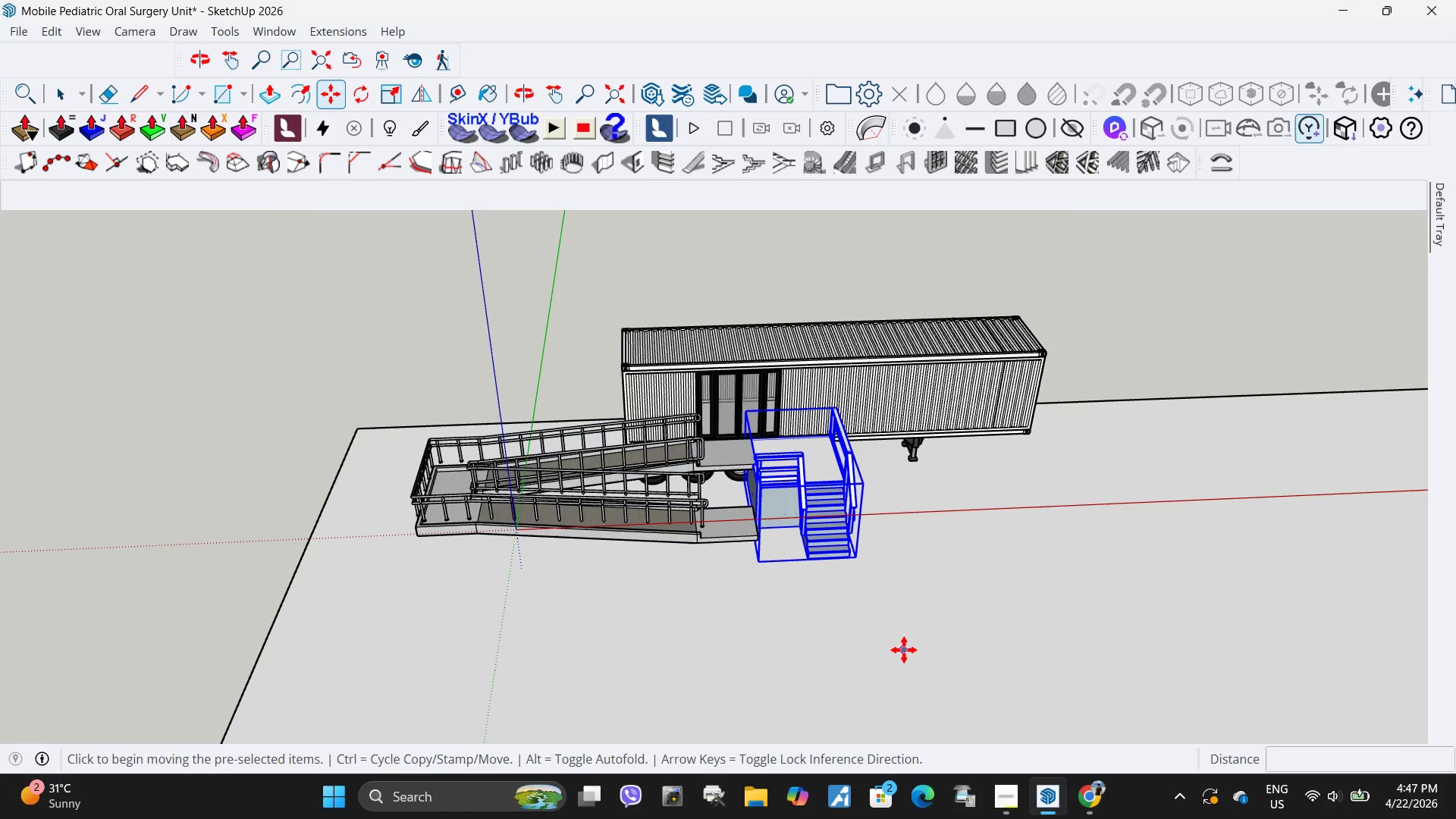 
left_click([905, 648])
 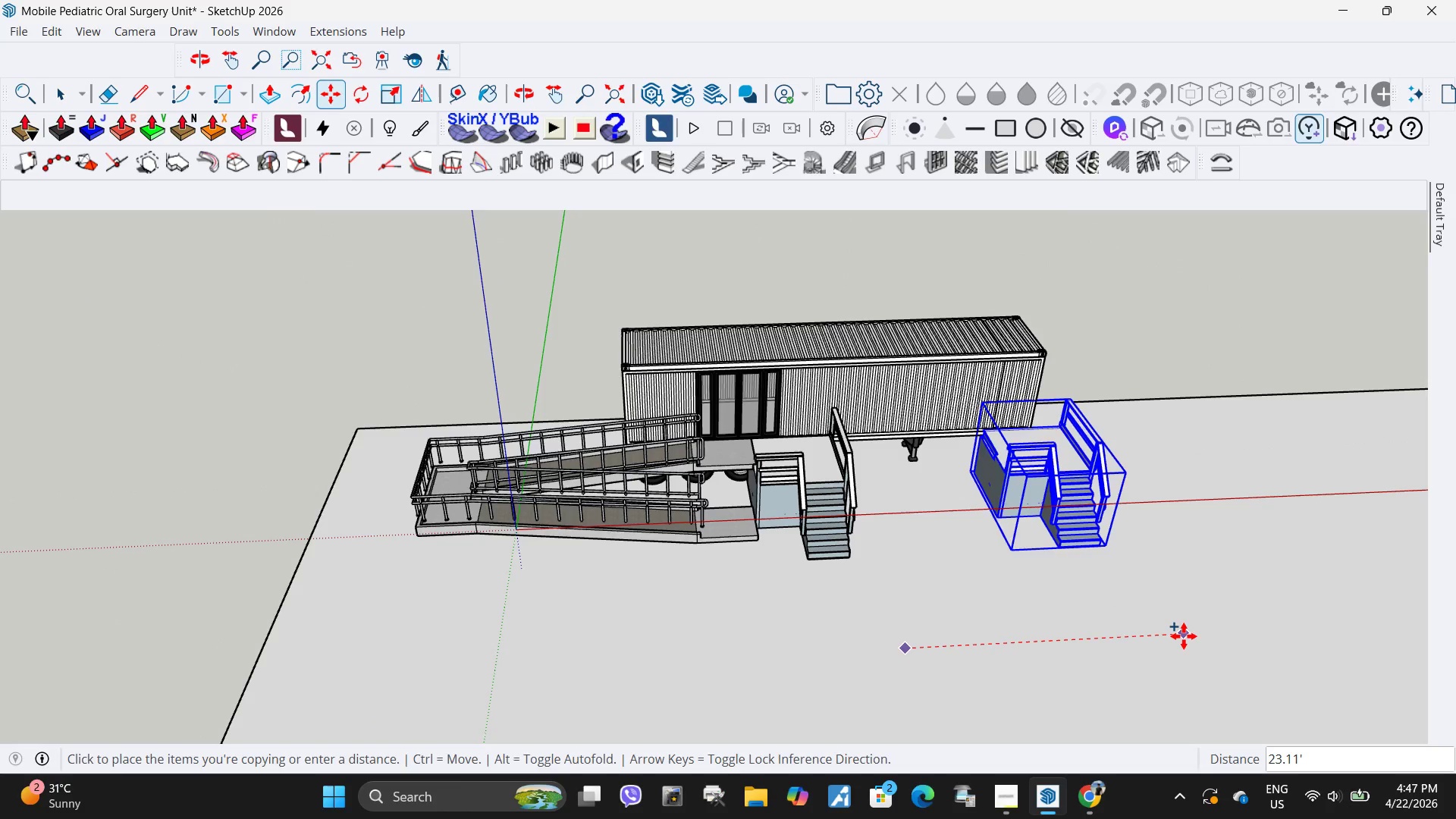 
left_click([1184, 636])
 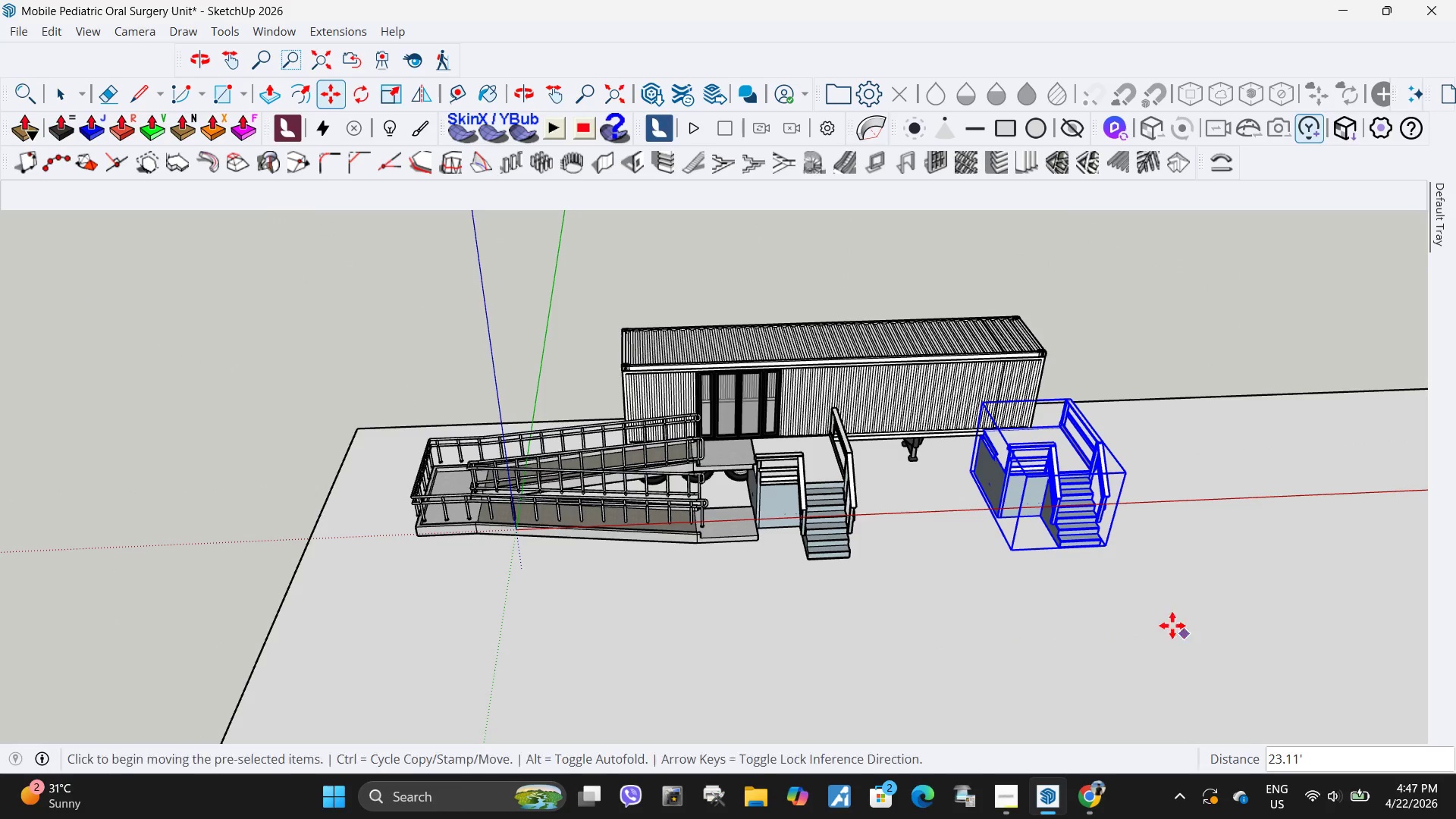 
key(Space)
 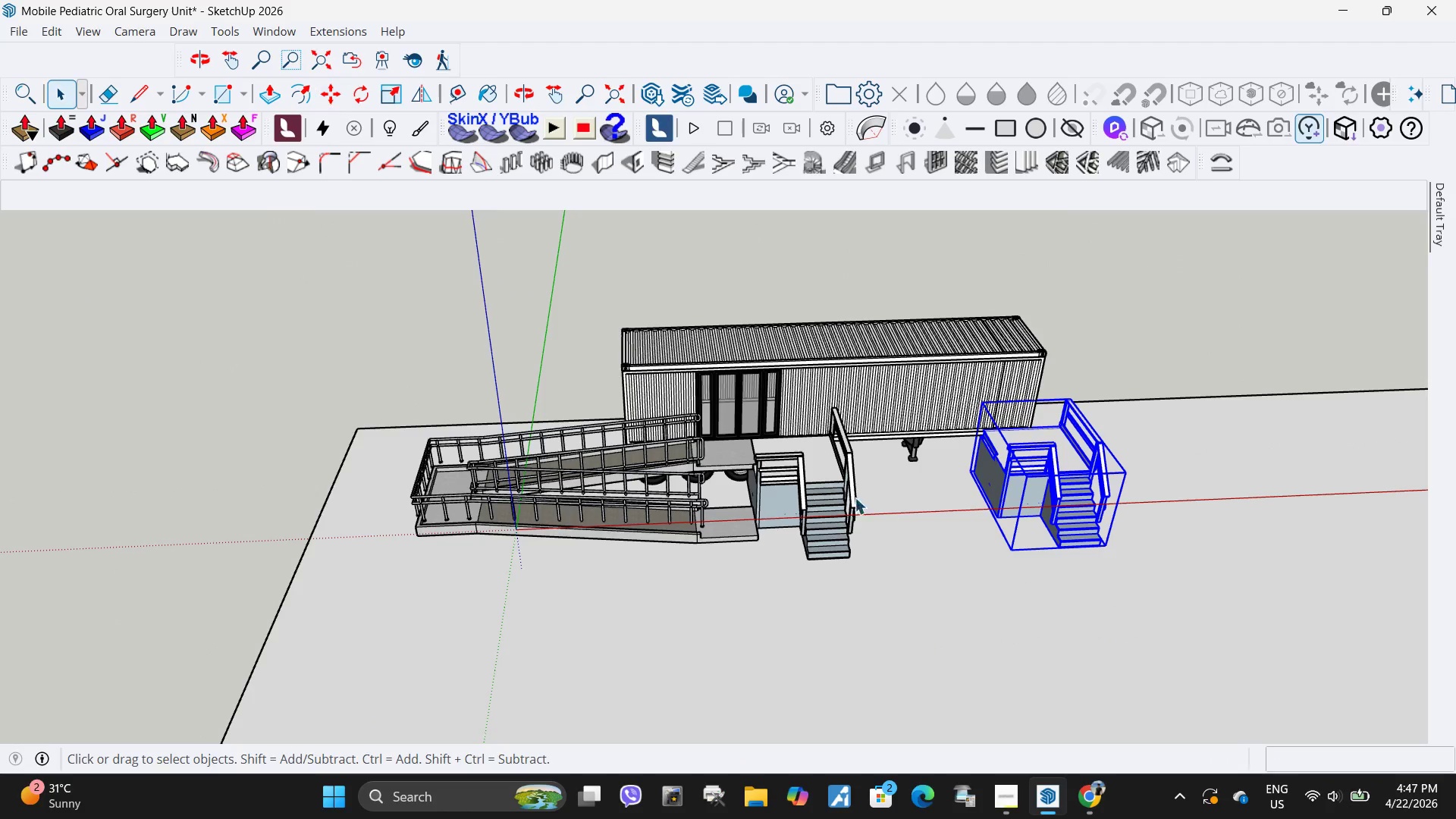 
key(Escape)
 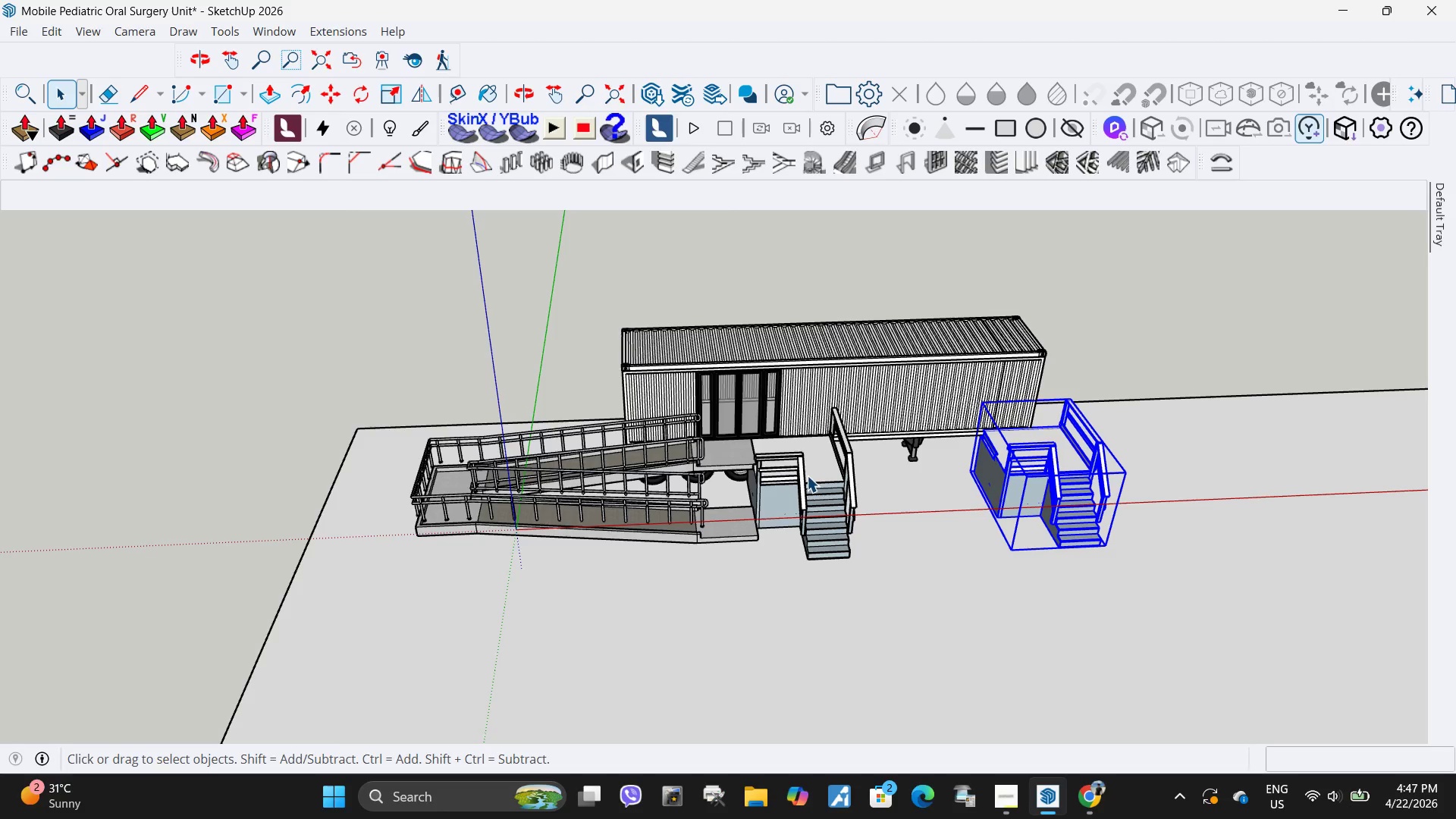 
left_click([807, 475])
 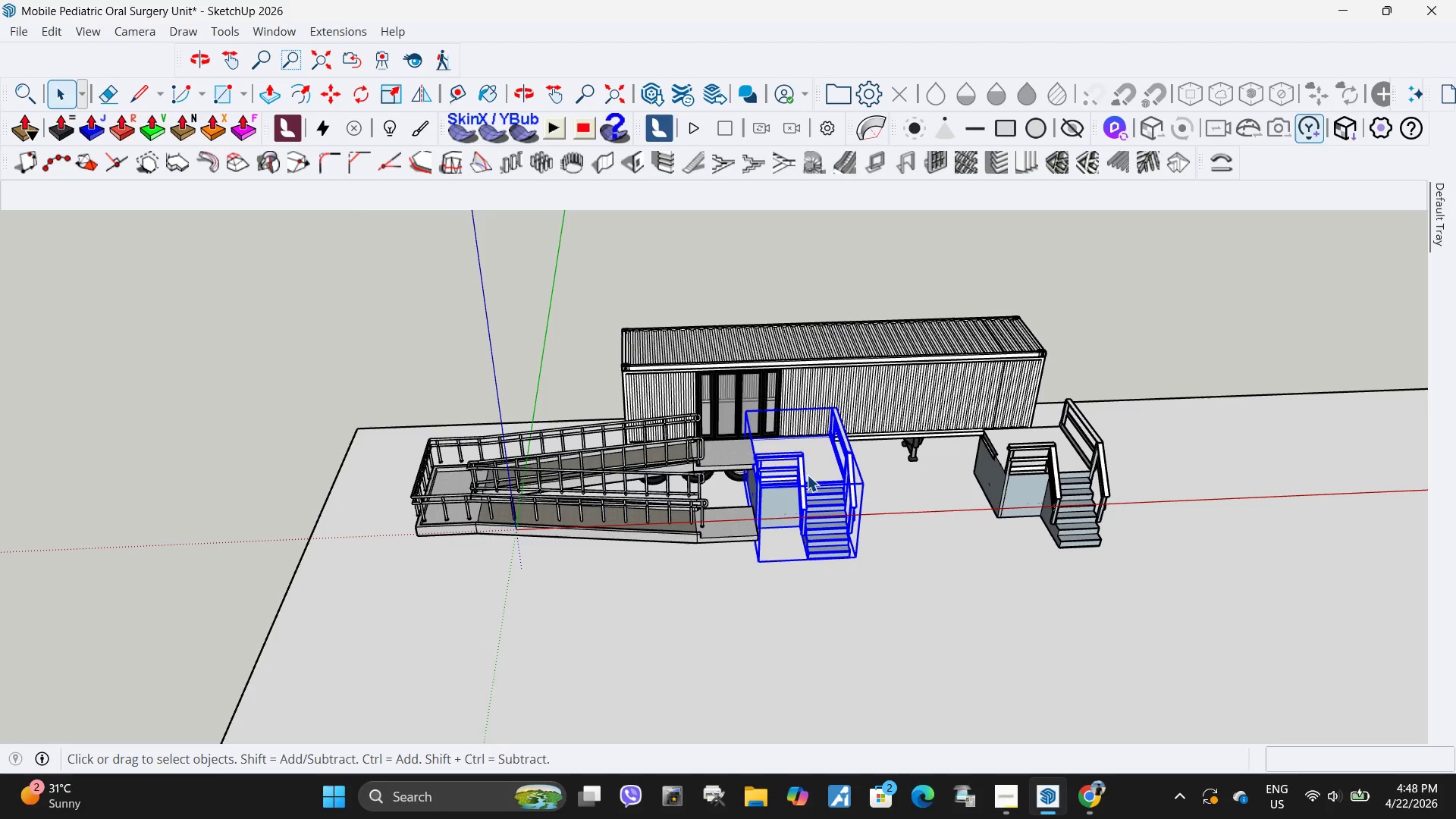 
key(Delete)
 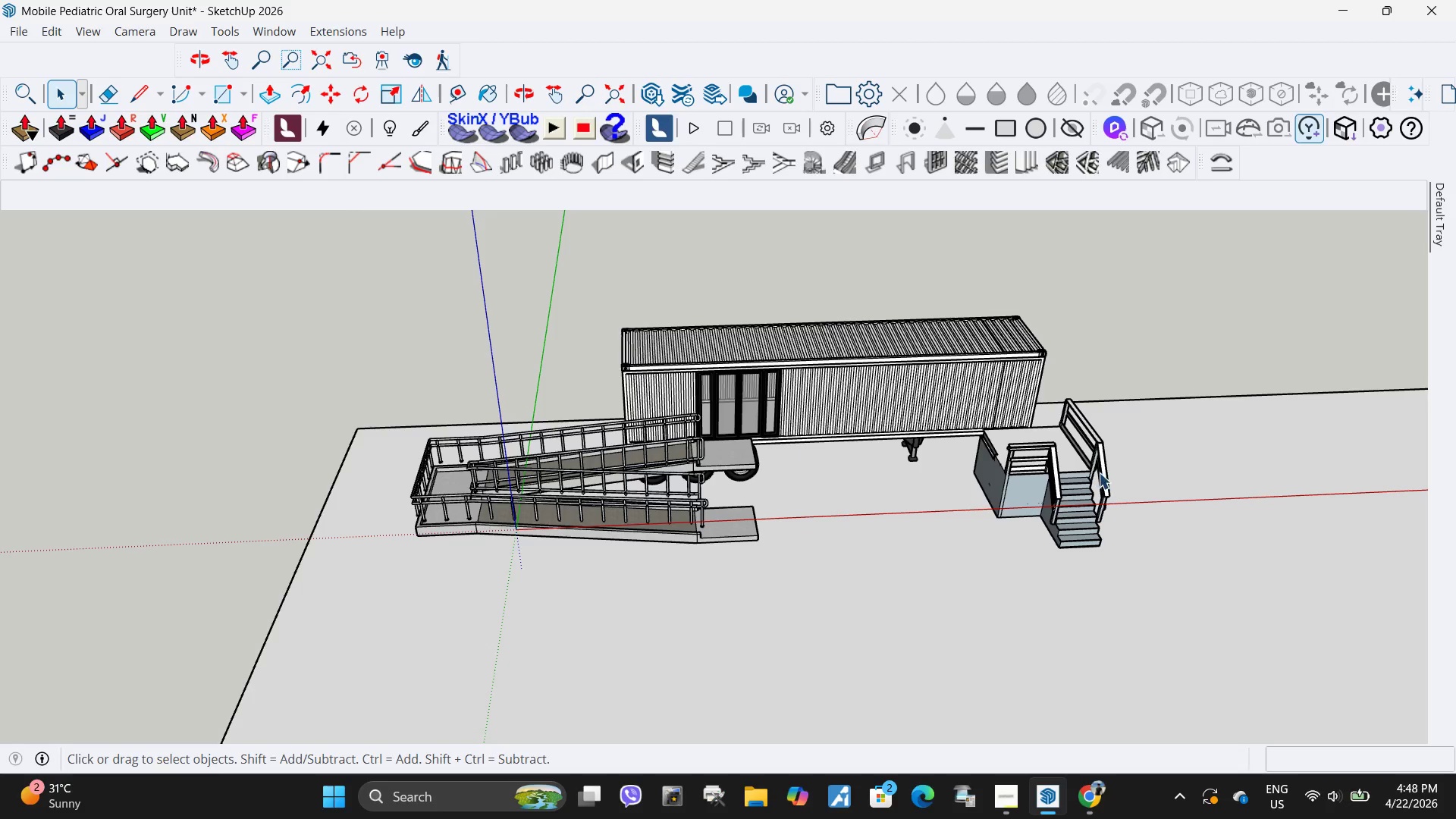 
left_click([1099, 472])
 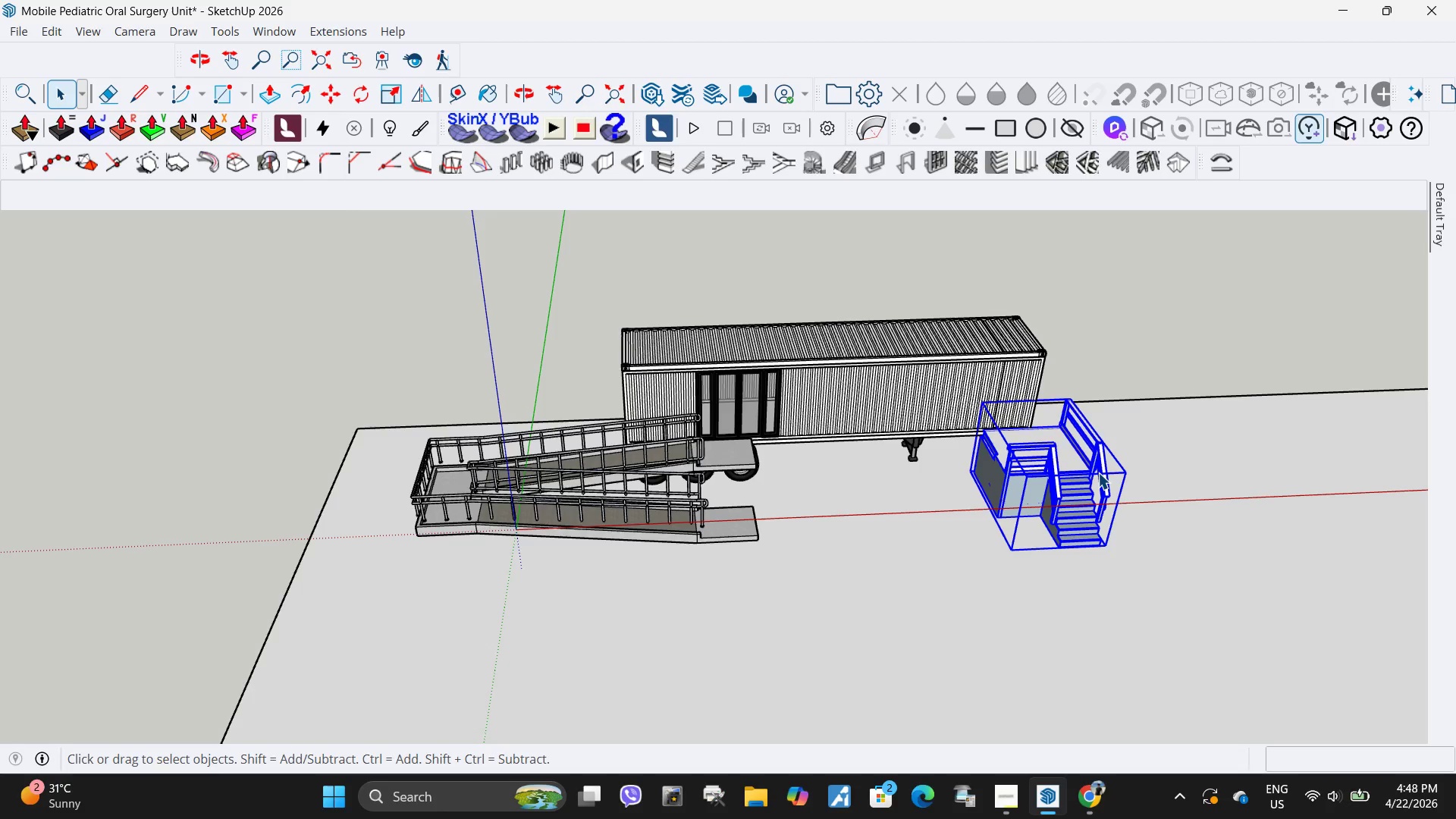 
key(Control+C)
 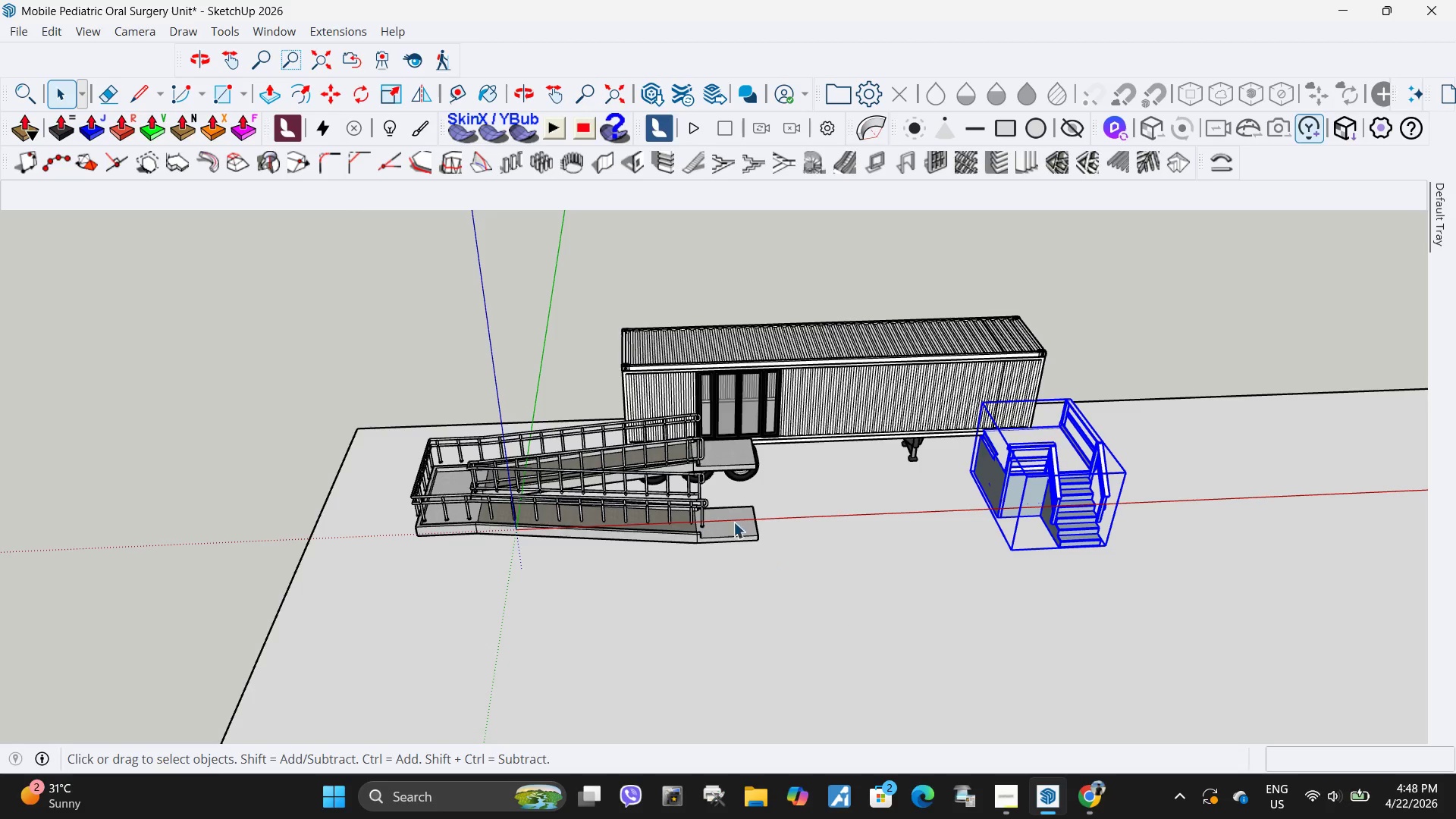 
key(Escape)
 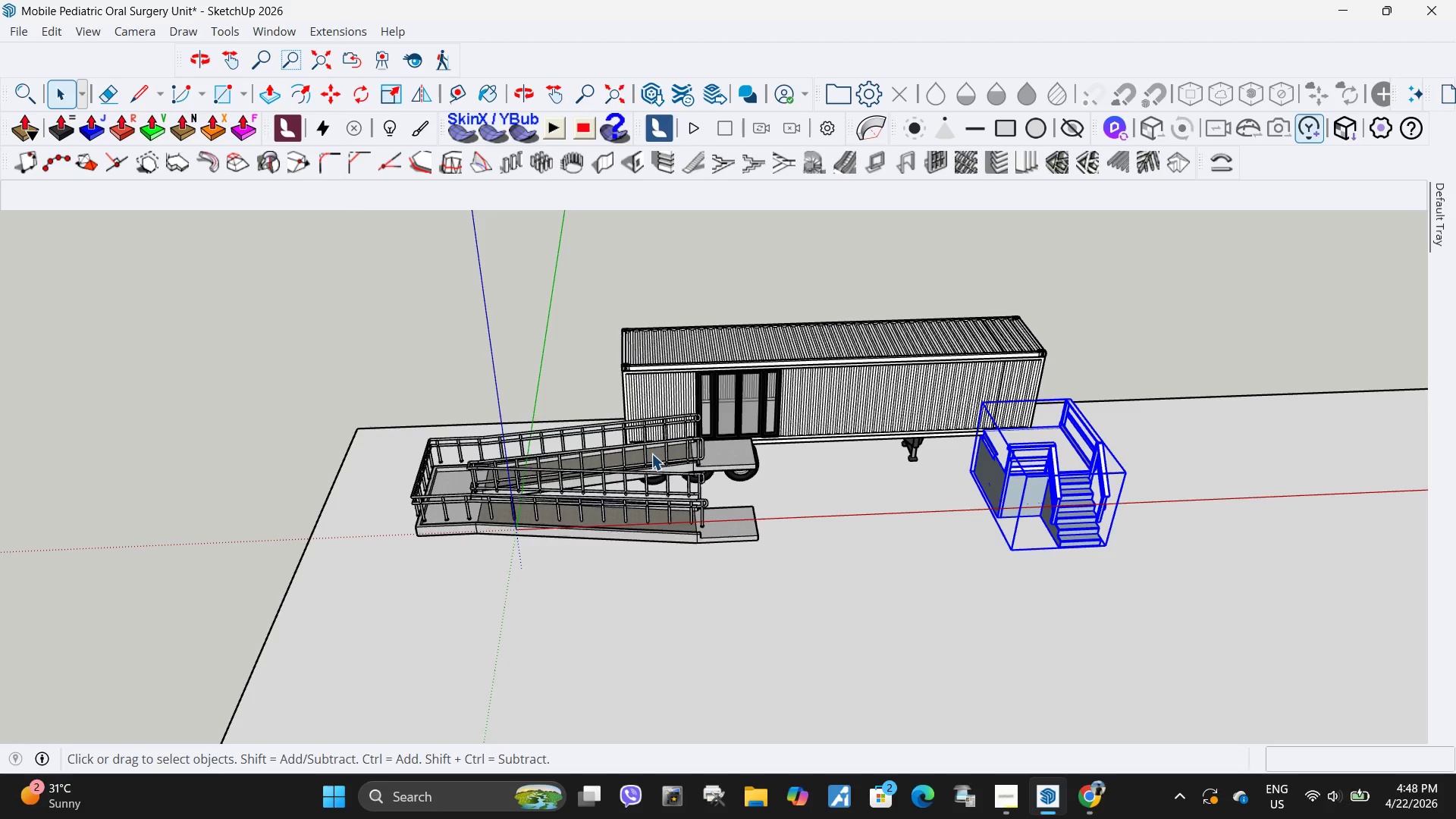 
double_click([651, 453])
 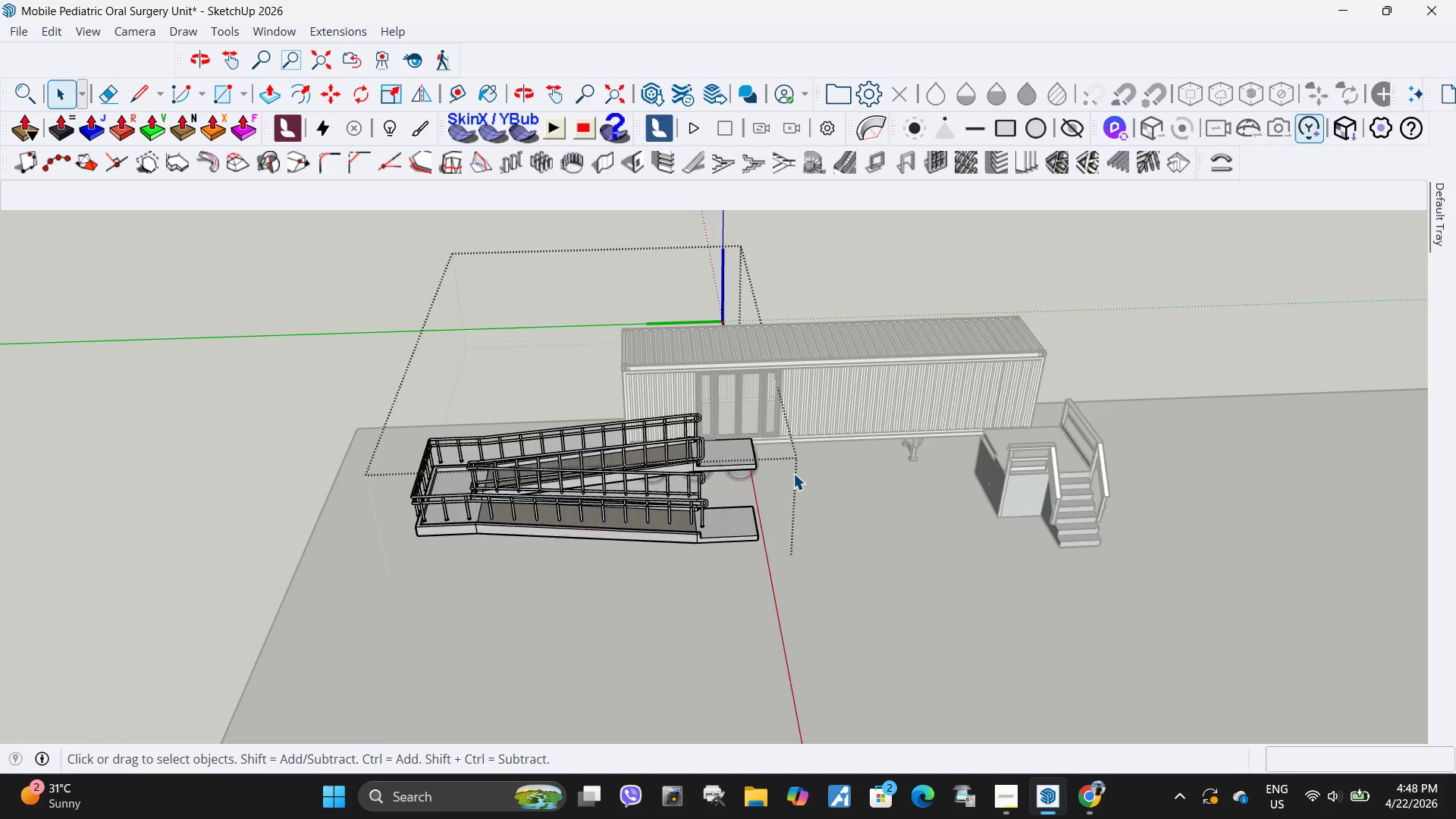 
key(Control+V)
 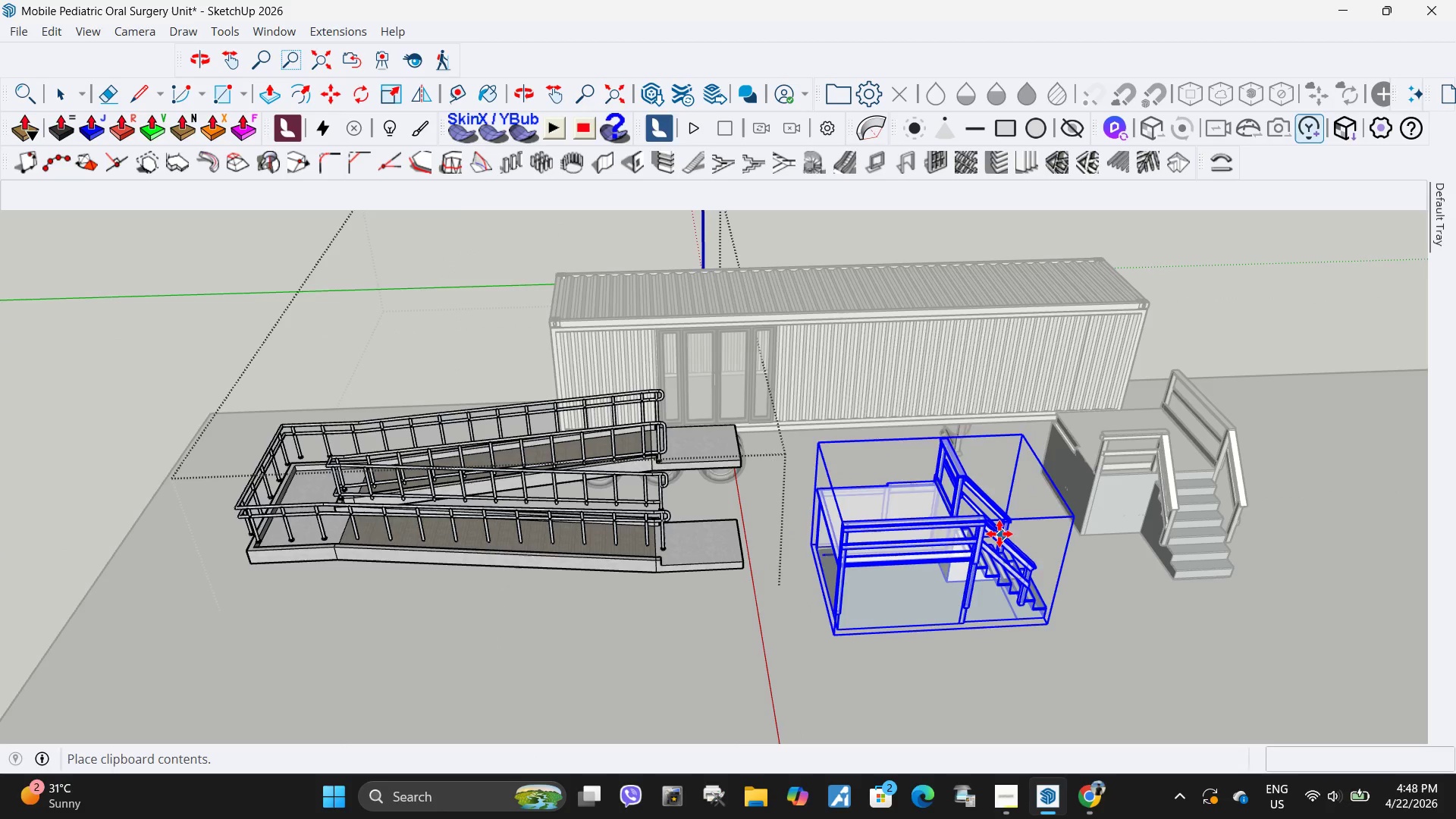 
scroll: coordinate [793, 473], scroll_direction: up, amount: 3.0
 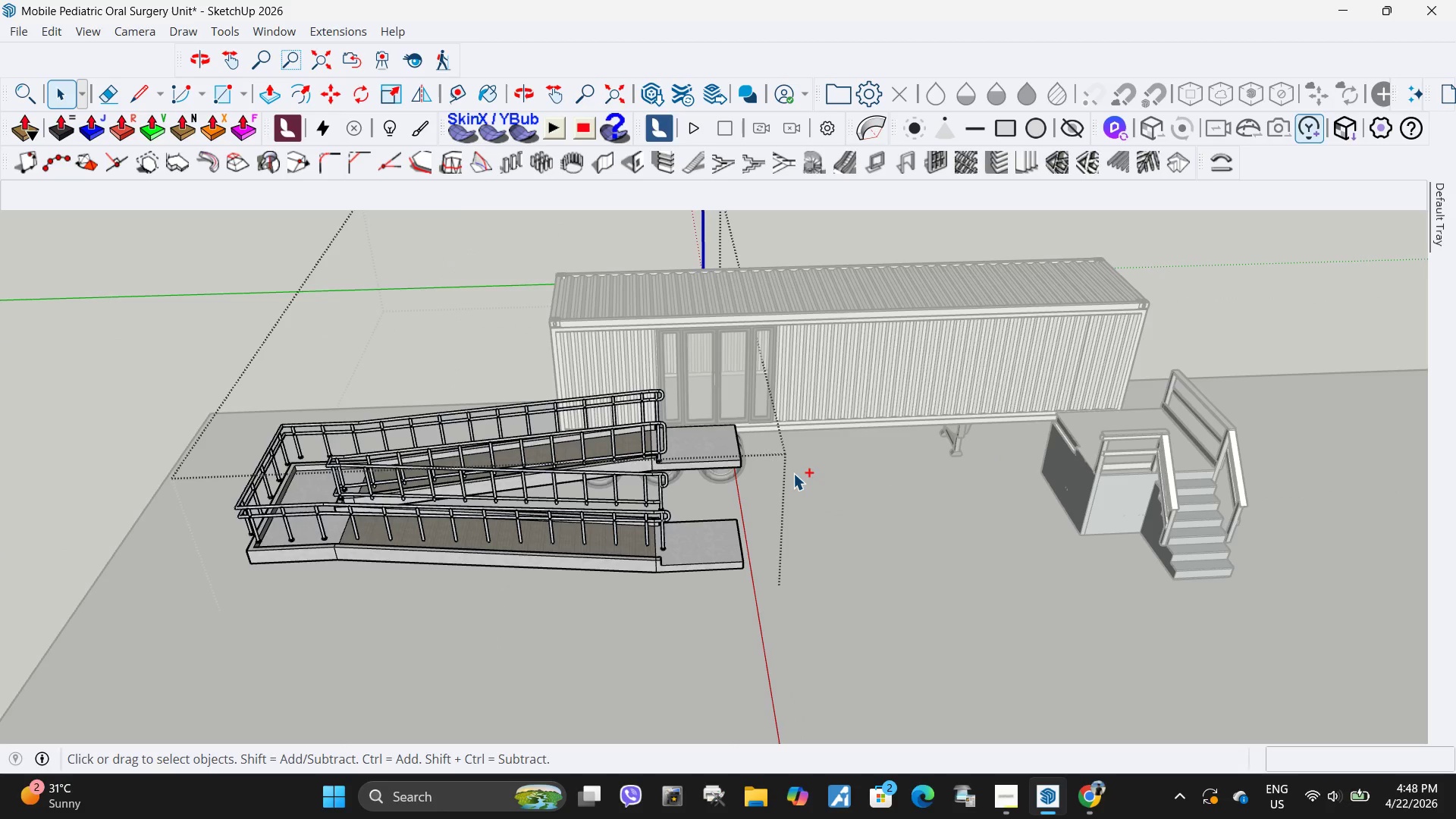 
left_click([999, 534])
 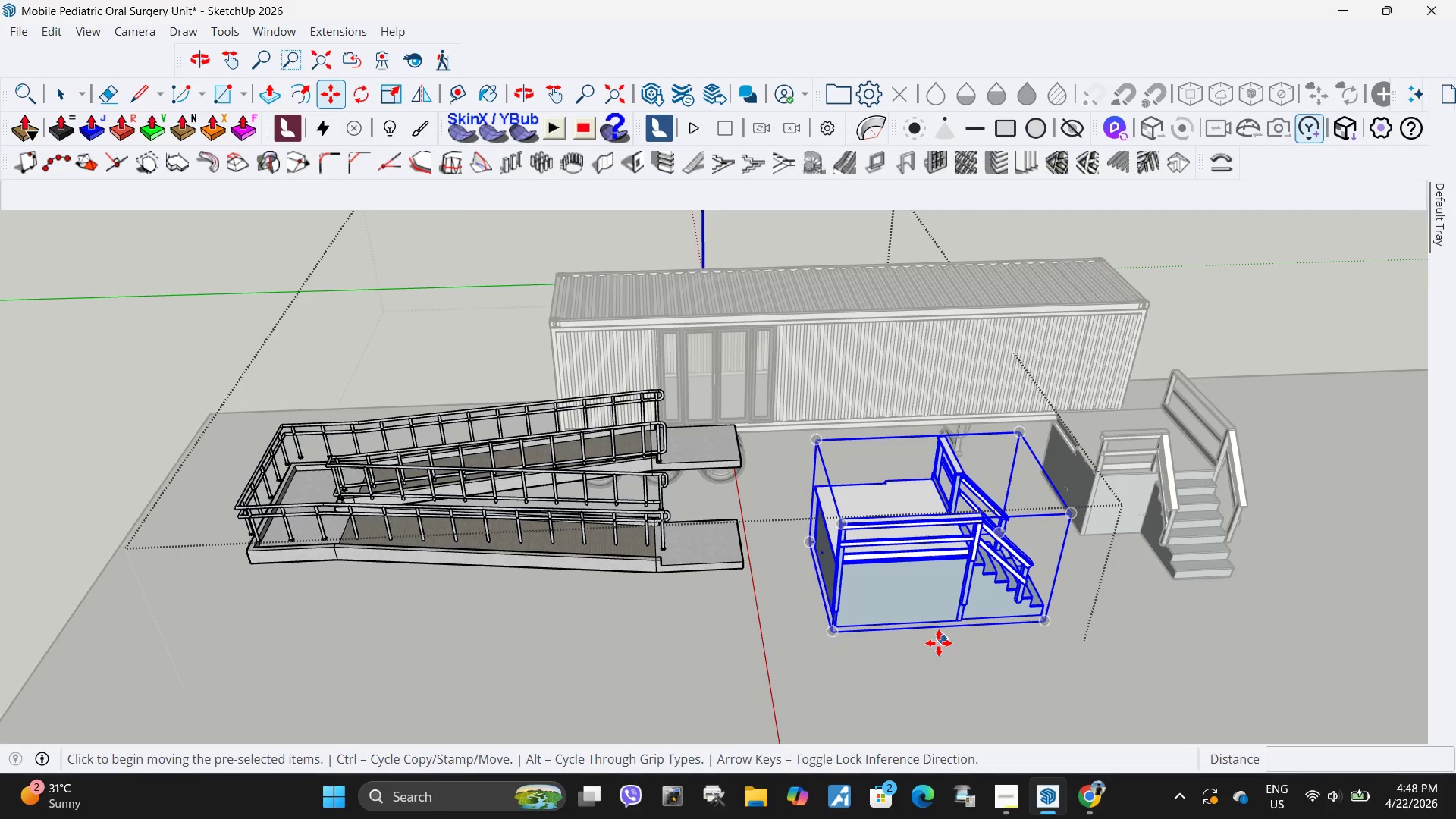 
key(Q)
 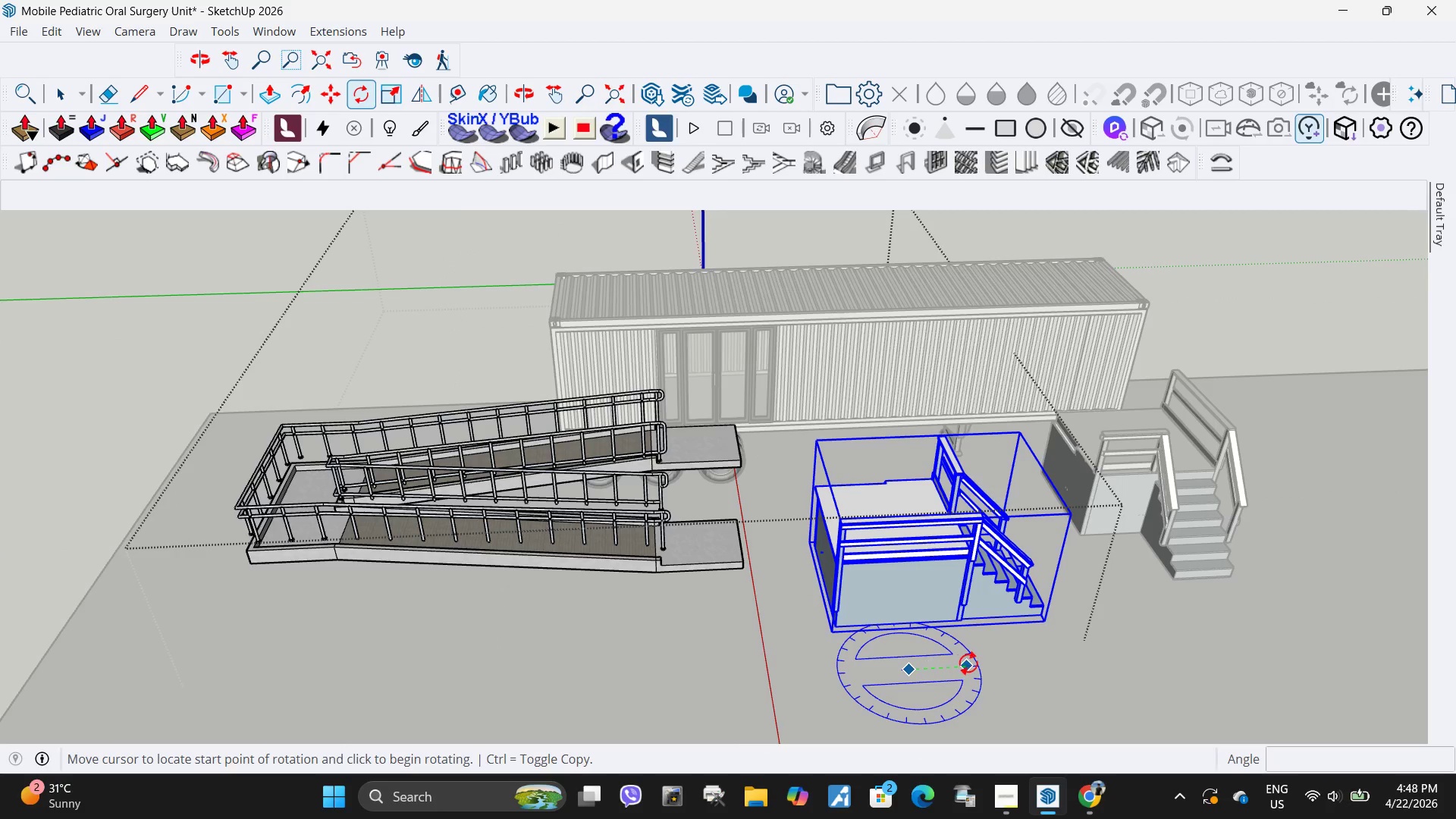 
double_click([968, 663])
 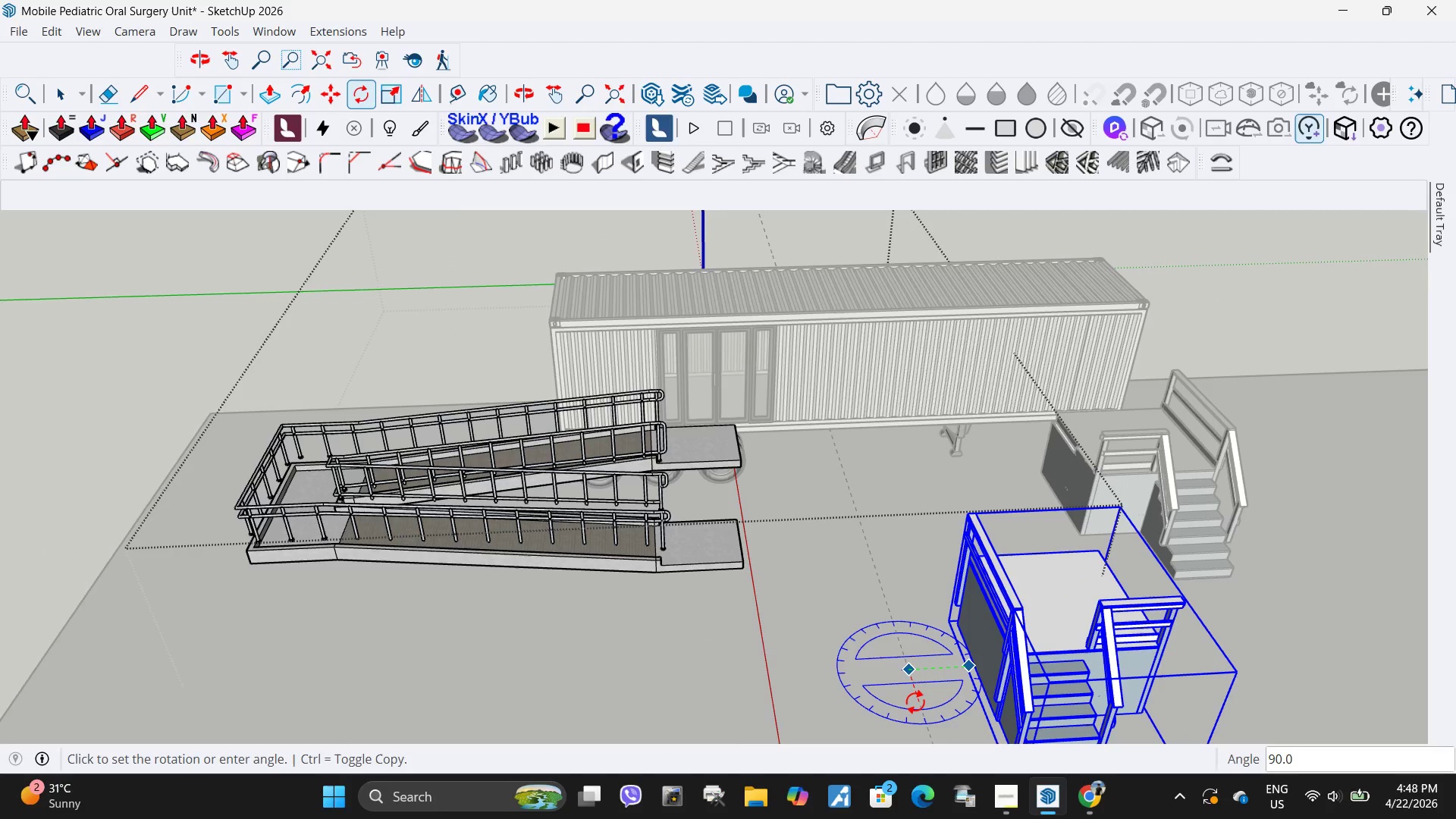 
left_click([915, 701])
 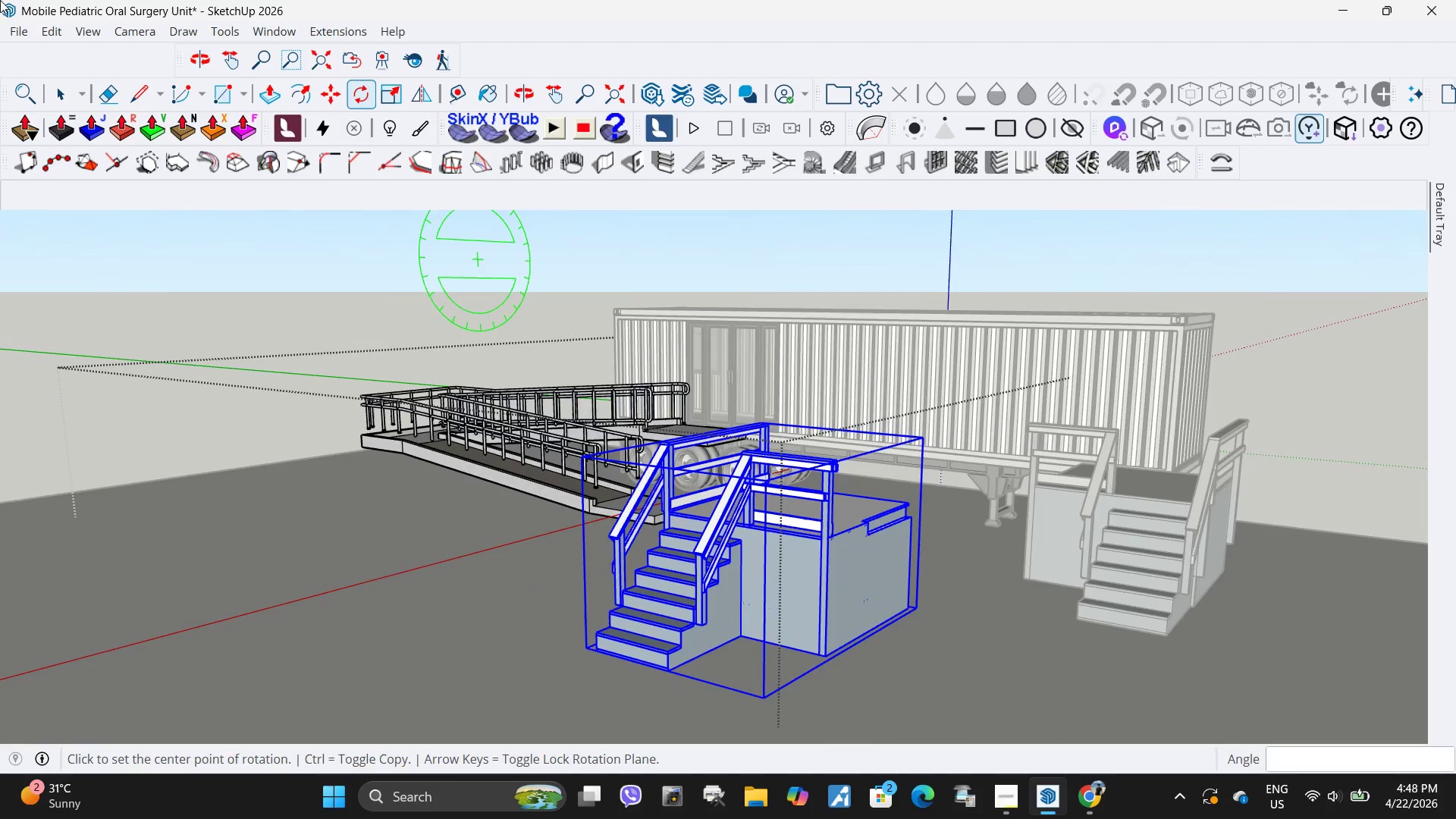 
left_click([27, 98])
 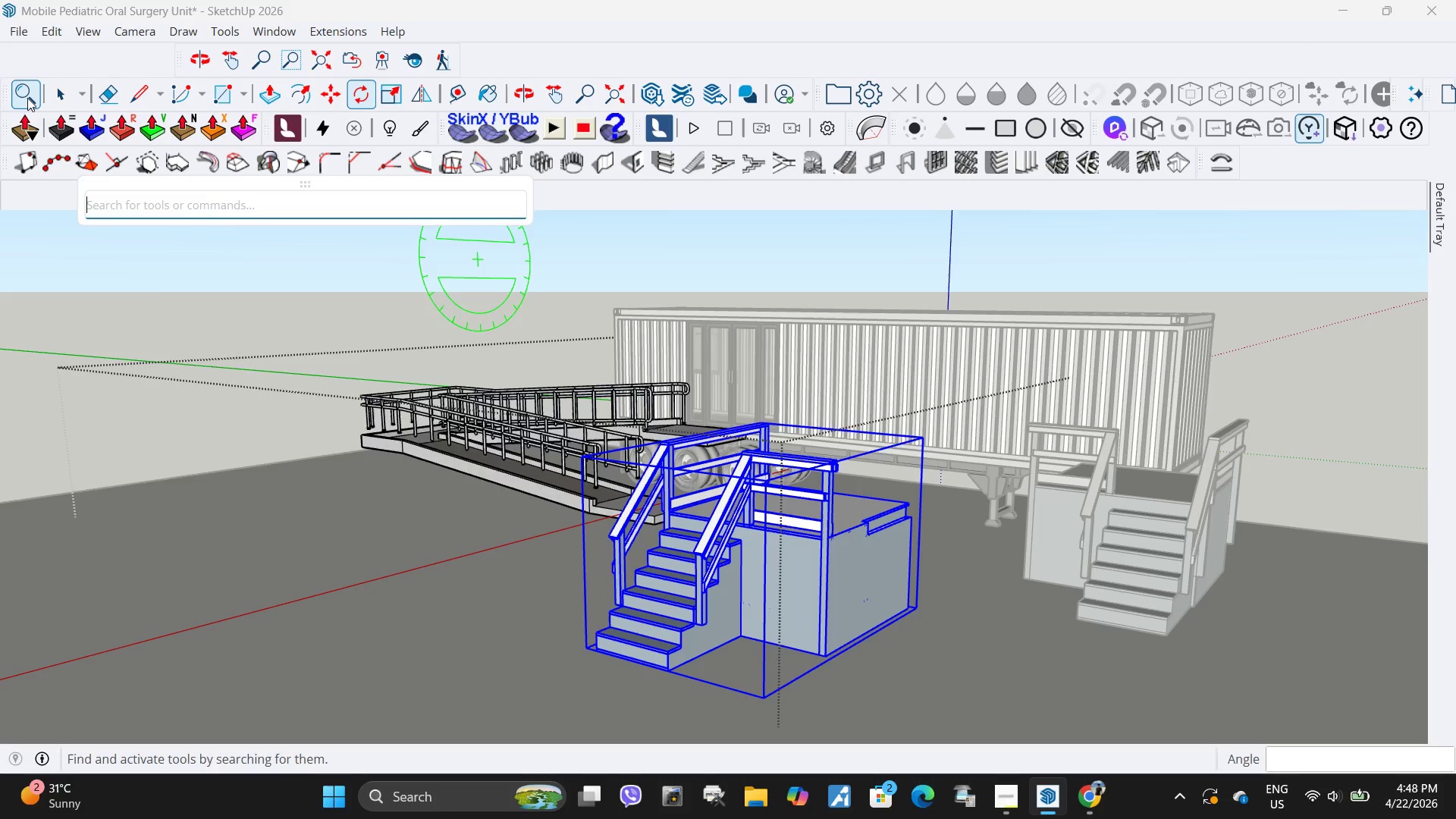 
key(F)
 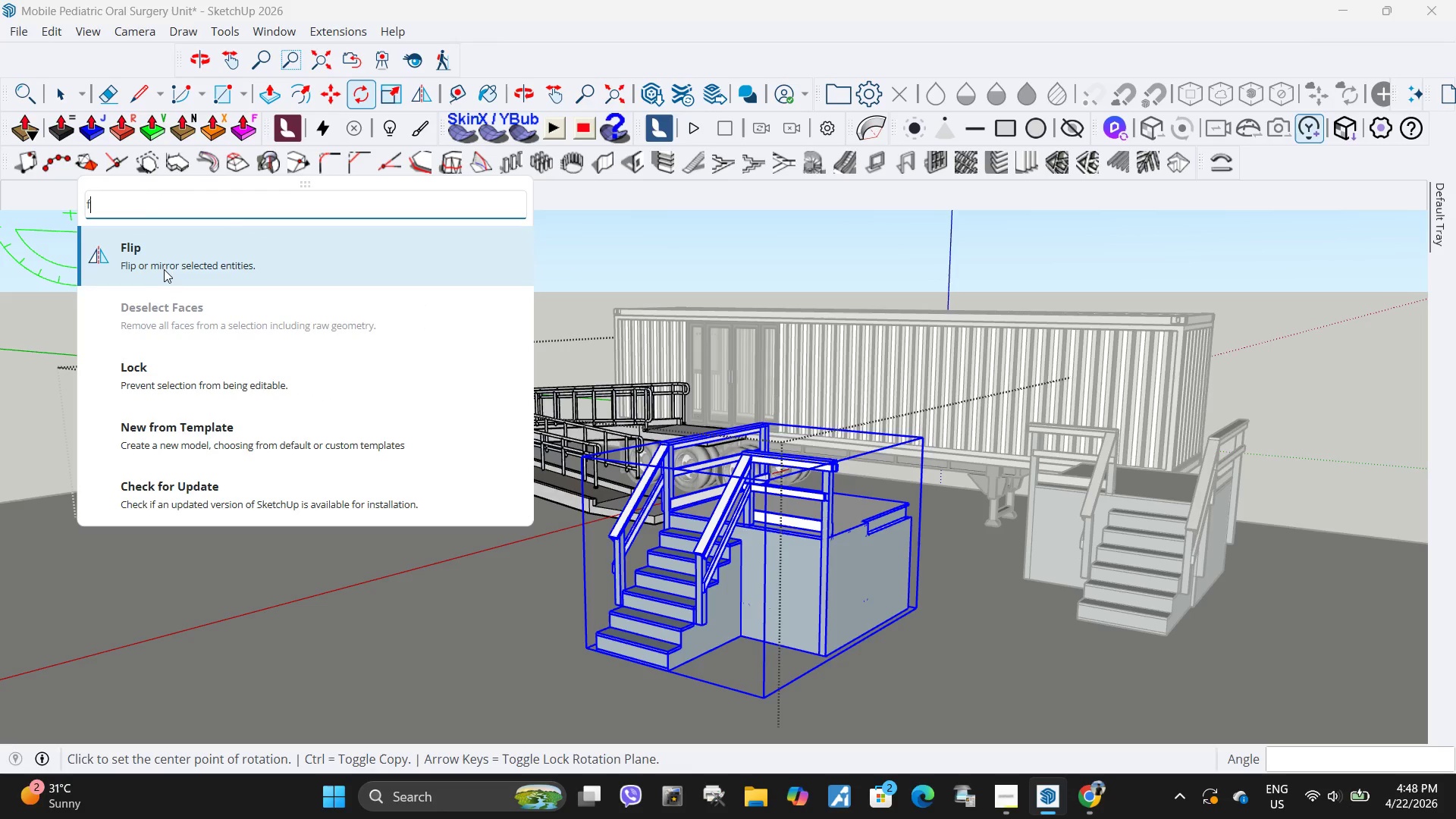 
left_click([164, 267])
 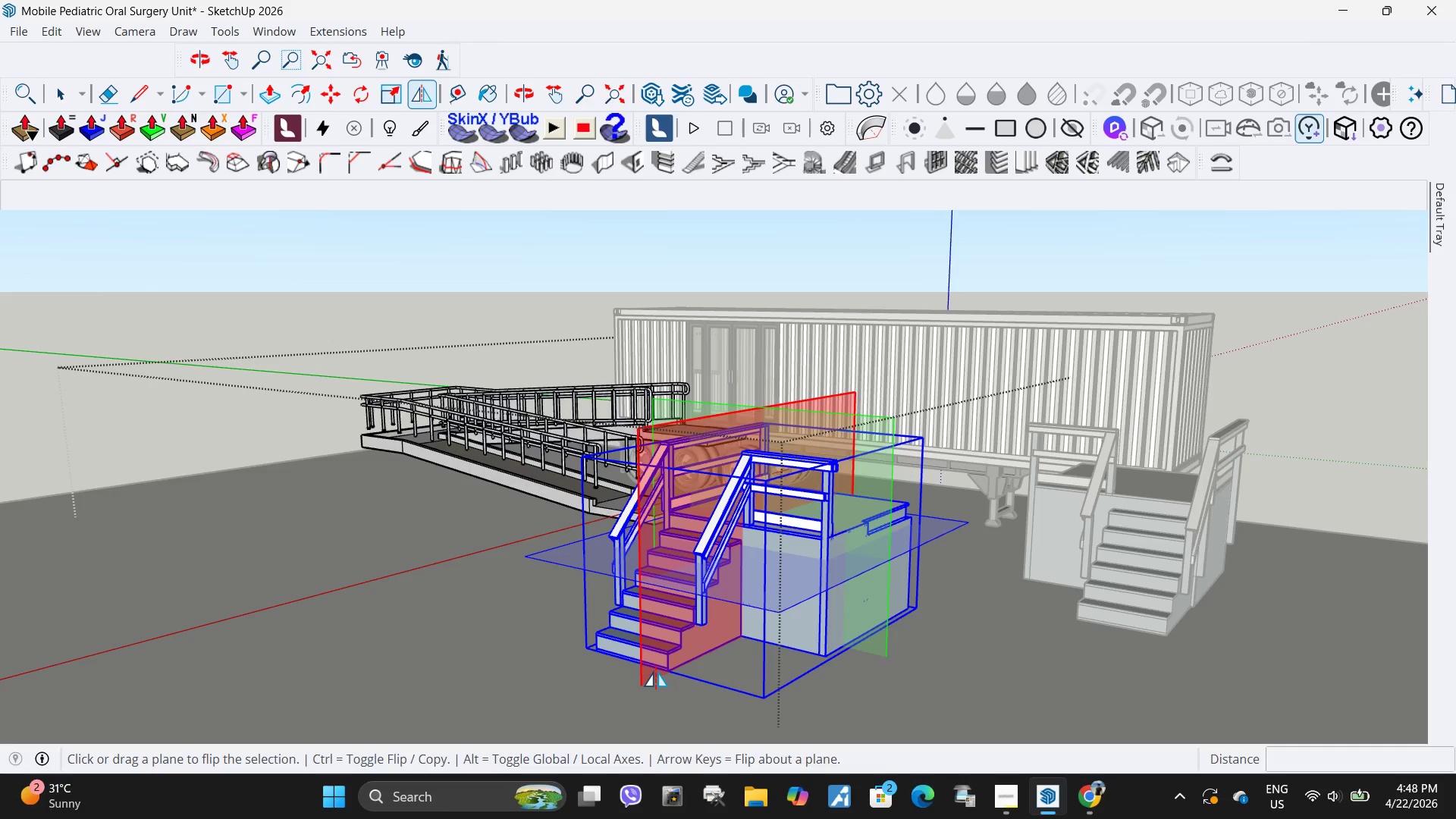 
left_click([654, 673])
 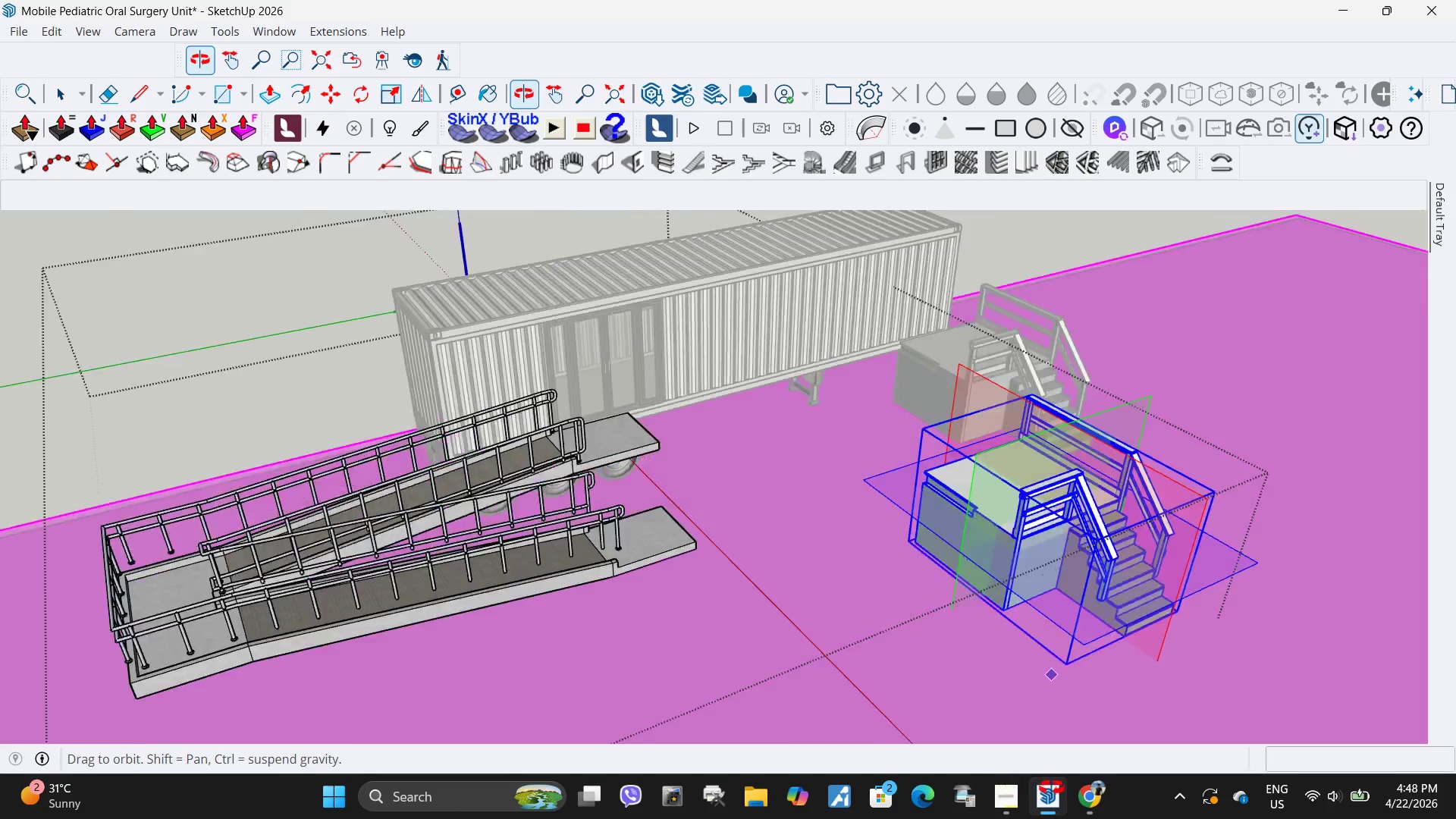 
key(M)
 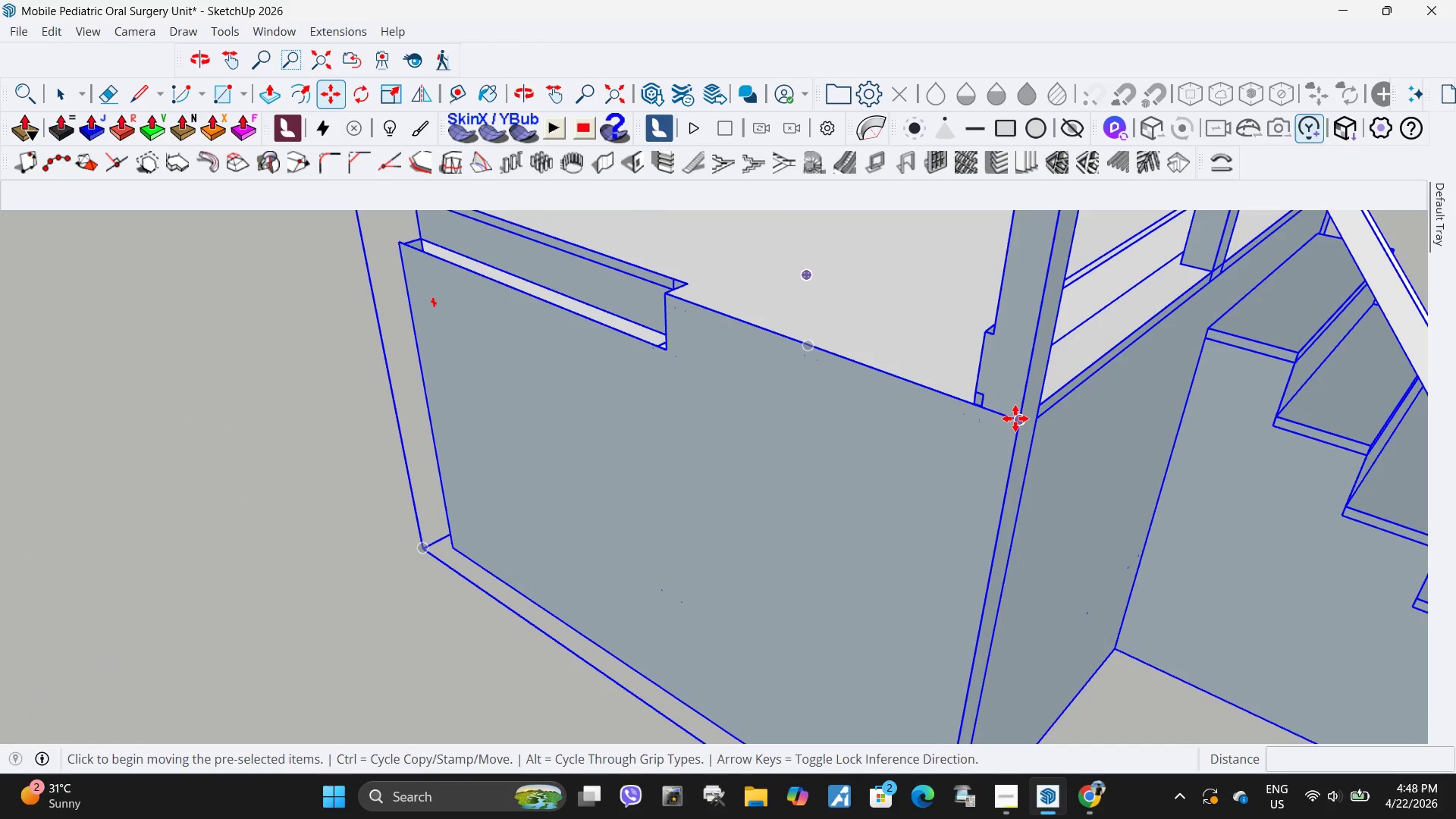 
scroll: coordinate [1019, 428], scroll_direction: up, amount: 21.0
 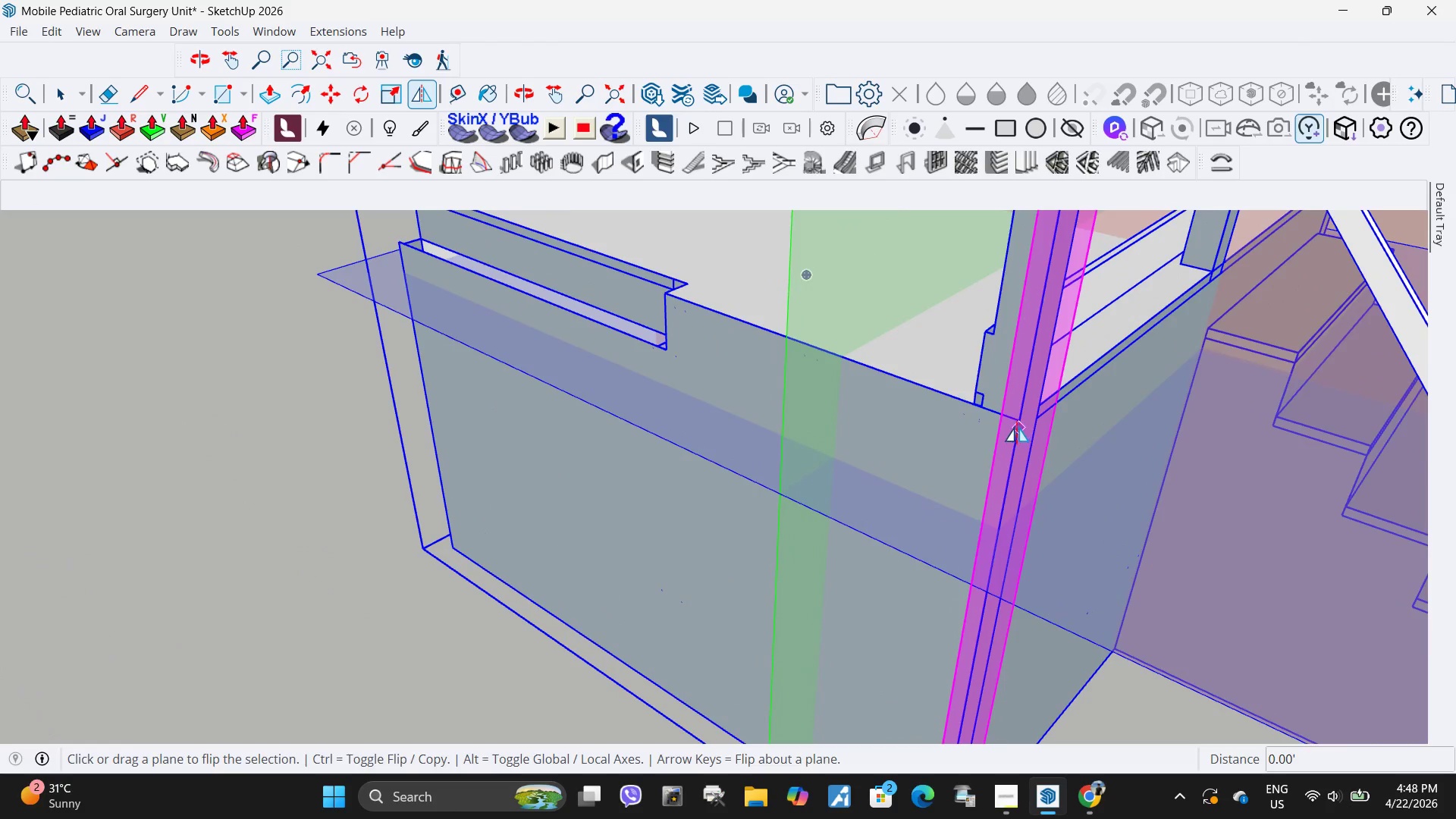 
left_click([1015, 419])
 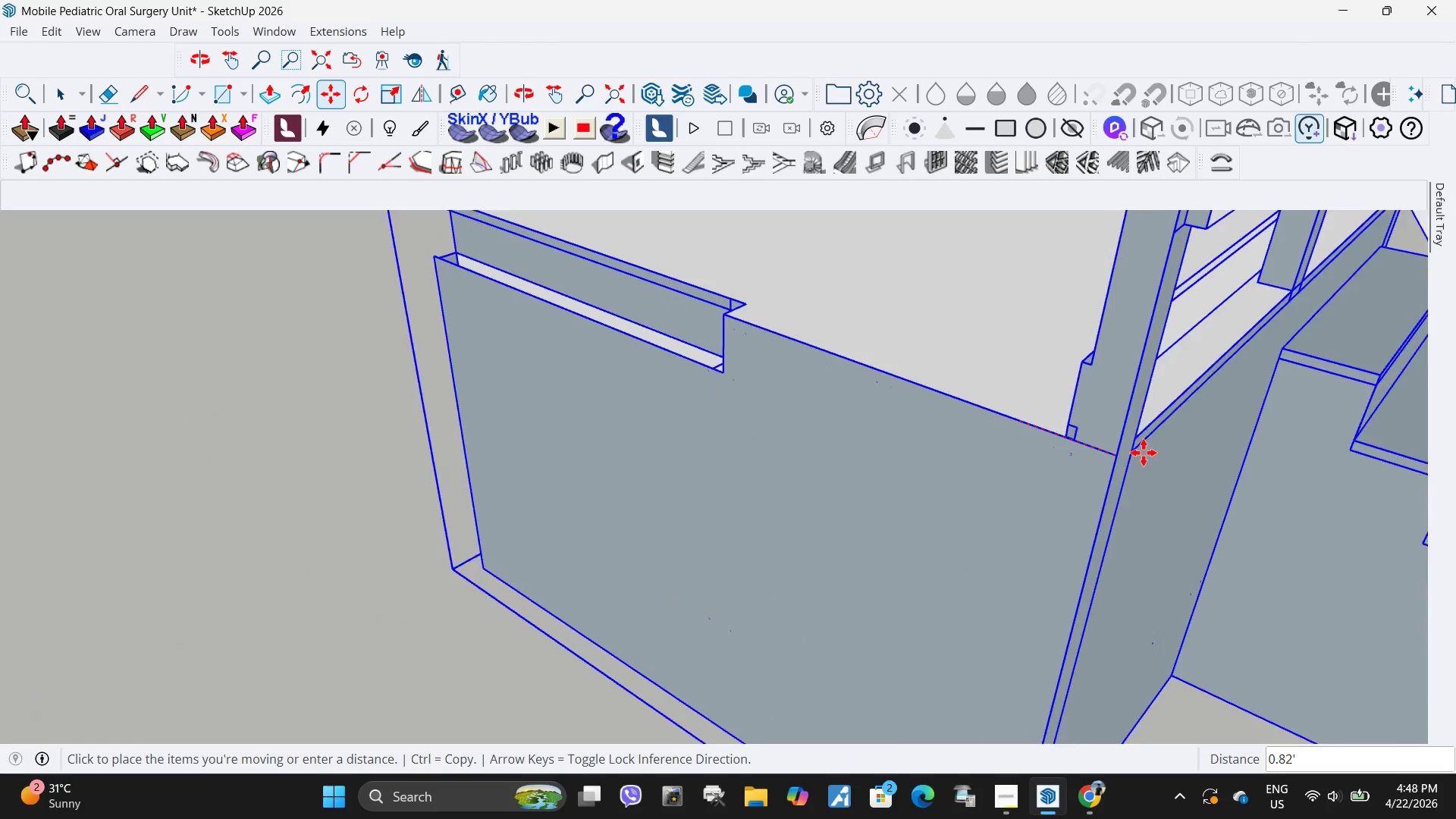 
scroll: coordinate [1174, 449], scroll_direction: down, amount: 12.0
 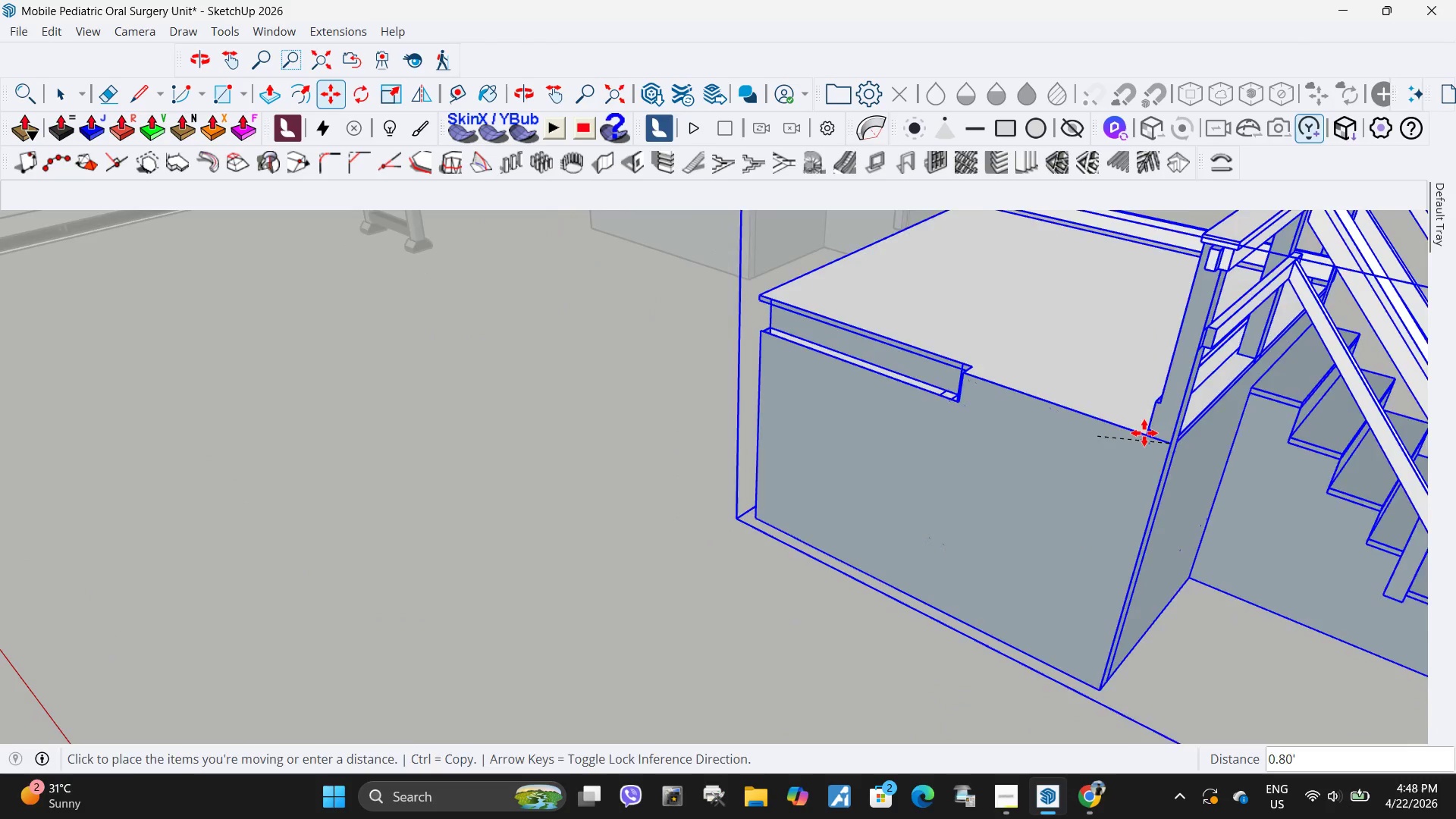 
key(Escape)
 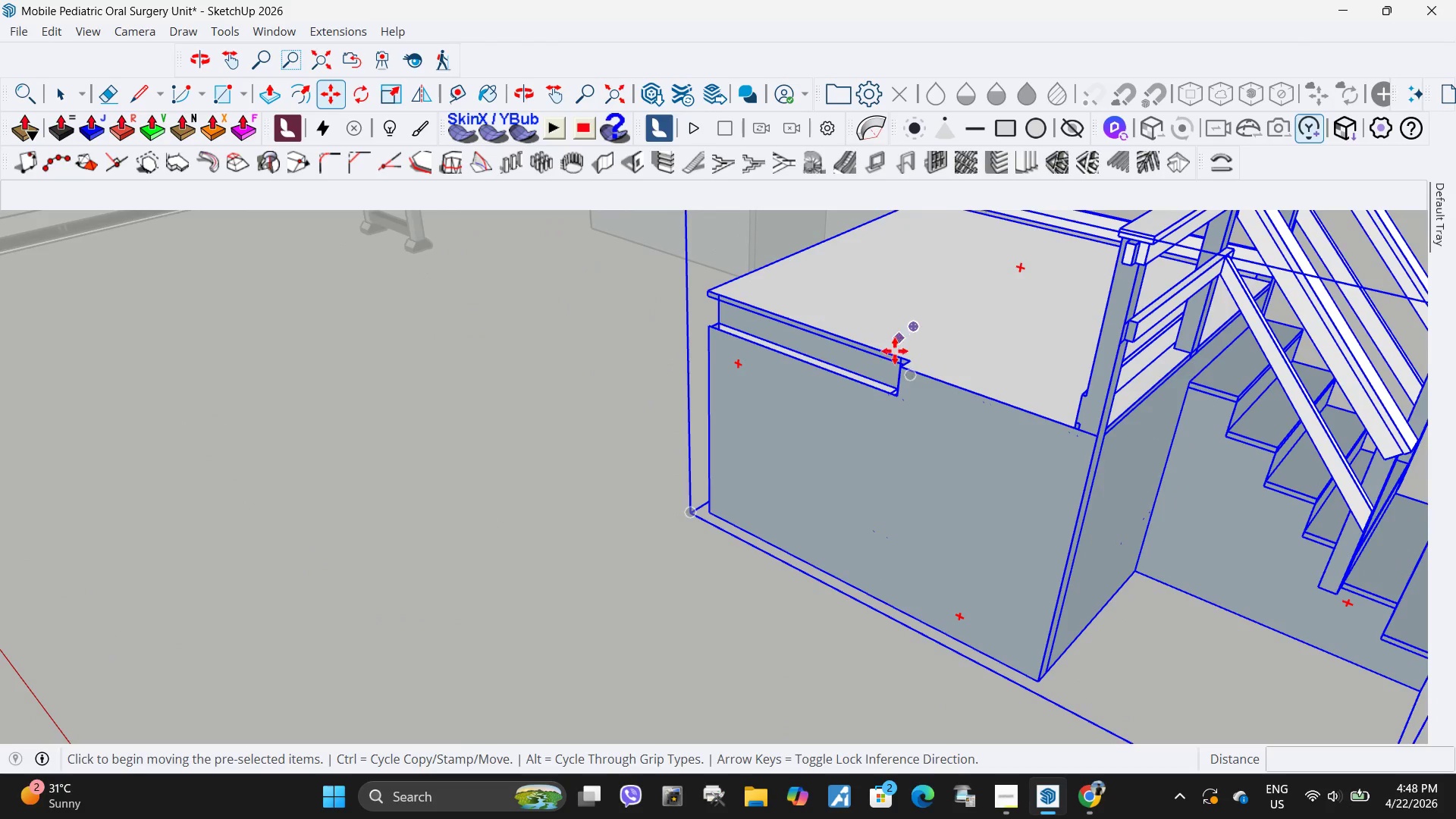 
scroll: coordinate [895, 359], scroll_direction: up, amount: 1.0
 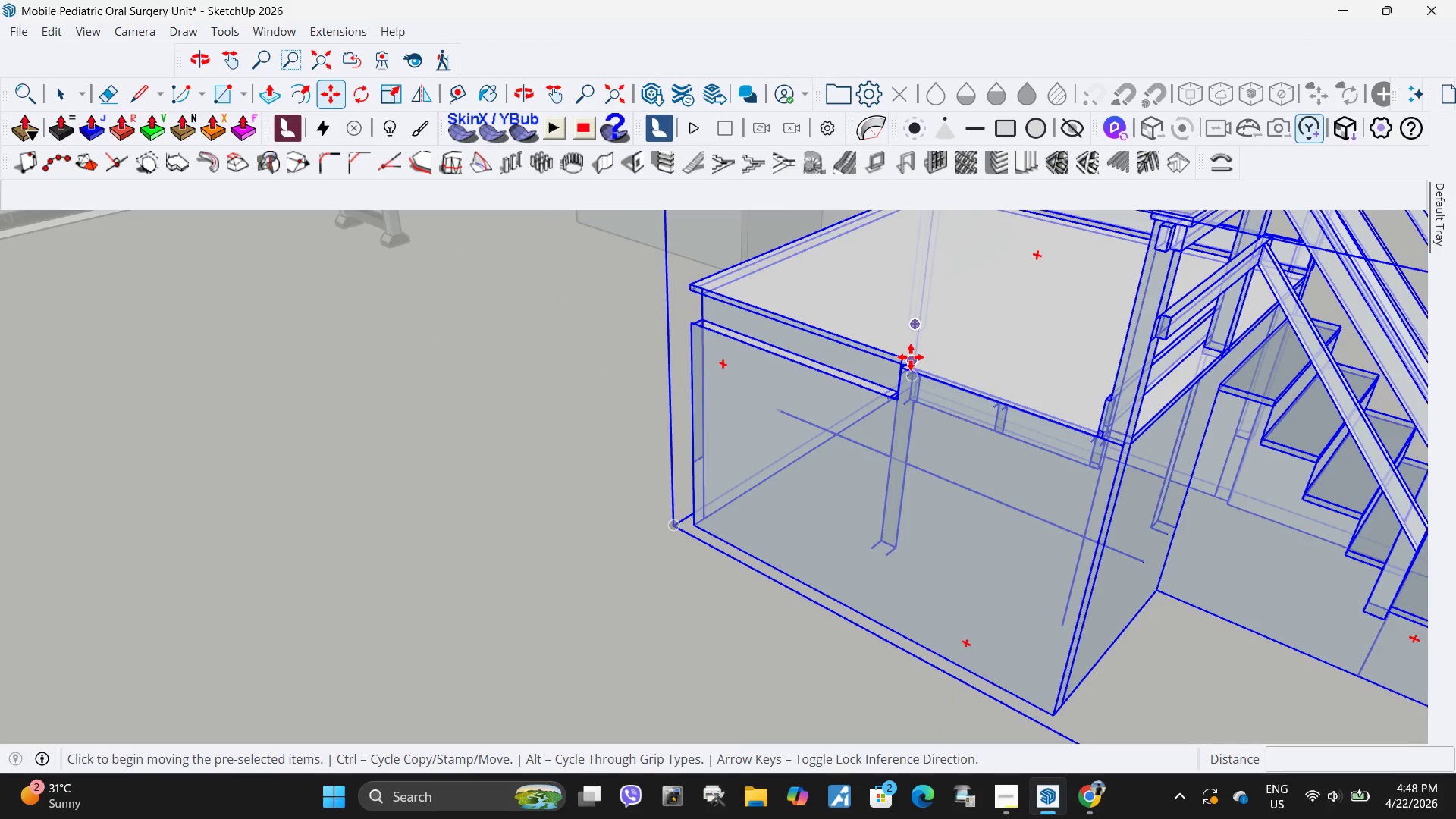 
left_click([911, 357])
 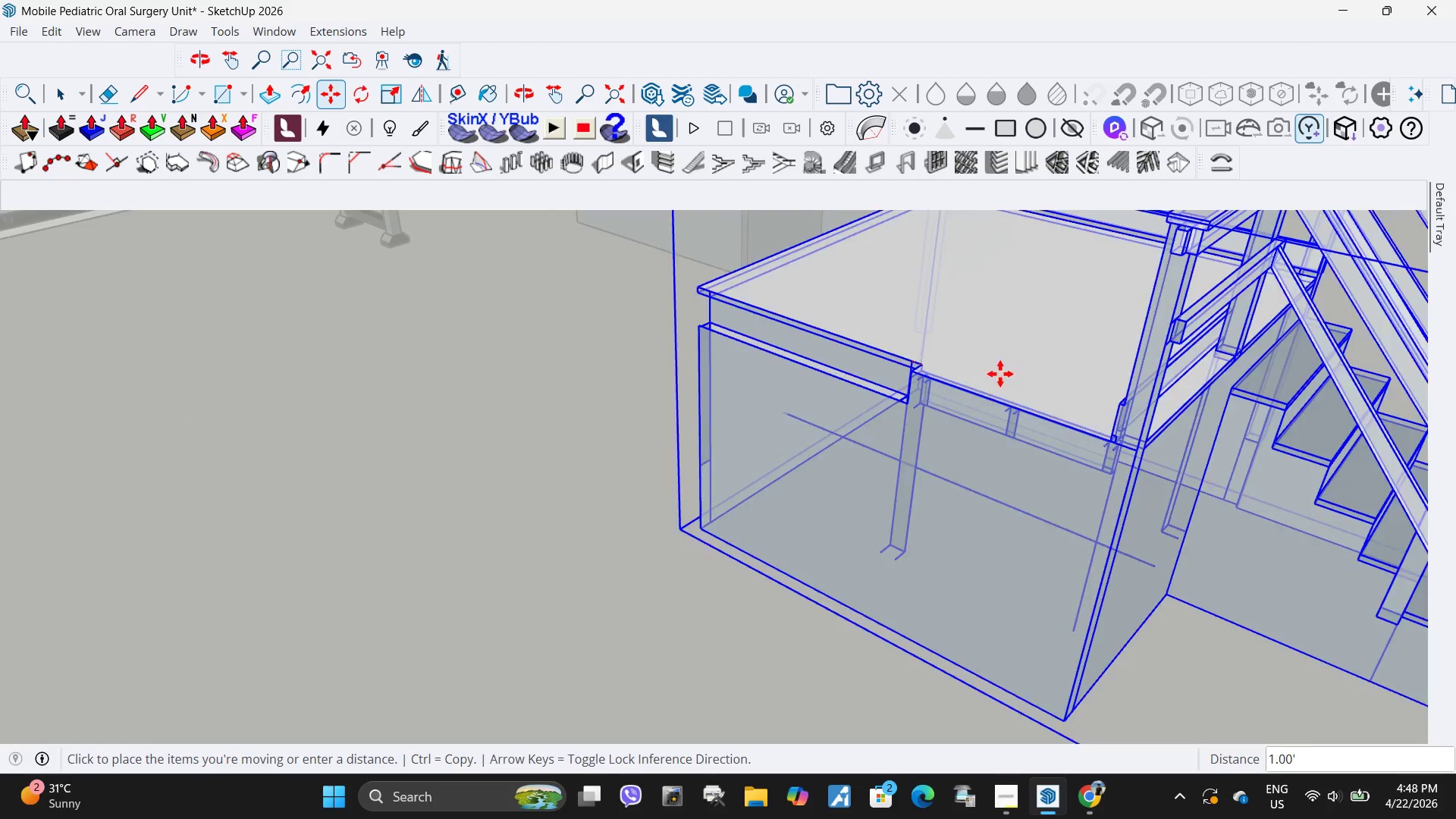 
scroll: coordinate [1034, 386], scroll_direction: down, amount: 12.0
 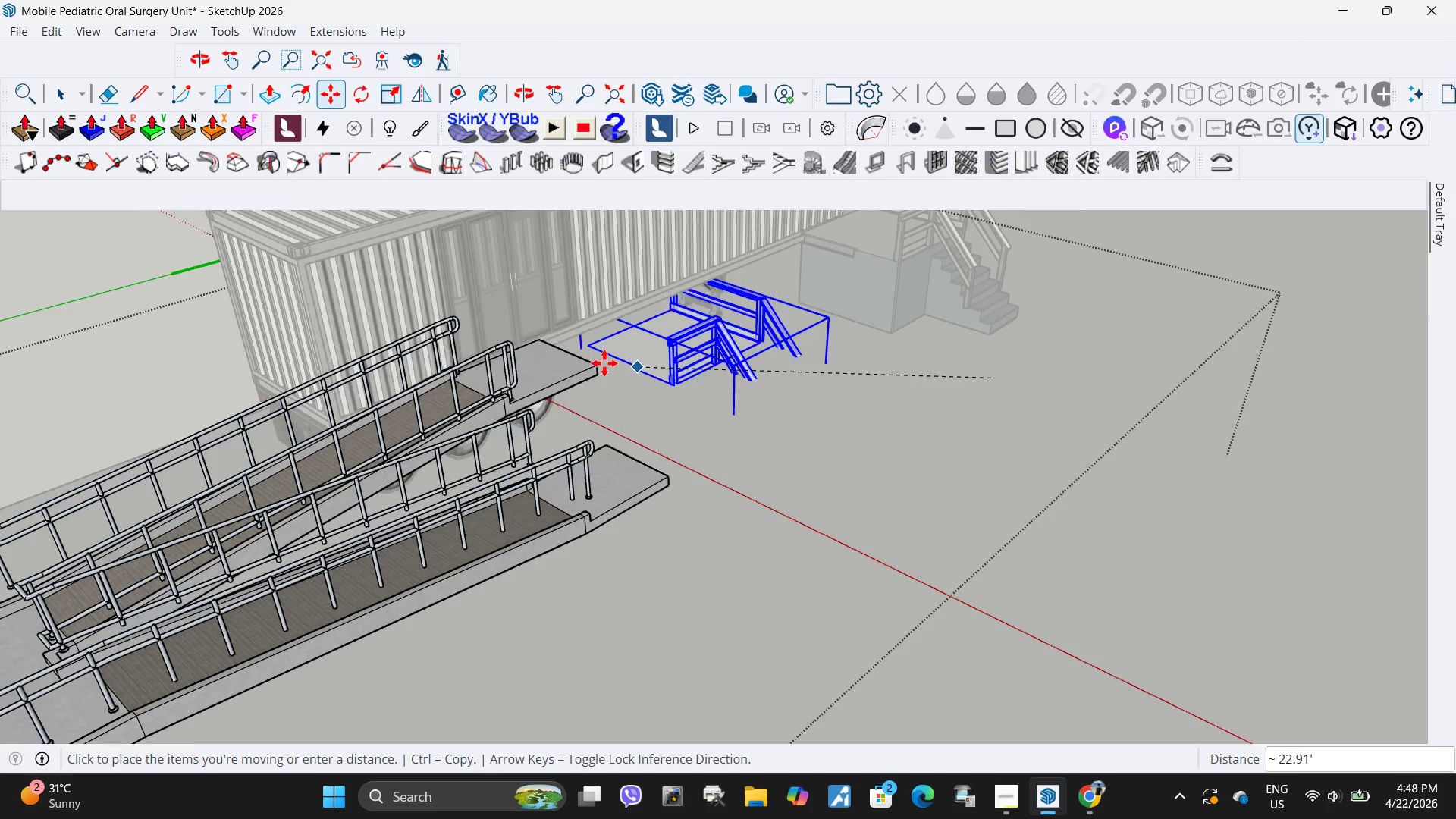 
scroll: coordinate [568, 359], scroll_direction: up, amount: 3.0
 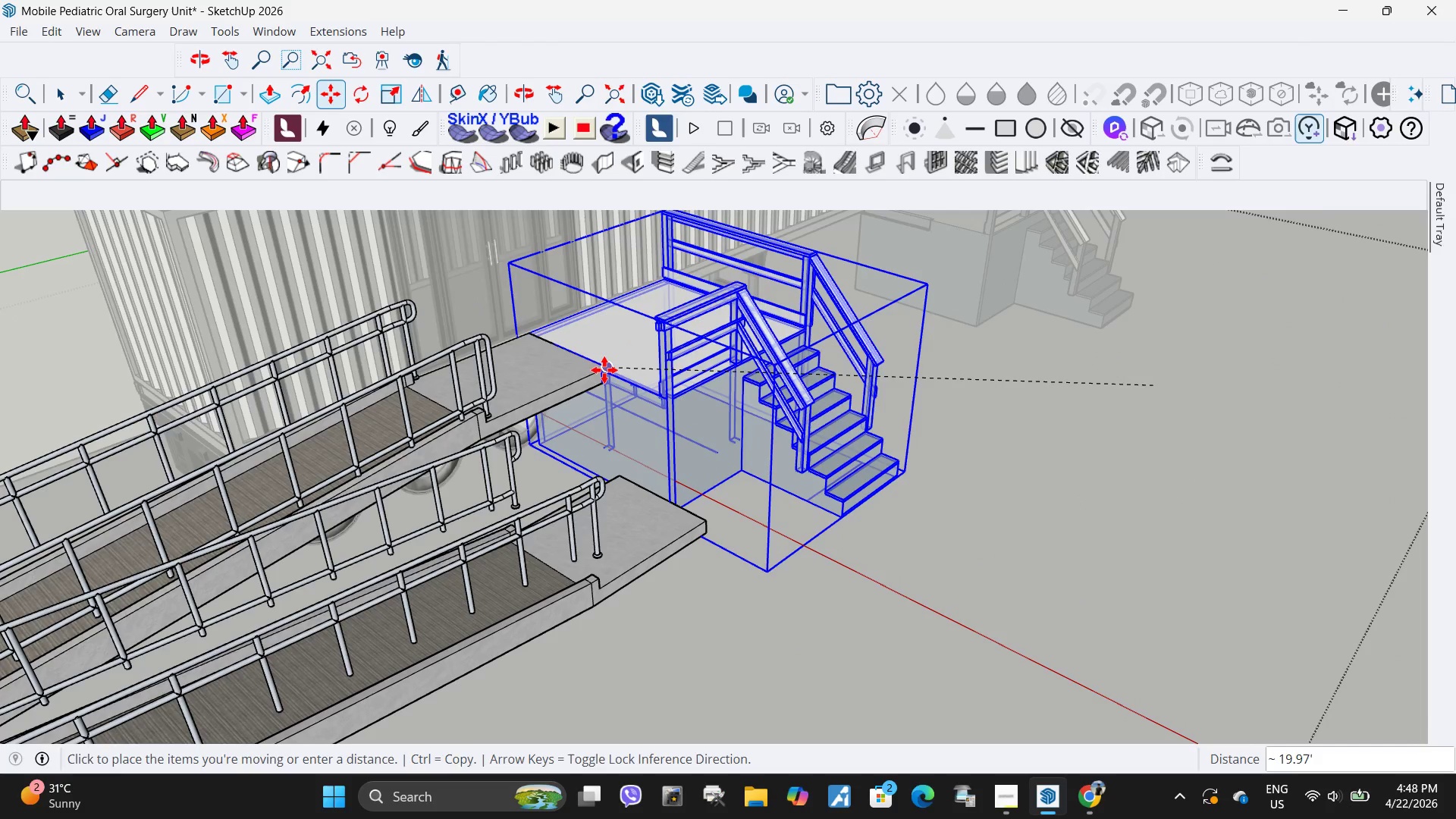 
left_click([604, 370])
 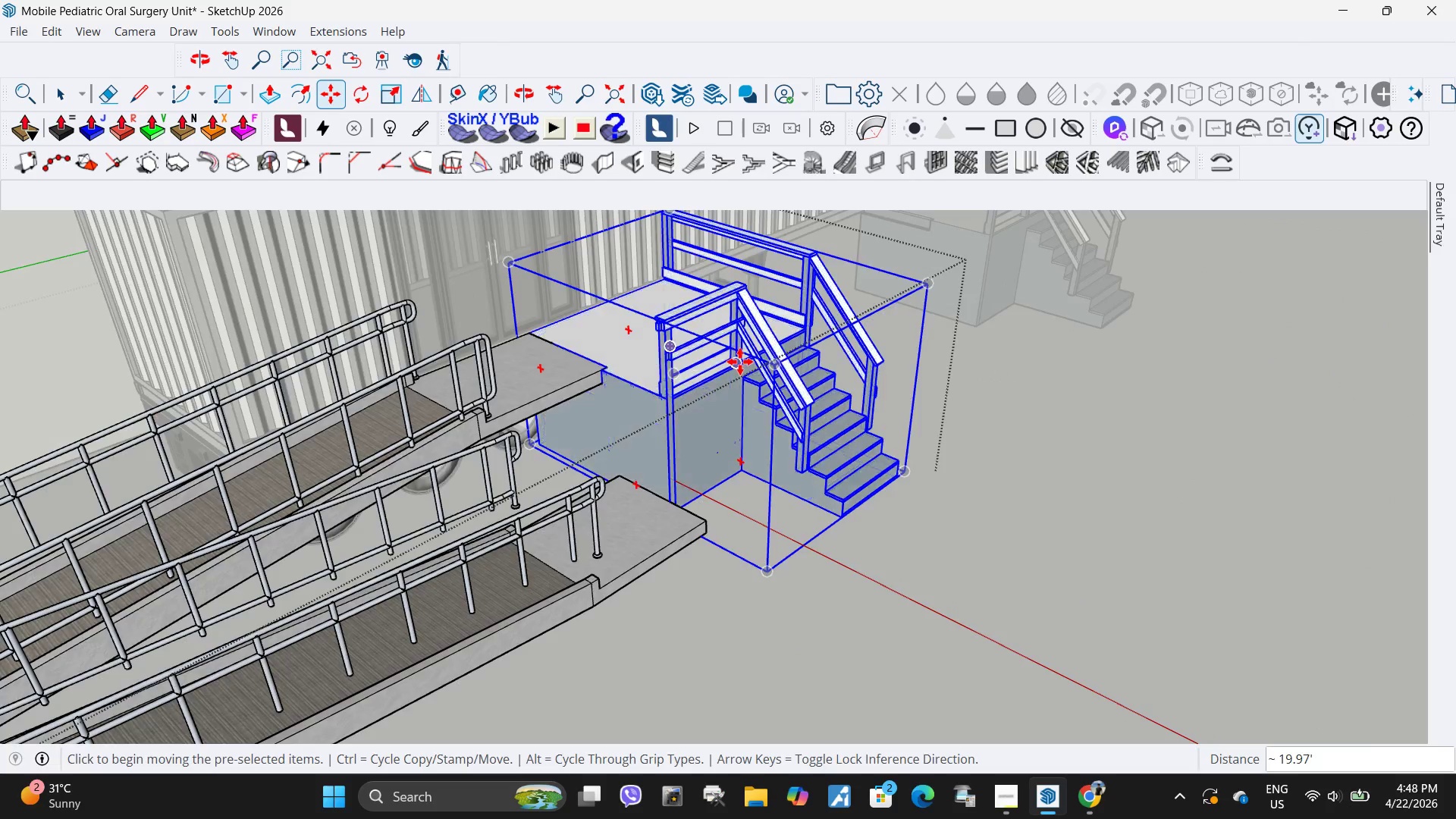 
scroll: coordinate [740, 362], scroll_direction: down, amount: 5.0
 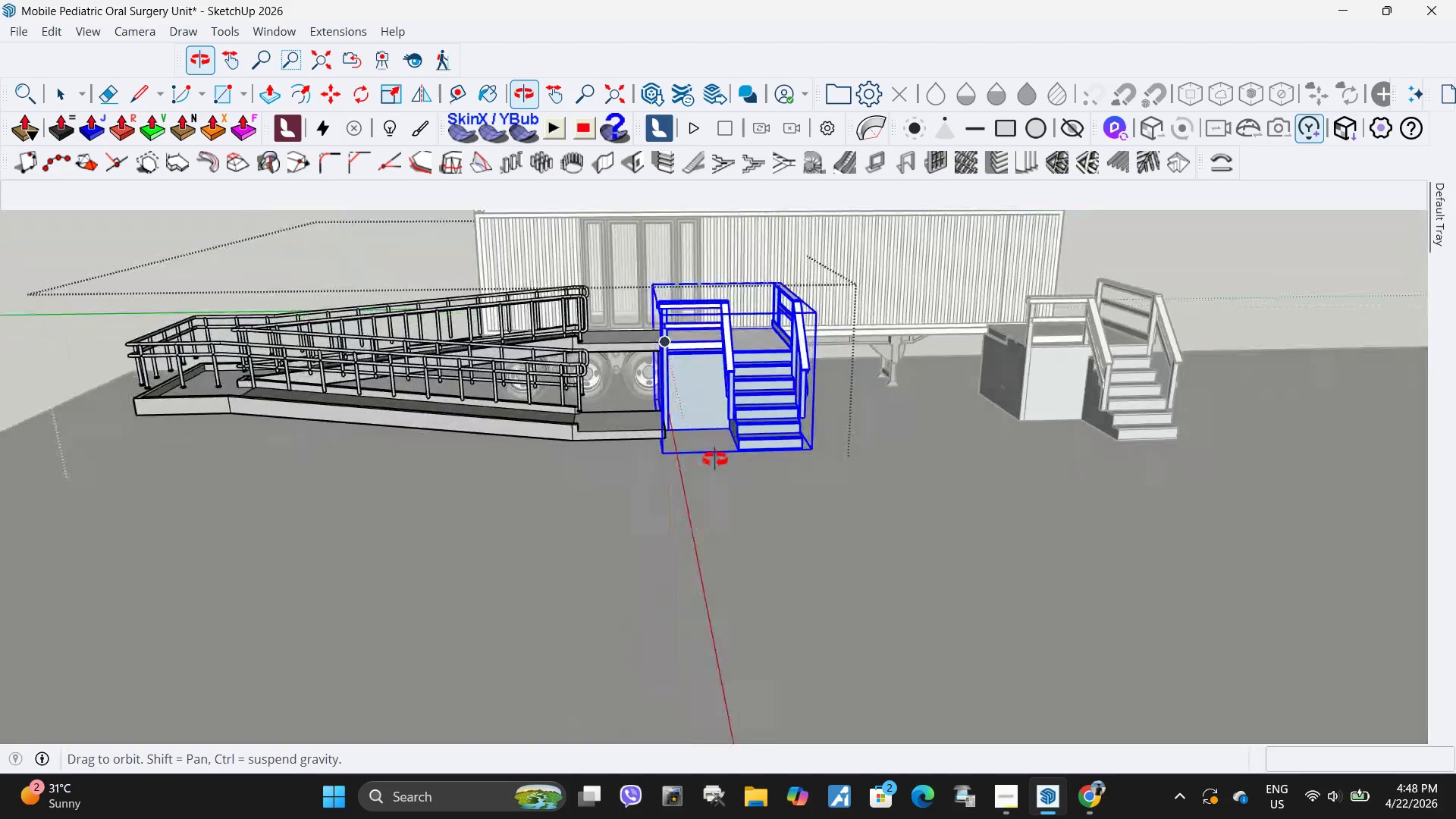 
key(Space)
 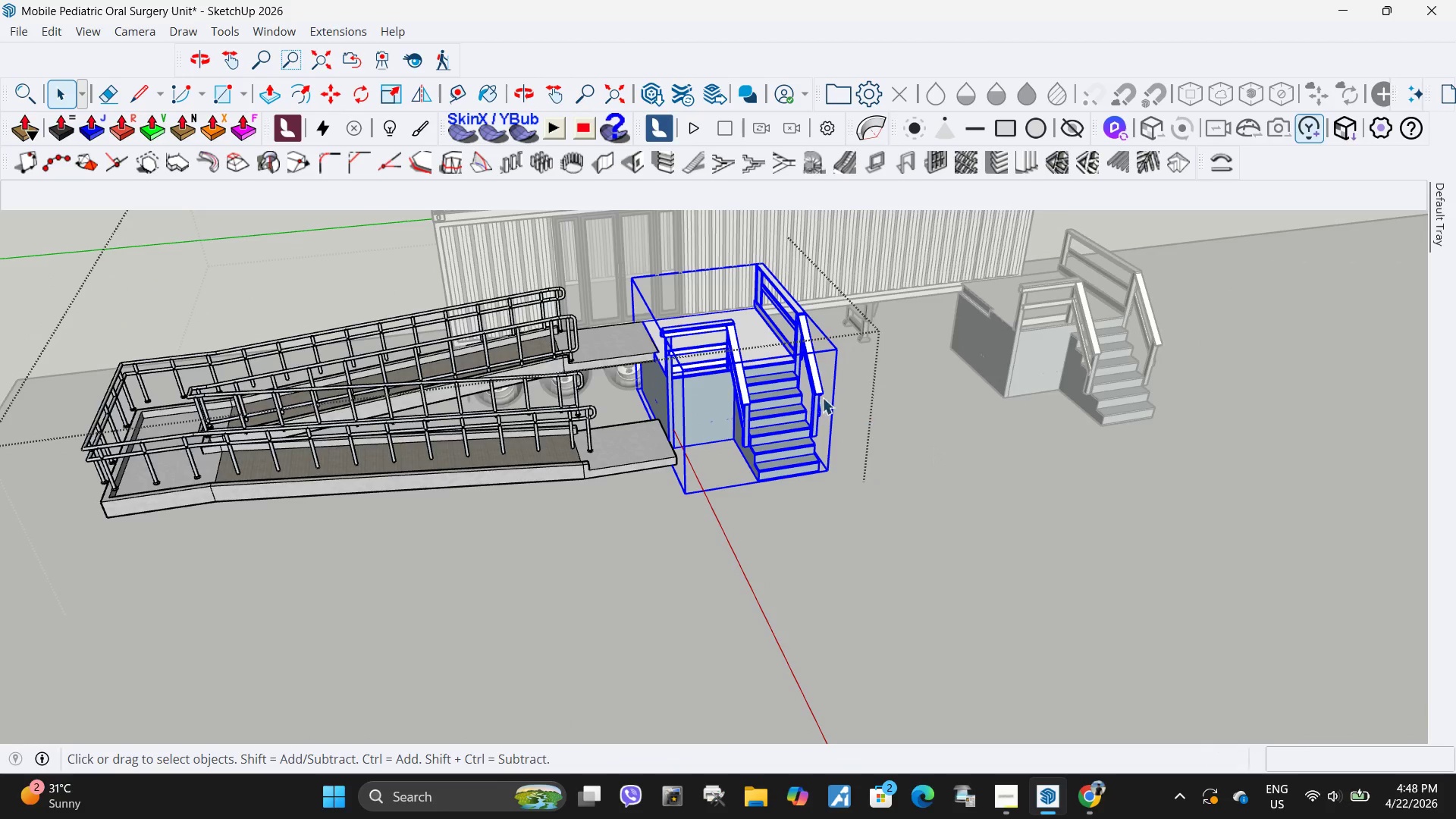 
right_click([719, 370])
 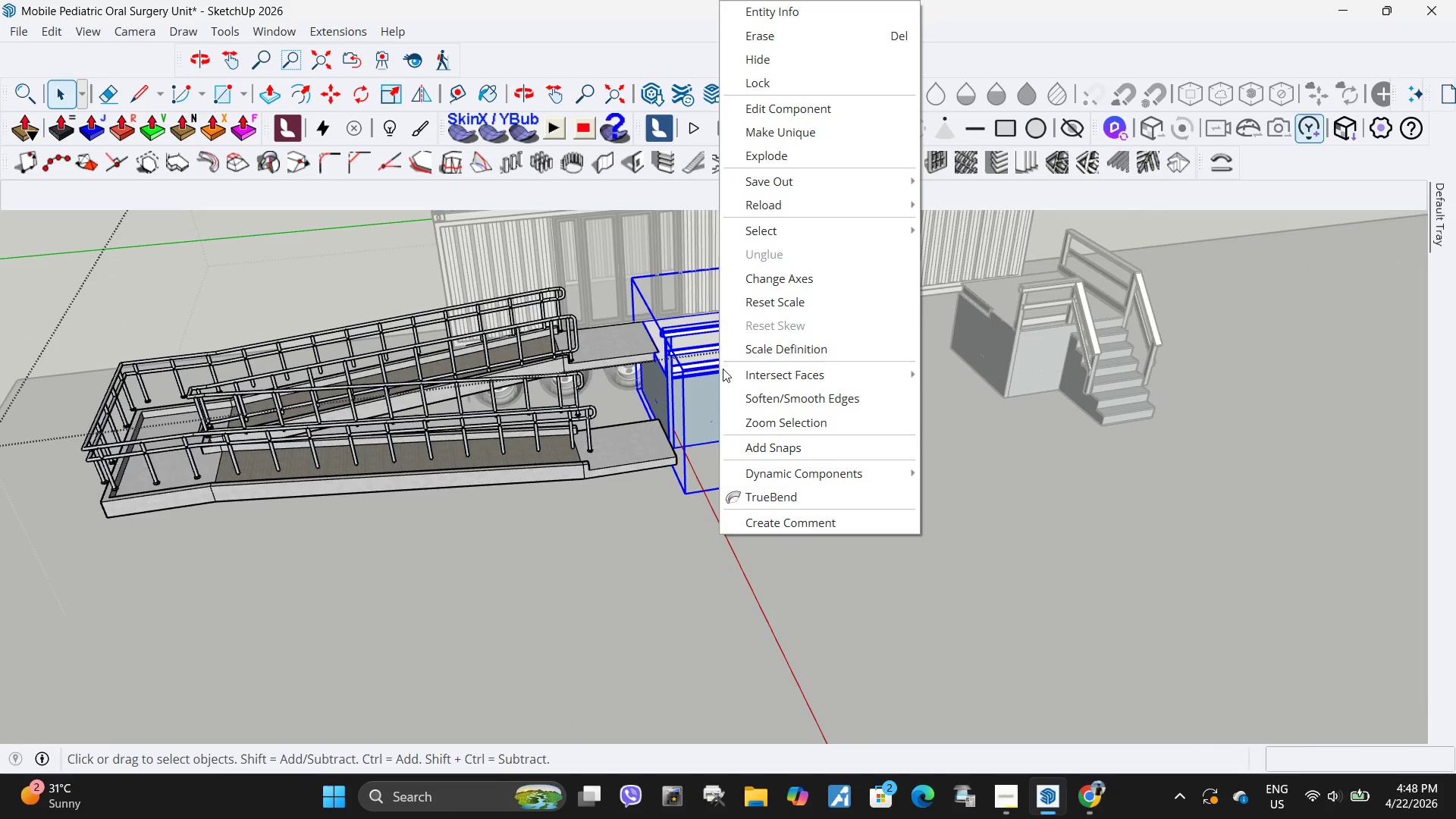 
key(Escape)
 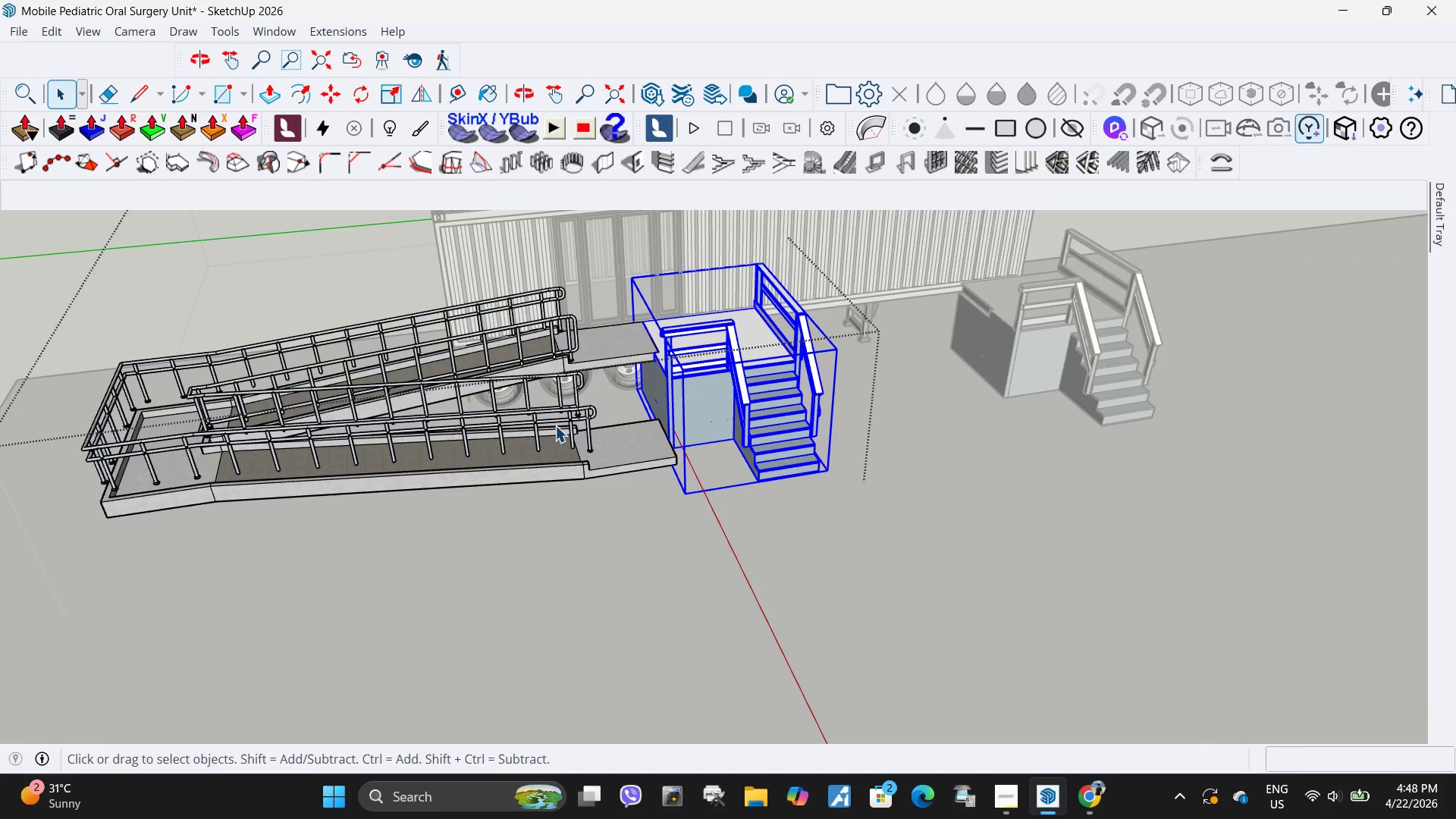 
left_click([554, 427])
 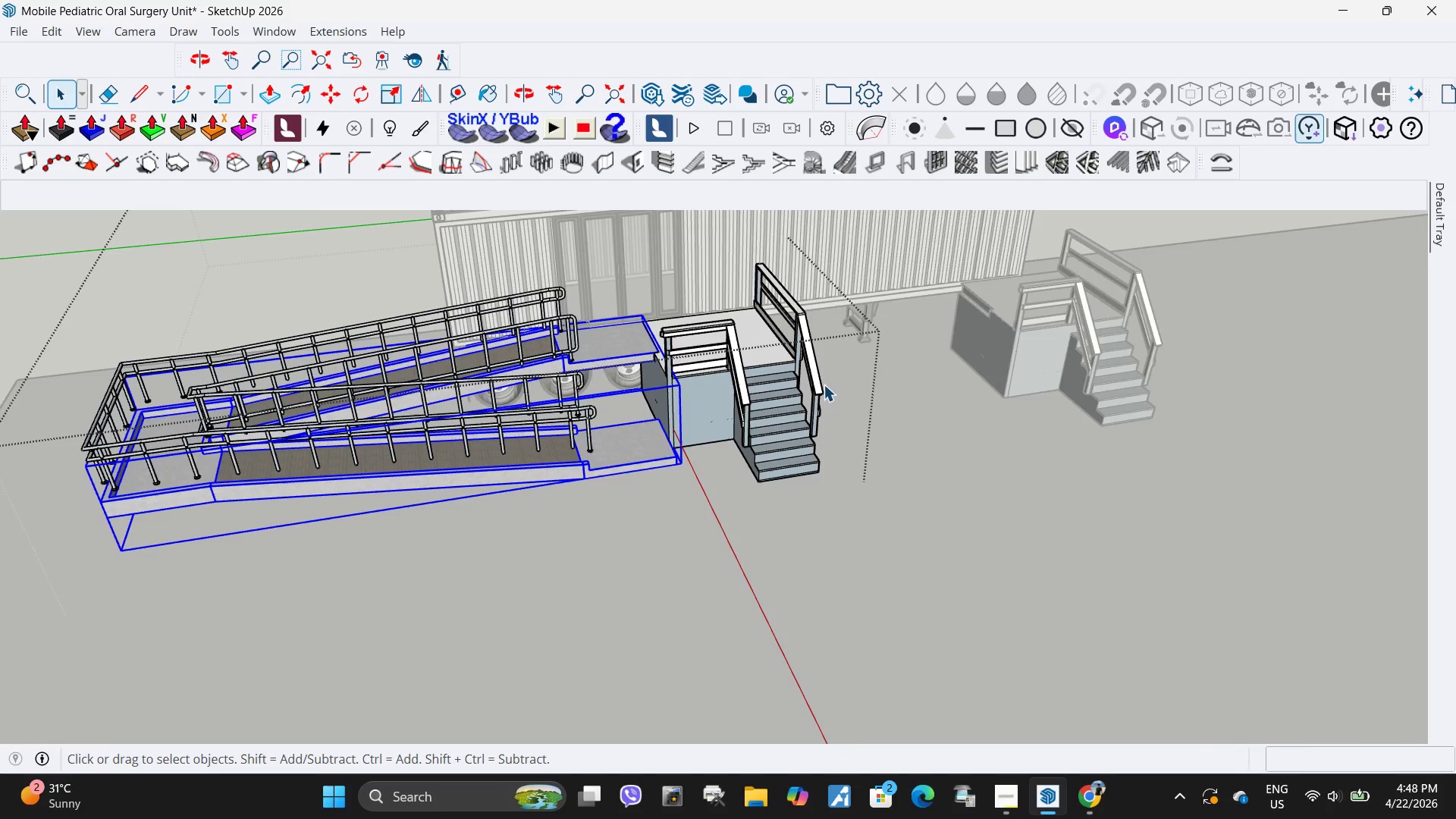 
key(Escape)
 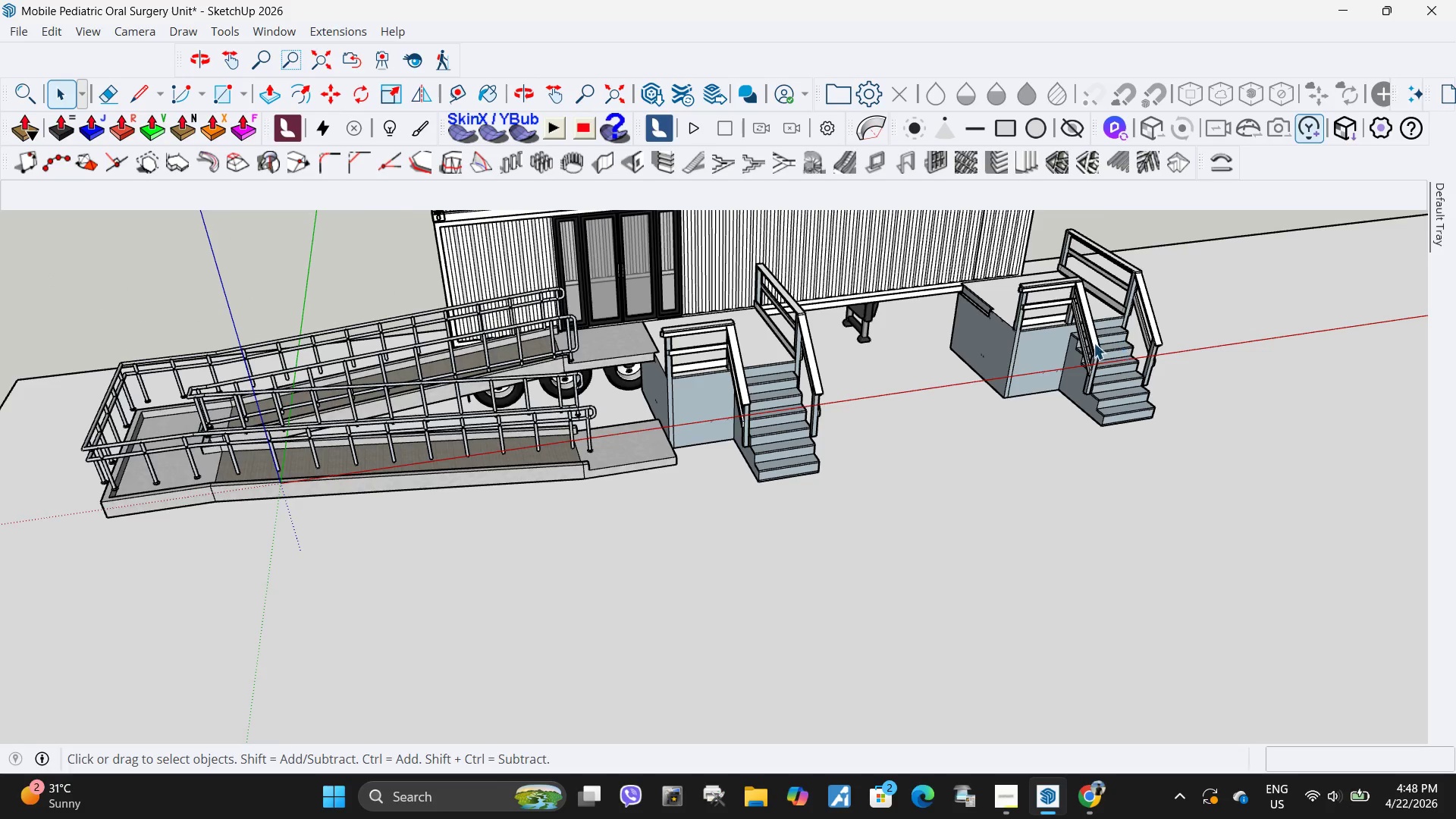 
left_click([1083, 346])
 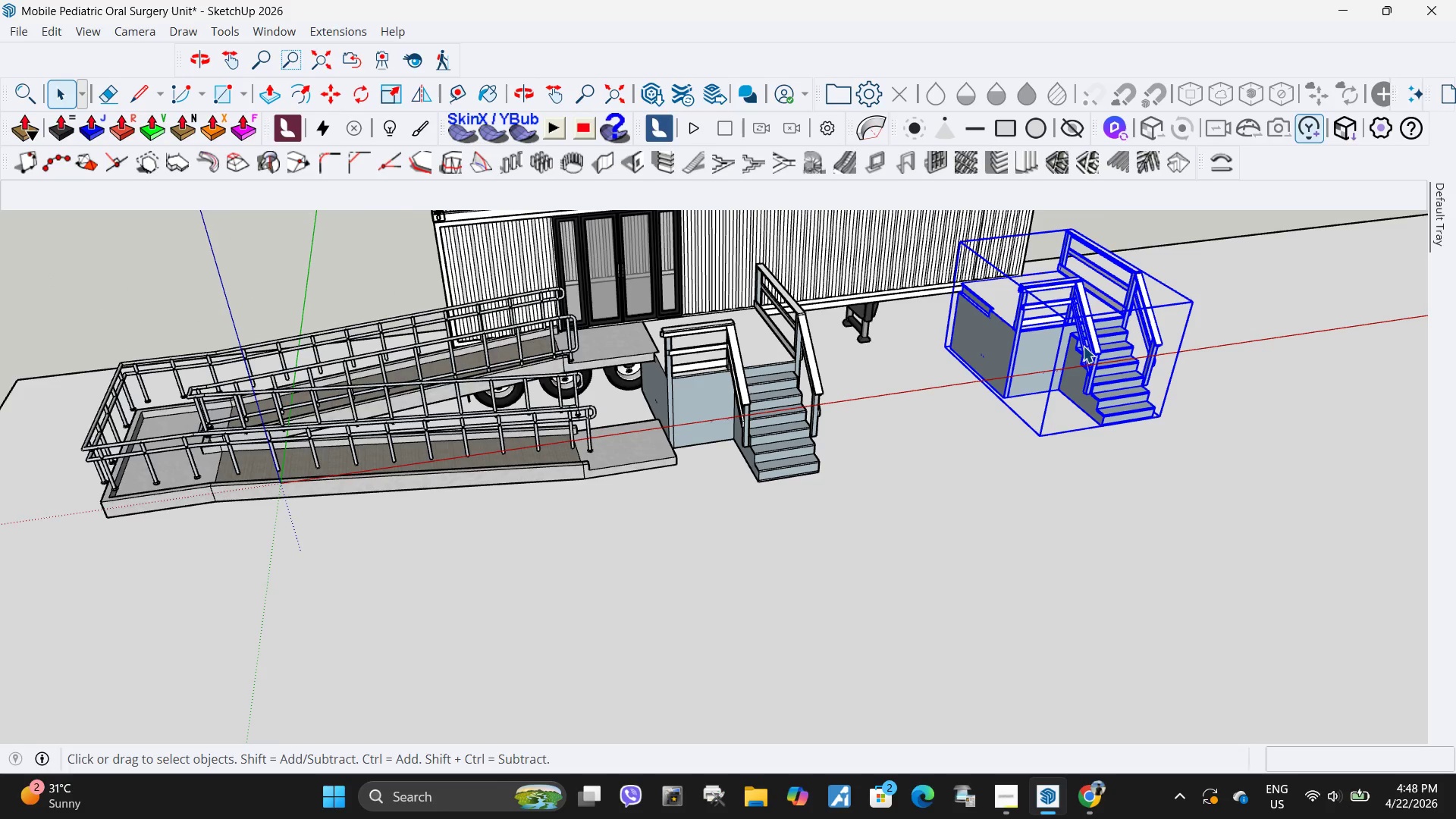 
key(Delete)
 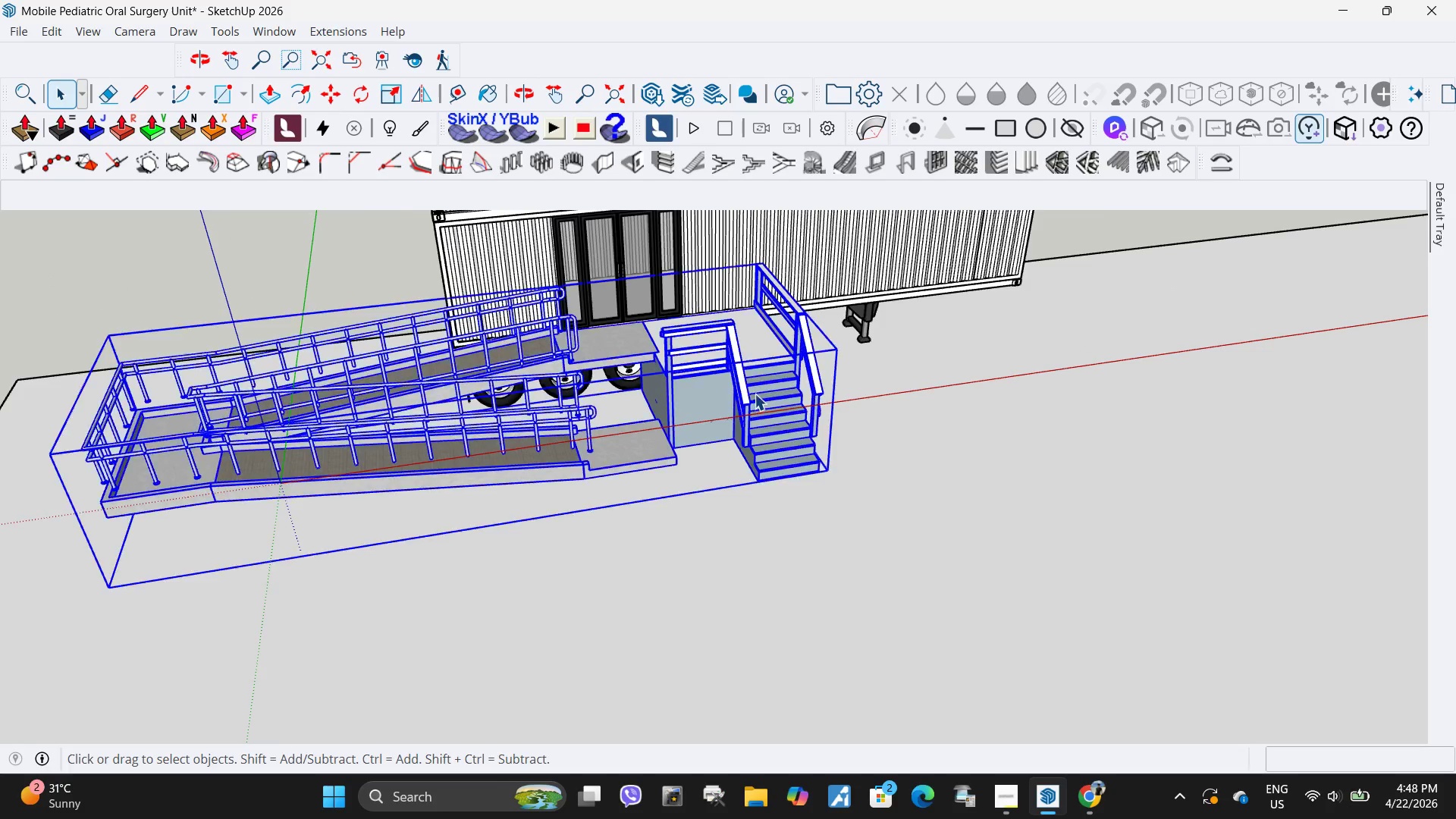 
key(Escape)
 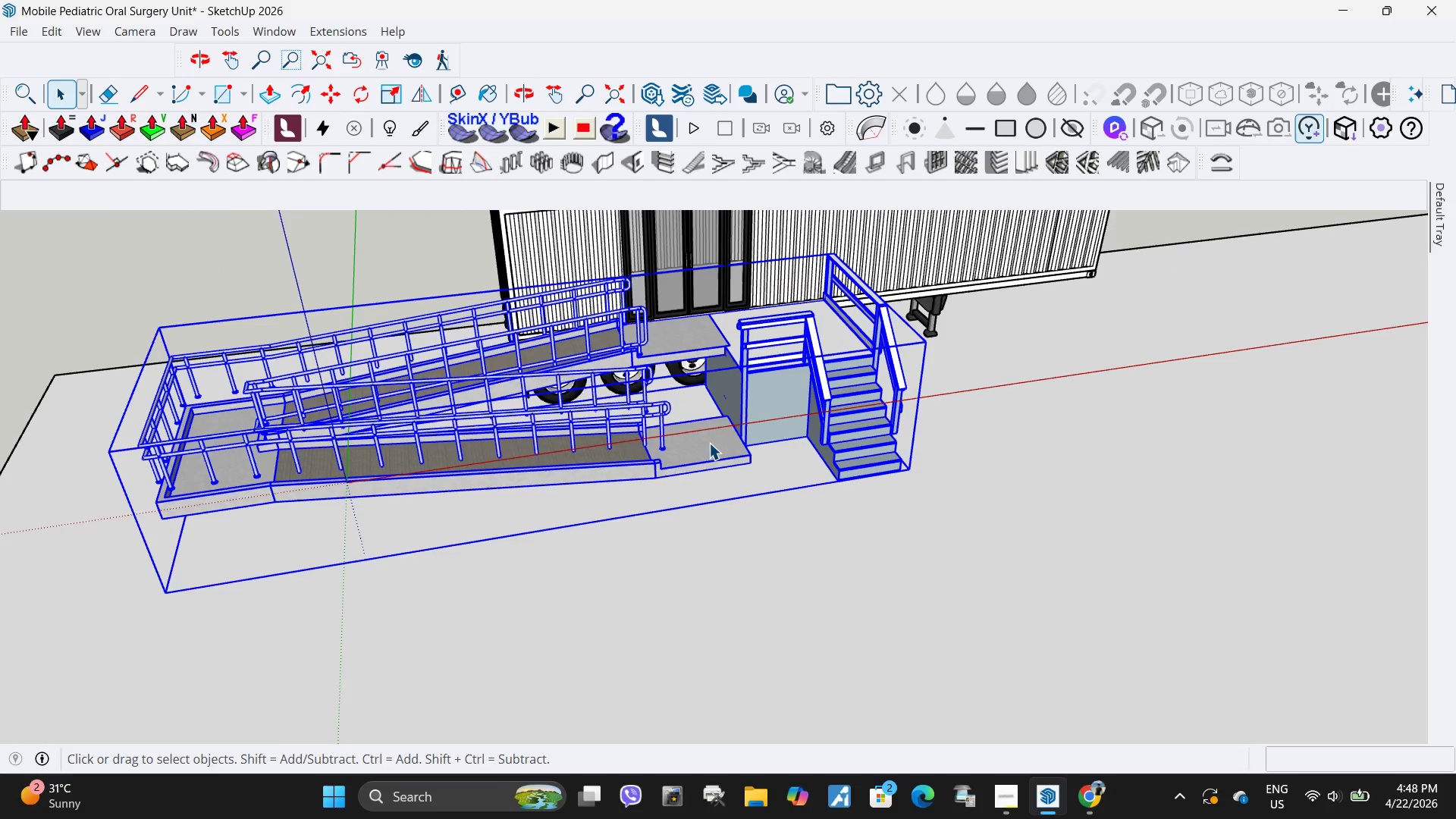 
double_click([709, 443])
 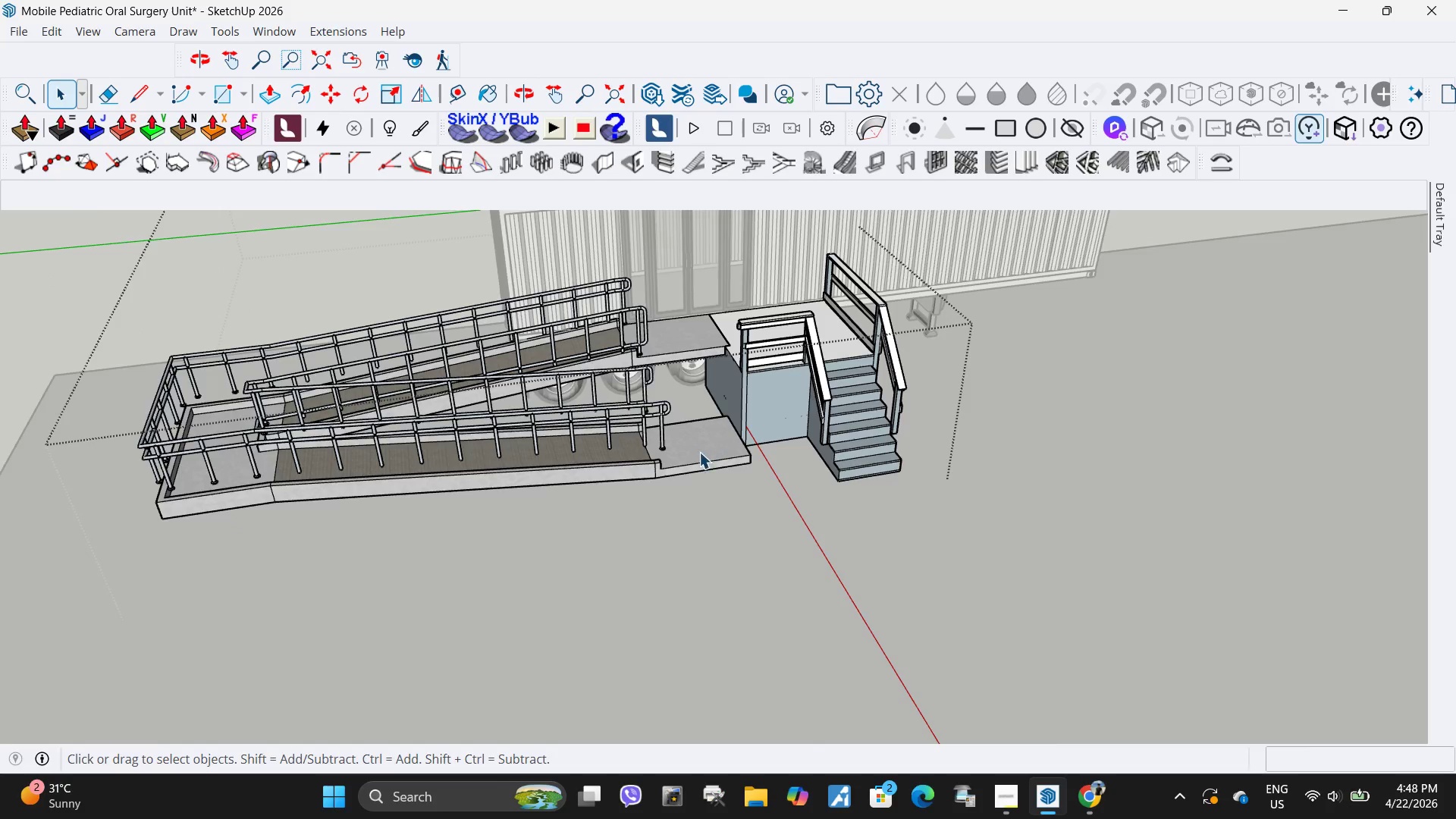 
scroll: coordinate [739, 458], scroll_direction: none, amount: 0.0
 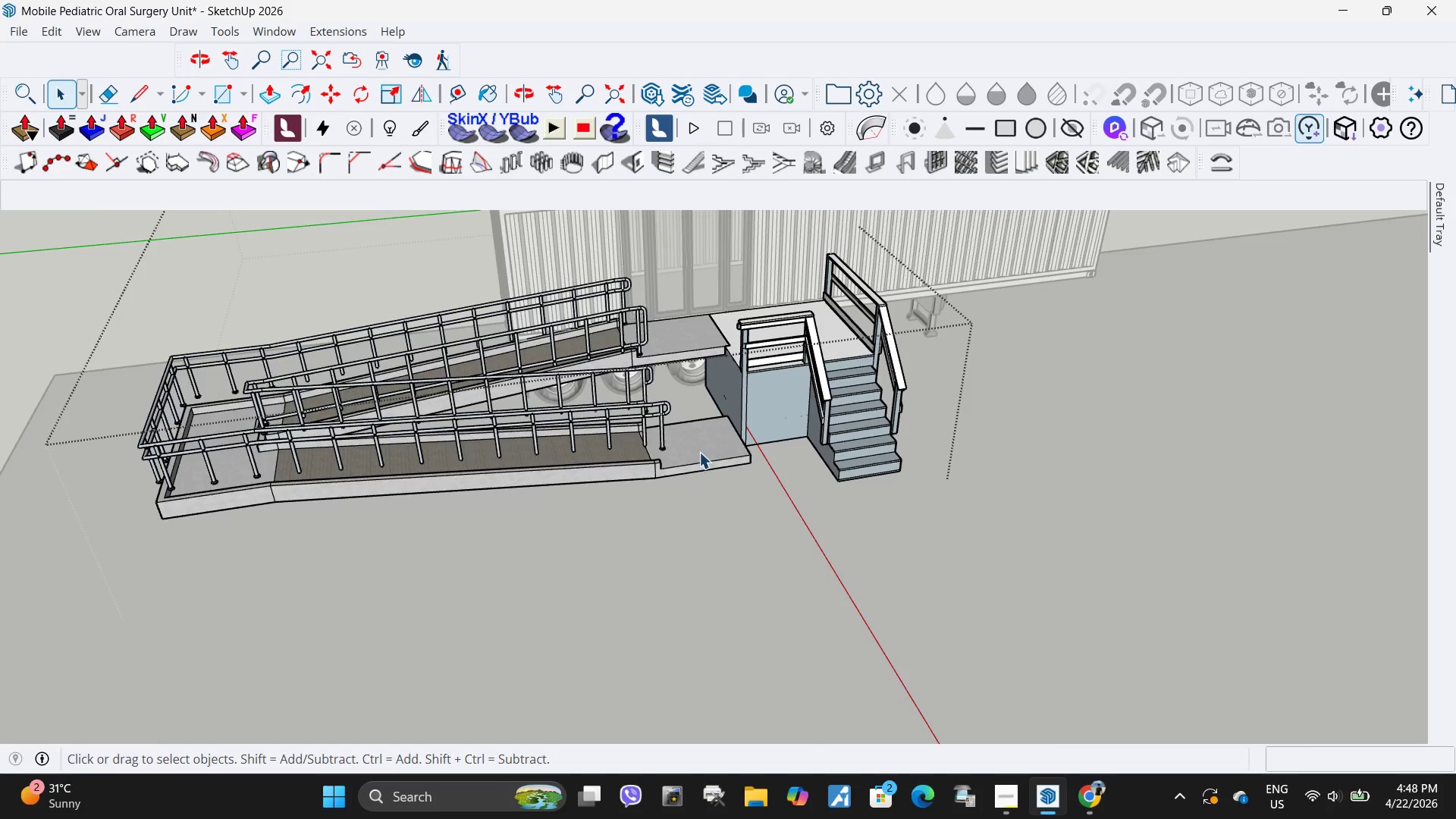 
key(L)
 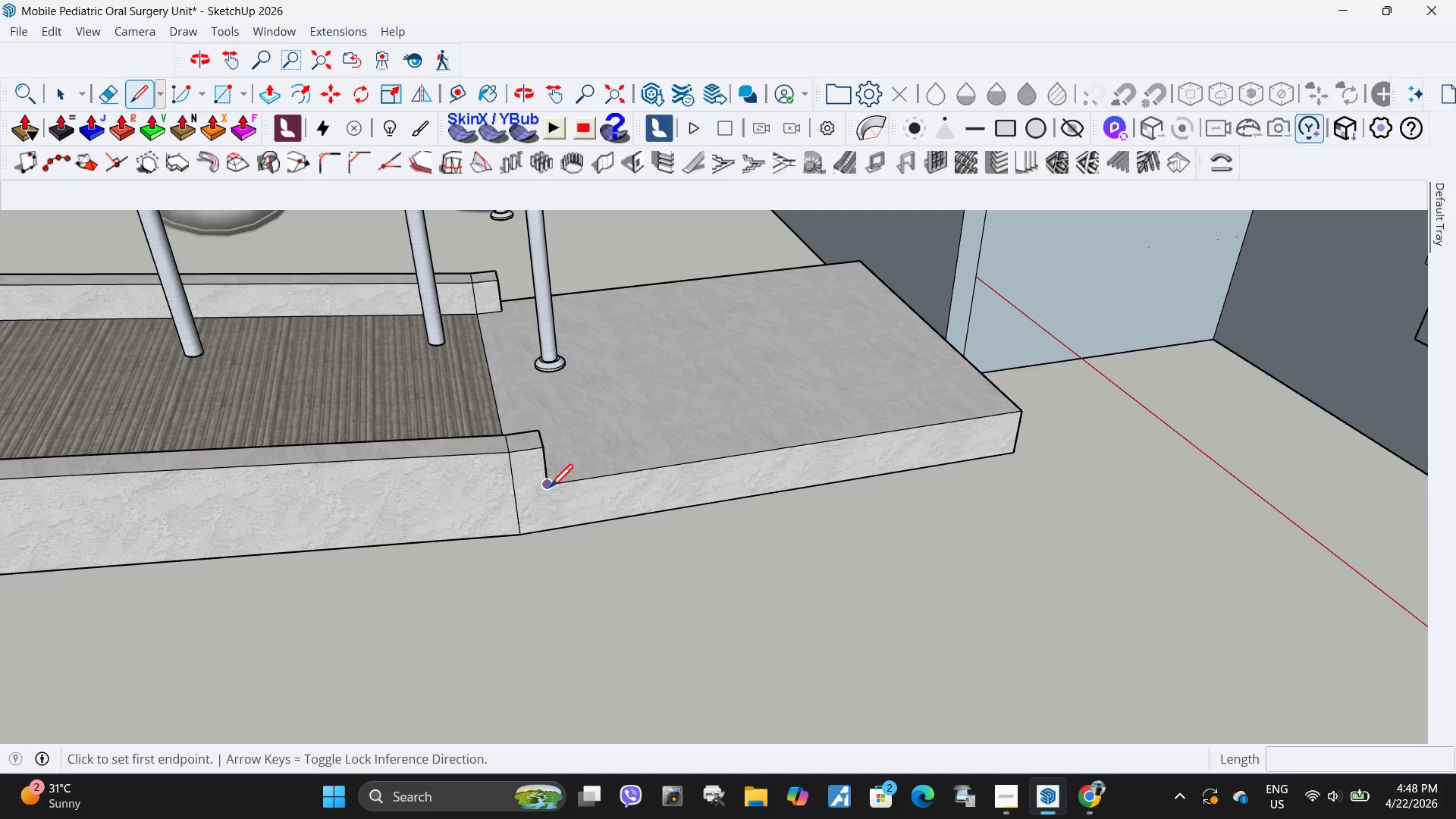 
scroll: coordinate [657, 488], scroll_direction: up, amount: 16.0
 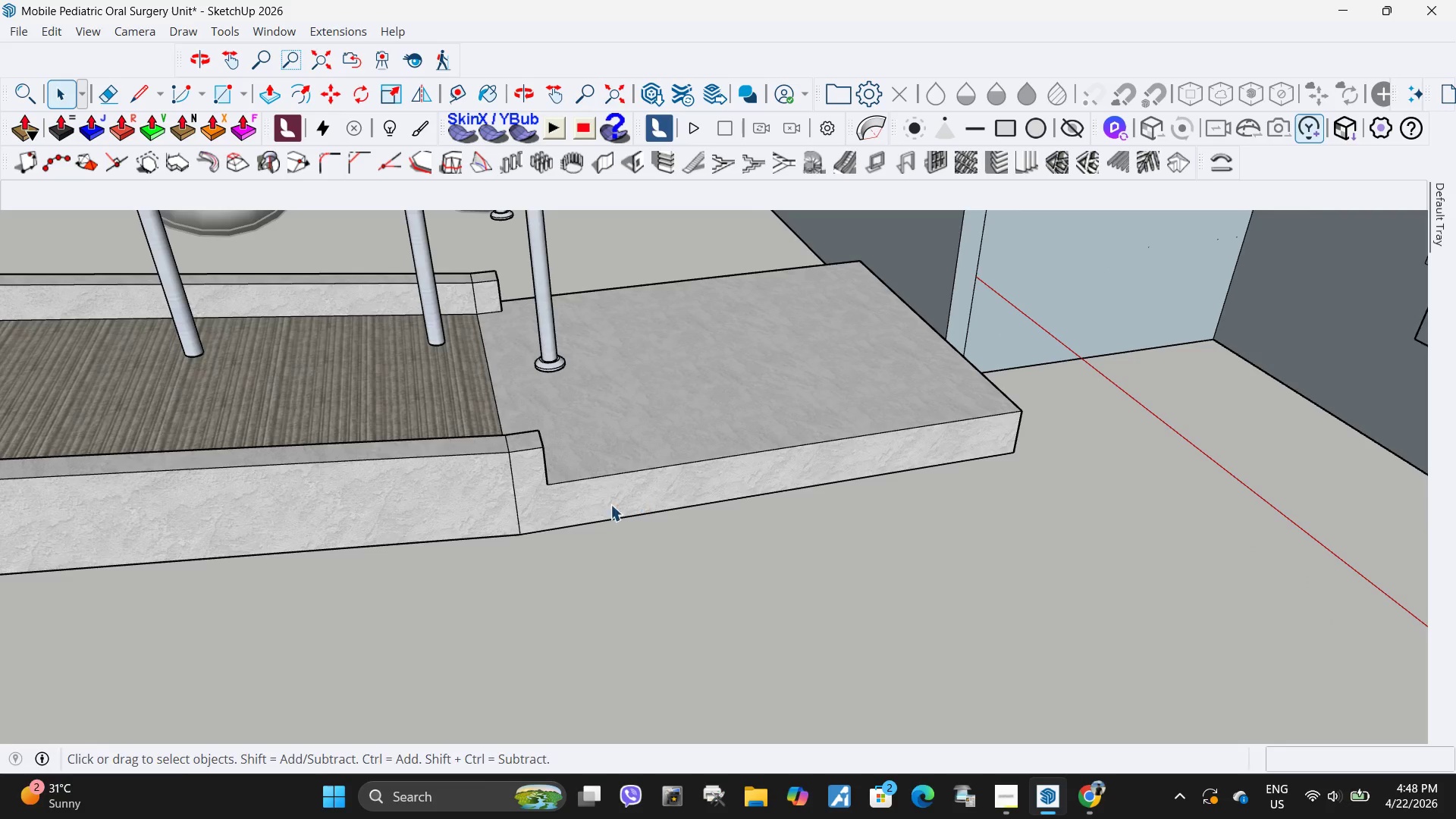 
left_click([550, 490])
 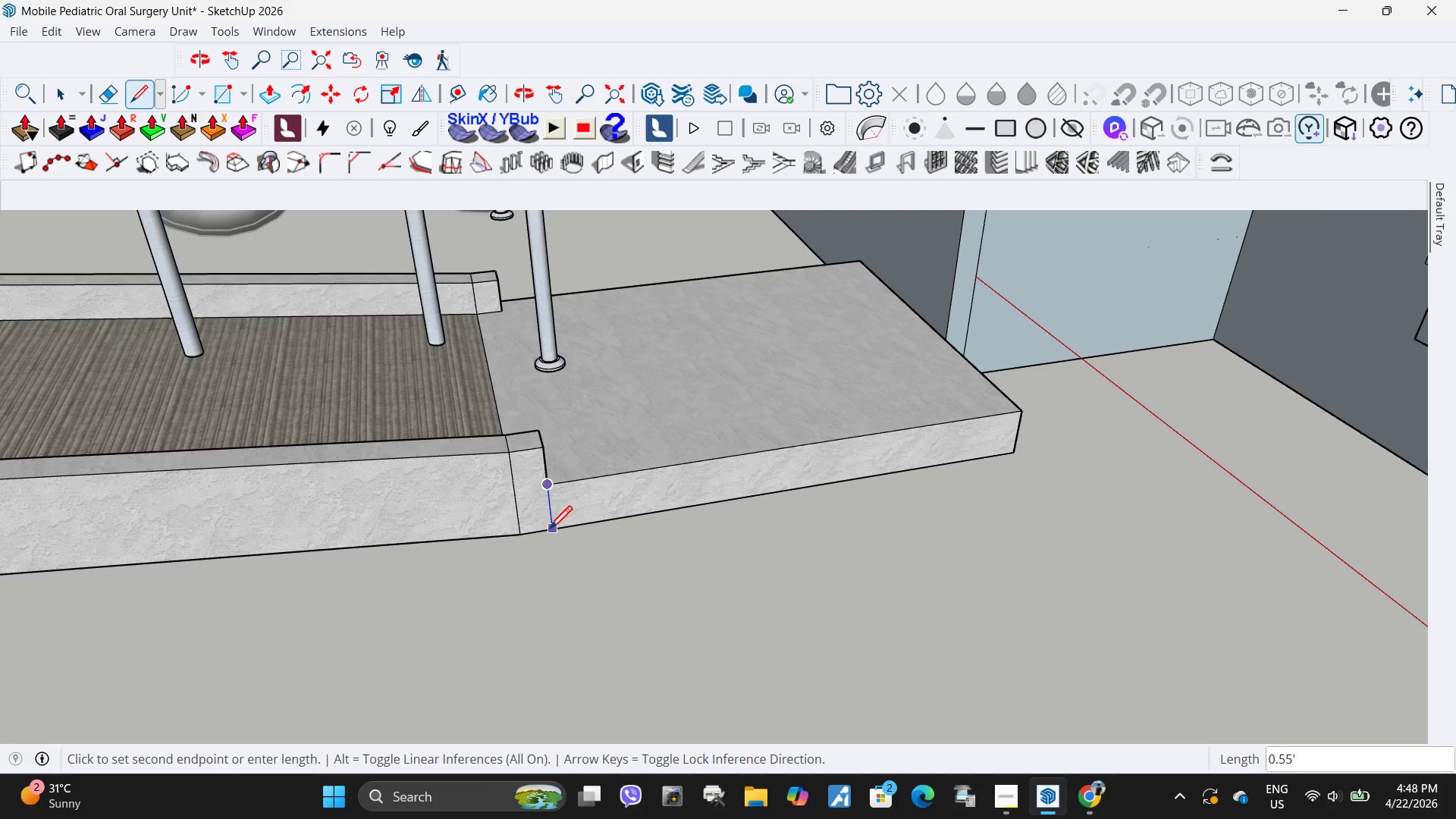 
left_click([548, 532])
 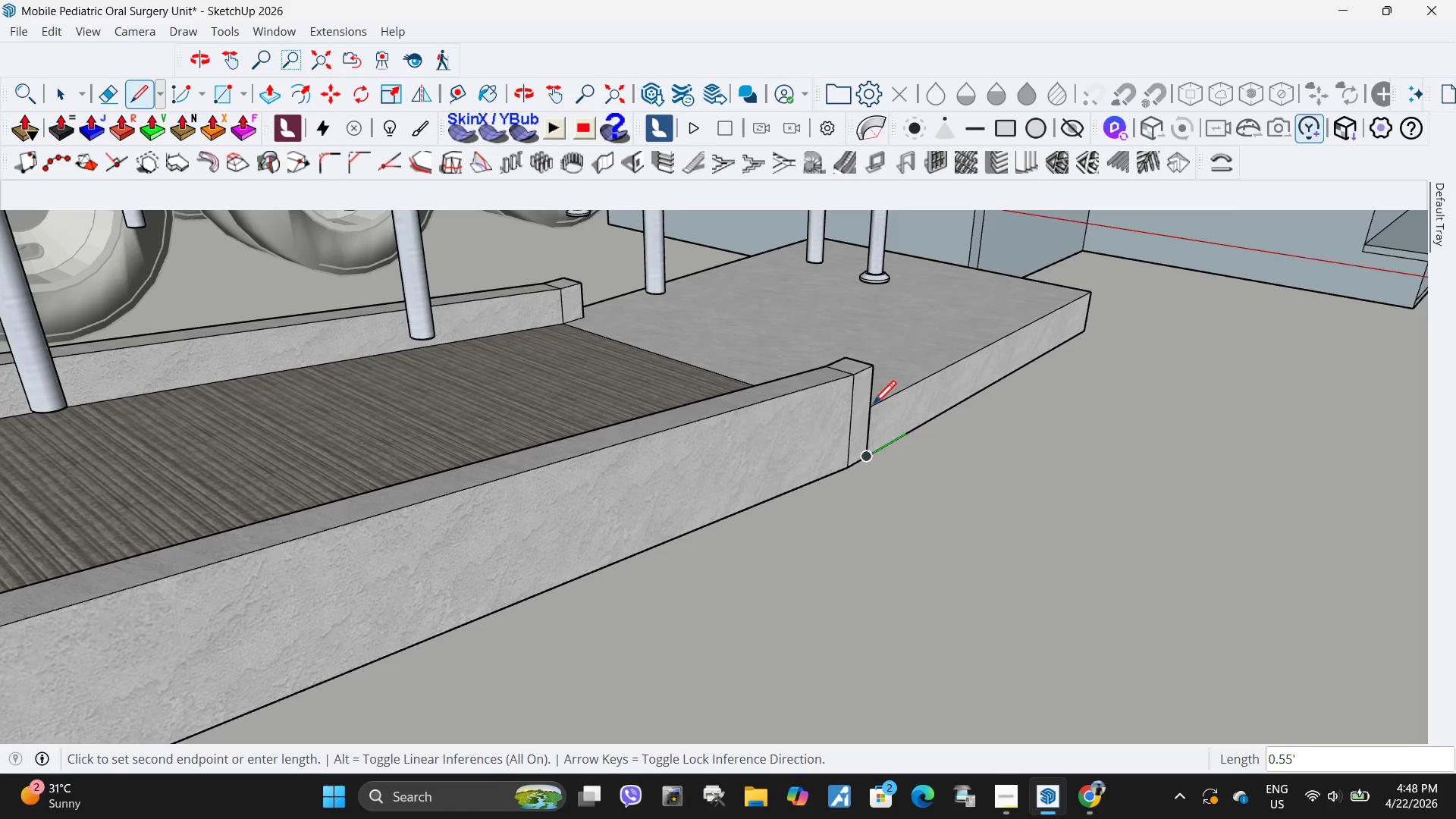 
left_click([871, 406])
 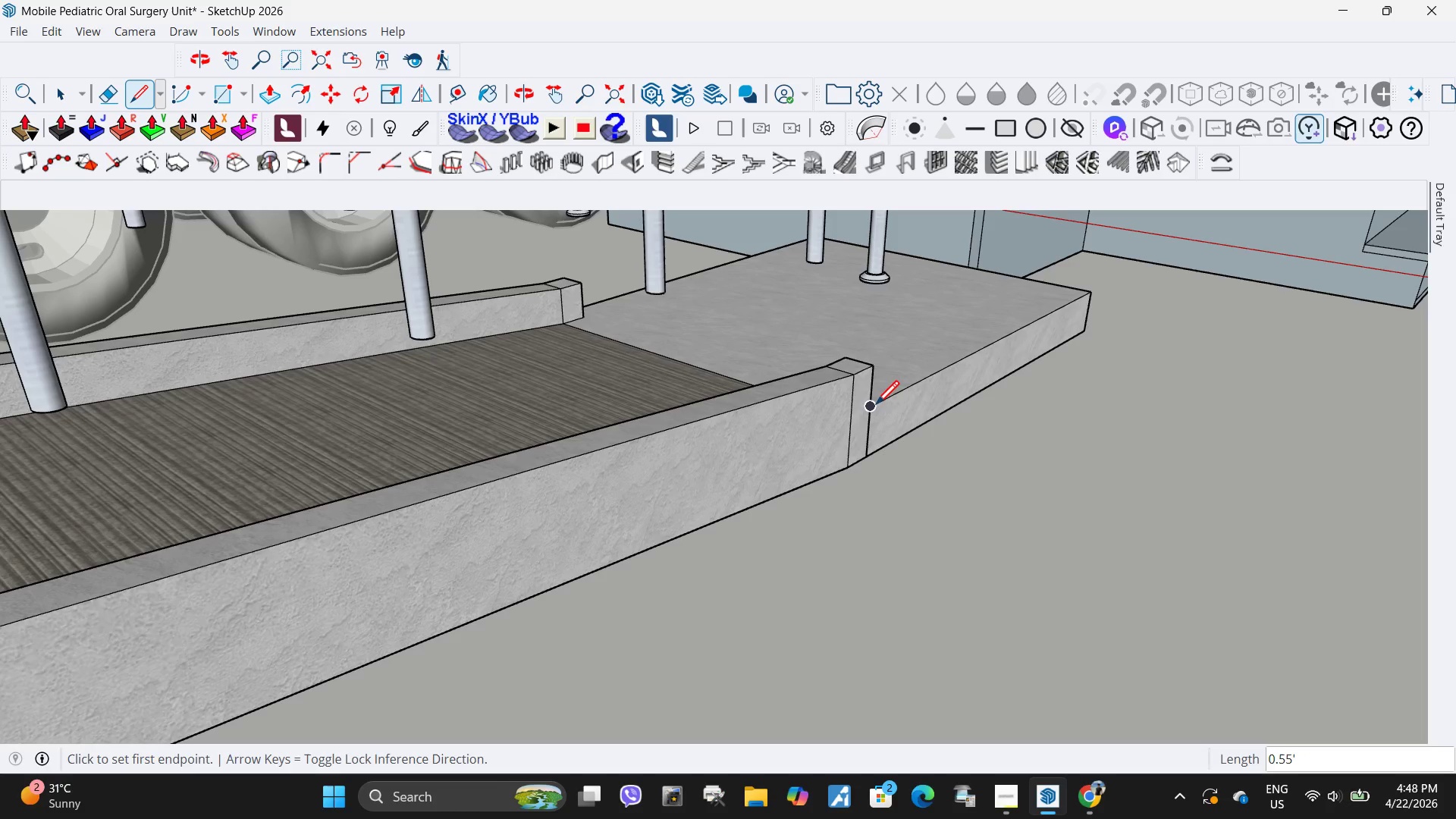 
left_click([871, 410])
 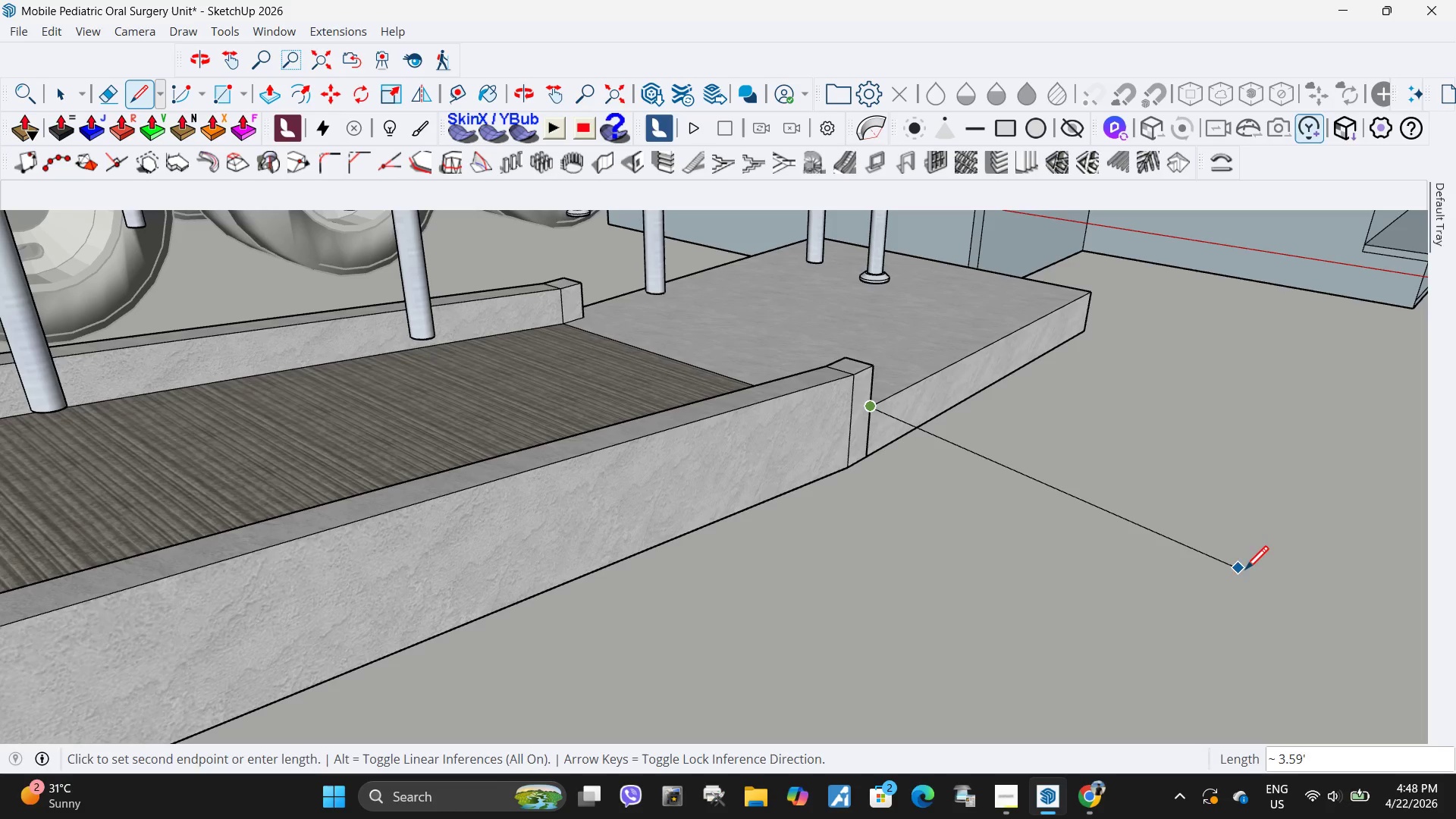 
key(Escape)
 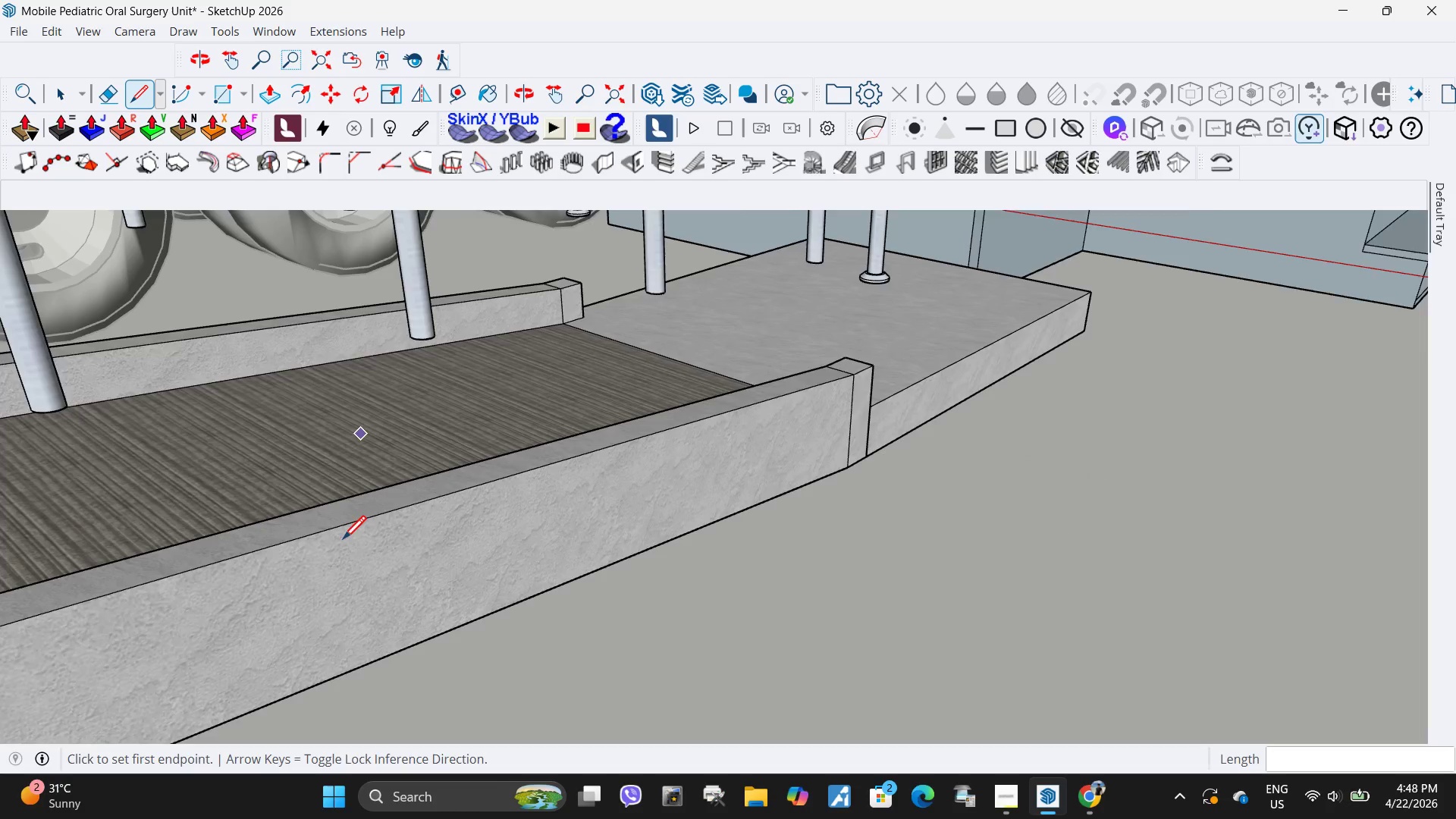 
scroll: coordinate [510, 635], scroll_direction: down, amount: 4.0
 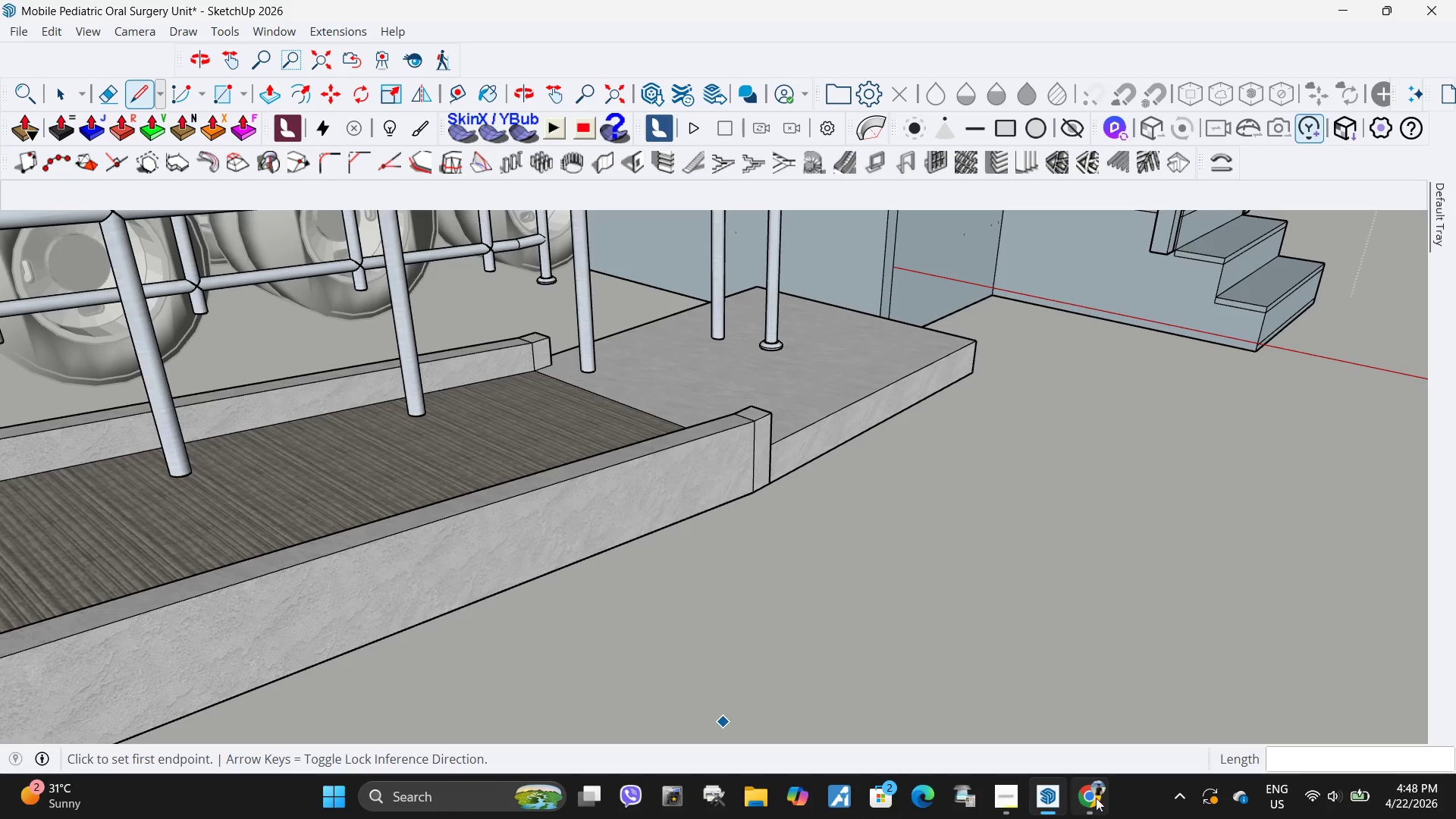 
left_click([1096, 802])
 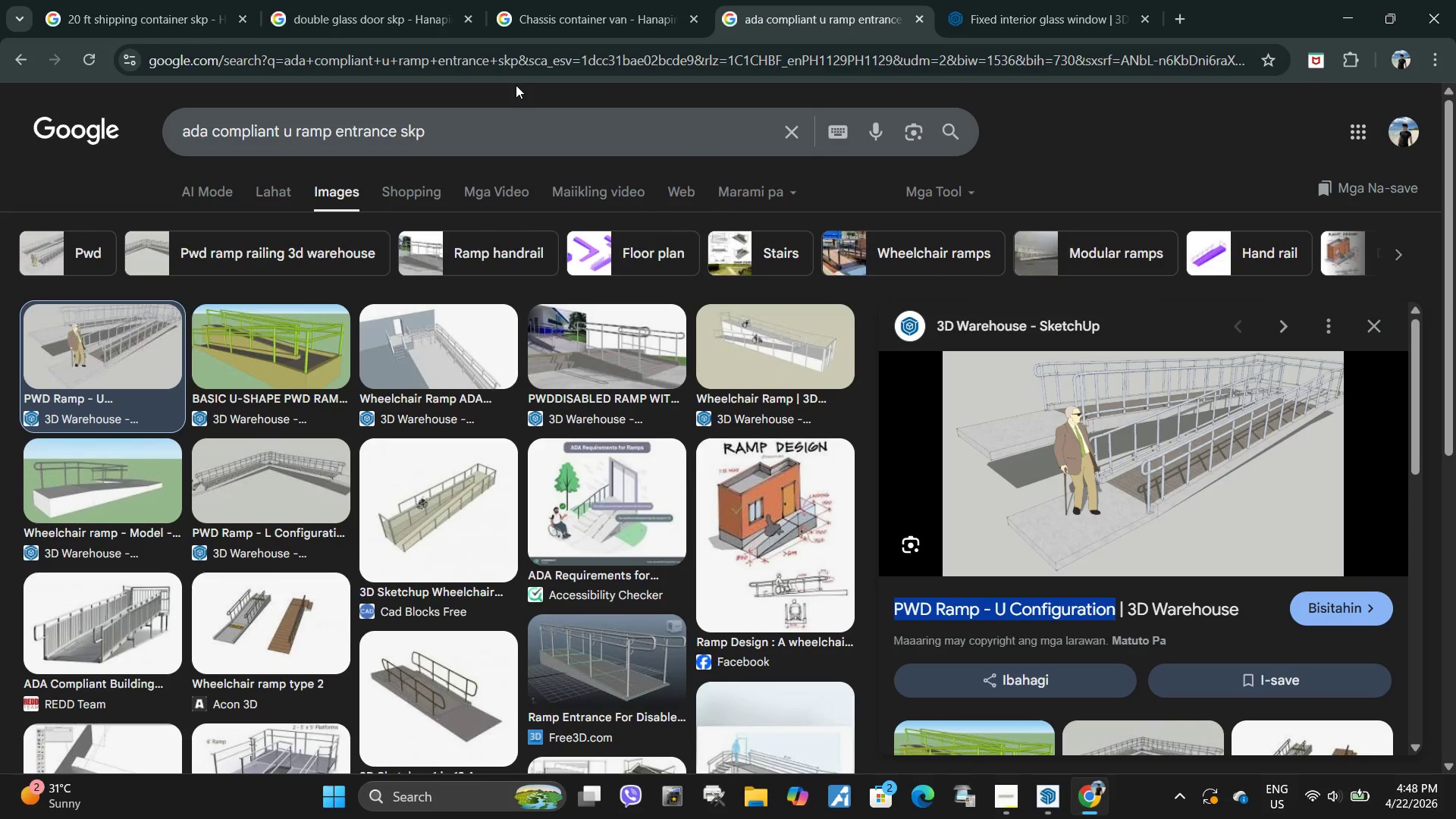 
left_click([513, 70])
 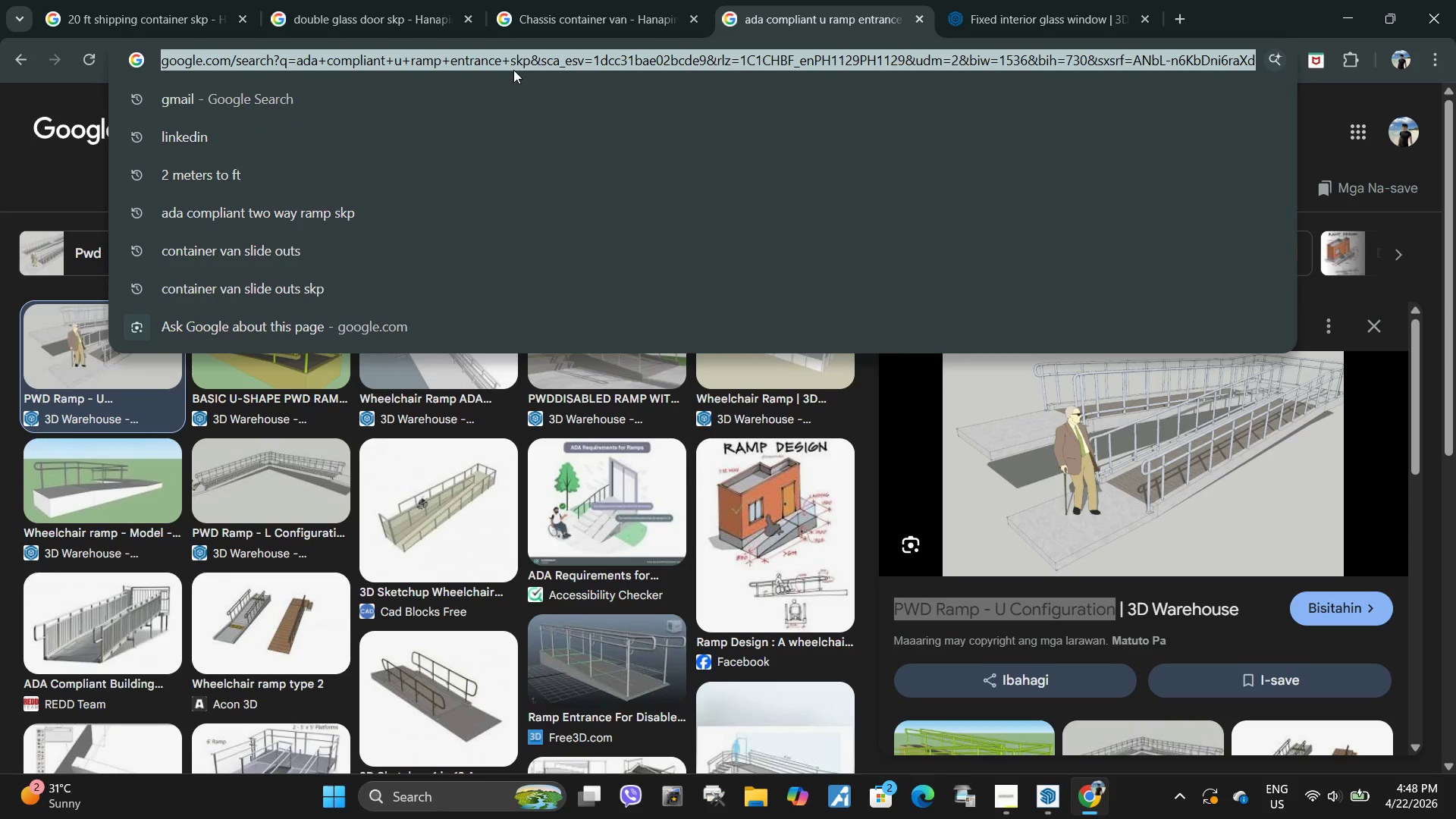 
type(slope of wheel ca)
key(Backspace)
type(air ada compliant)
 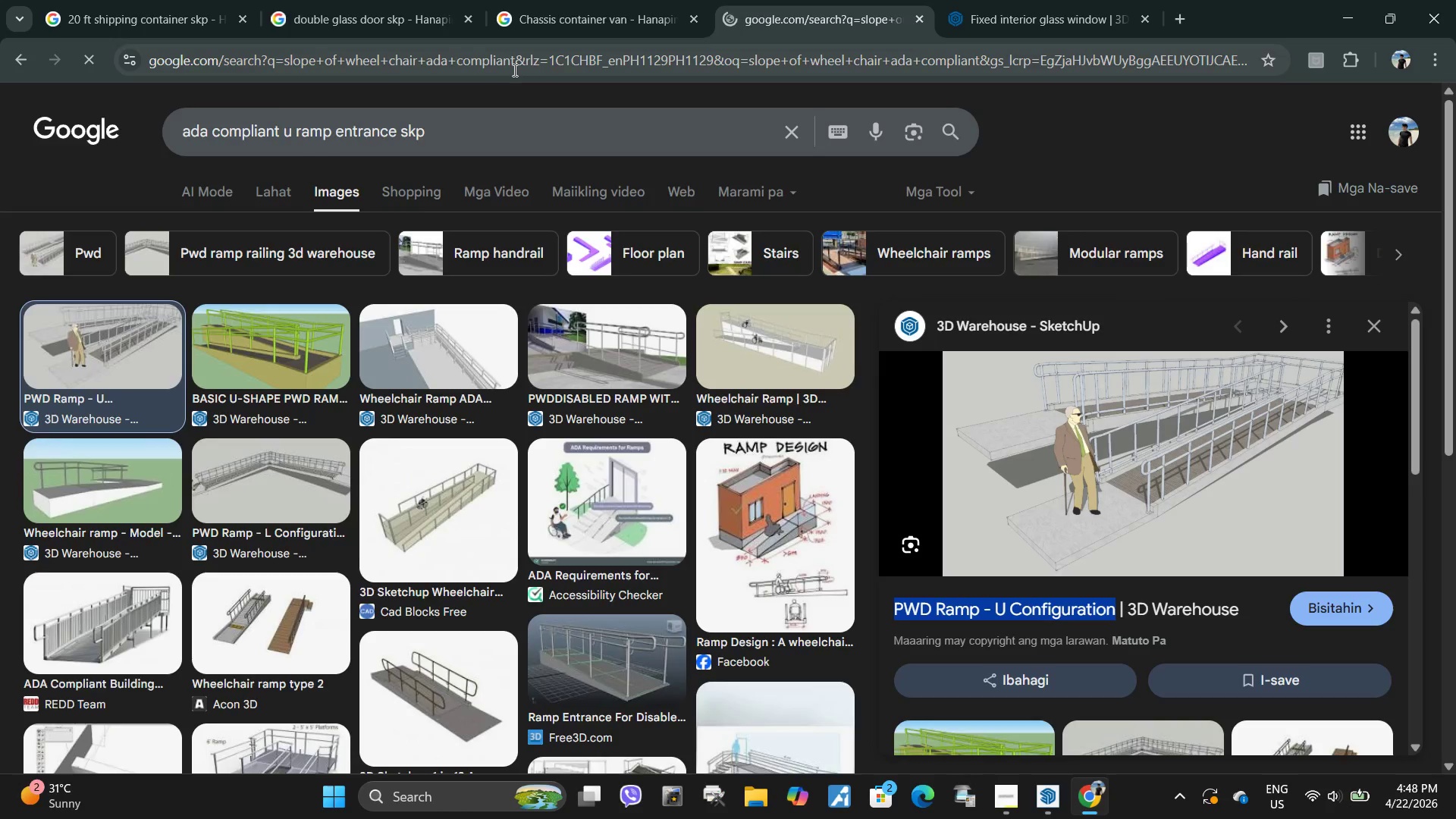 
key(Enter)
 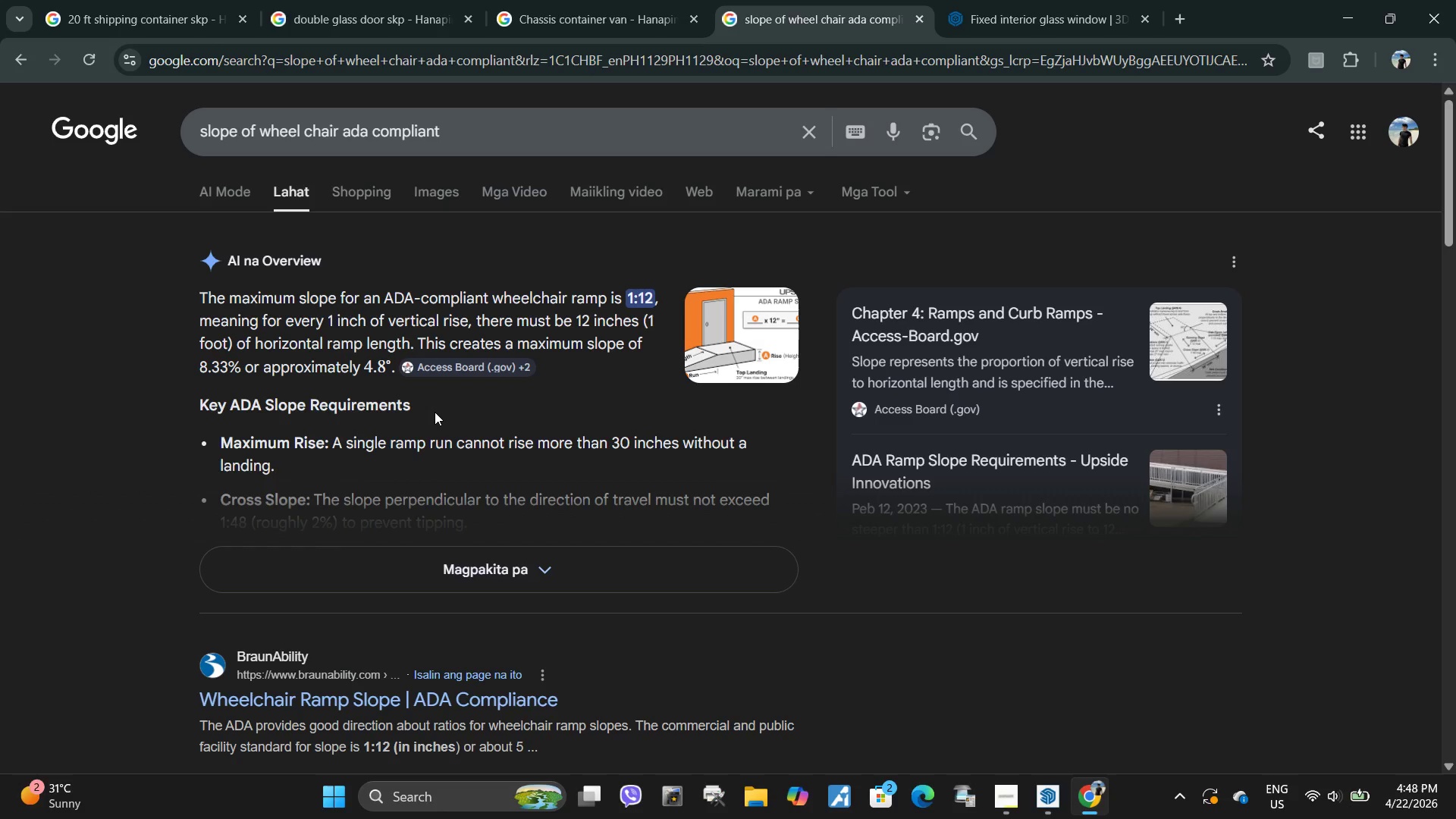 
wait(8.77)
 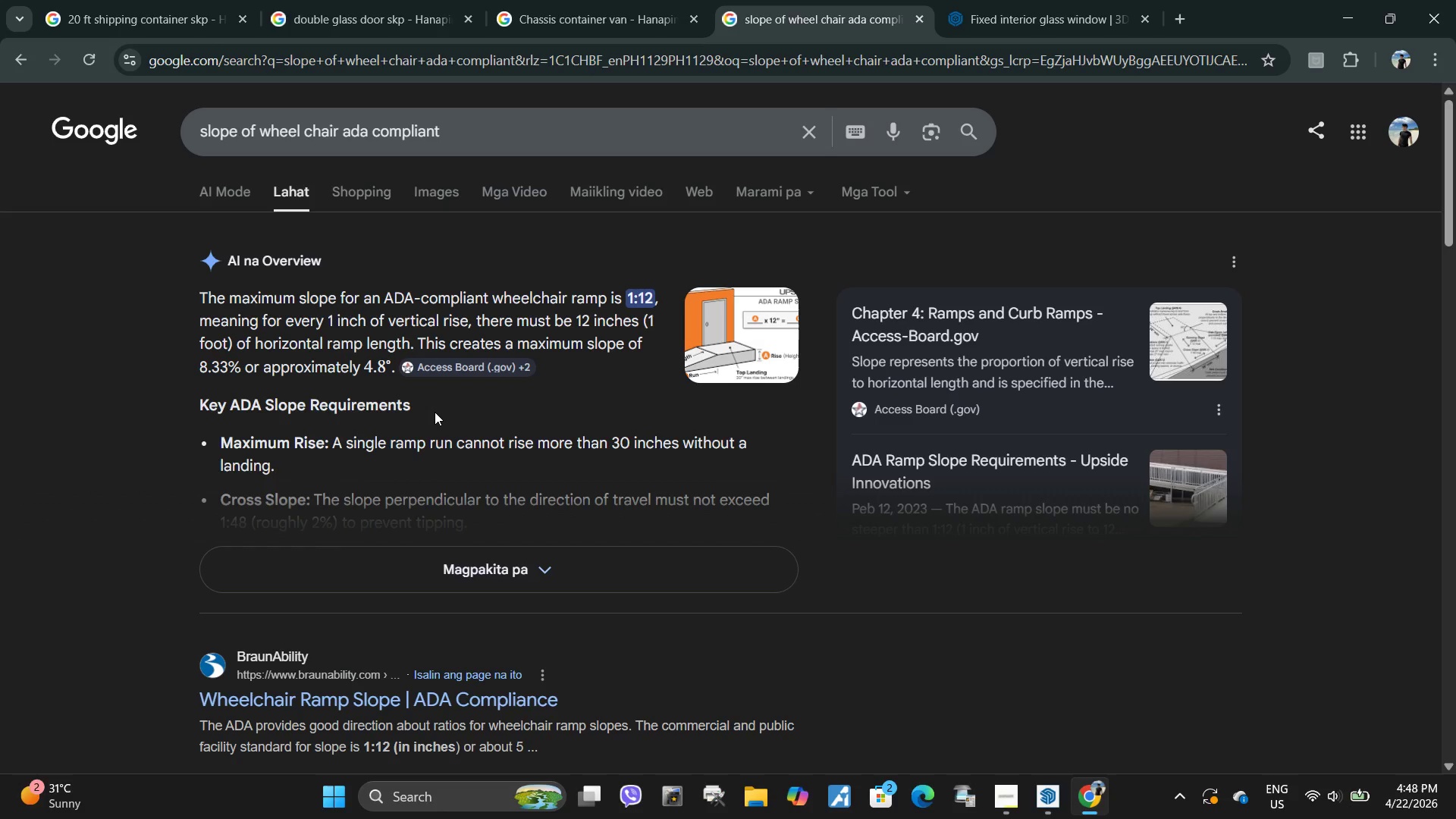 
left_click([1040, 805])
 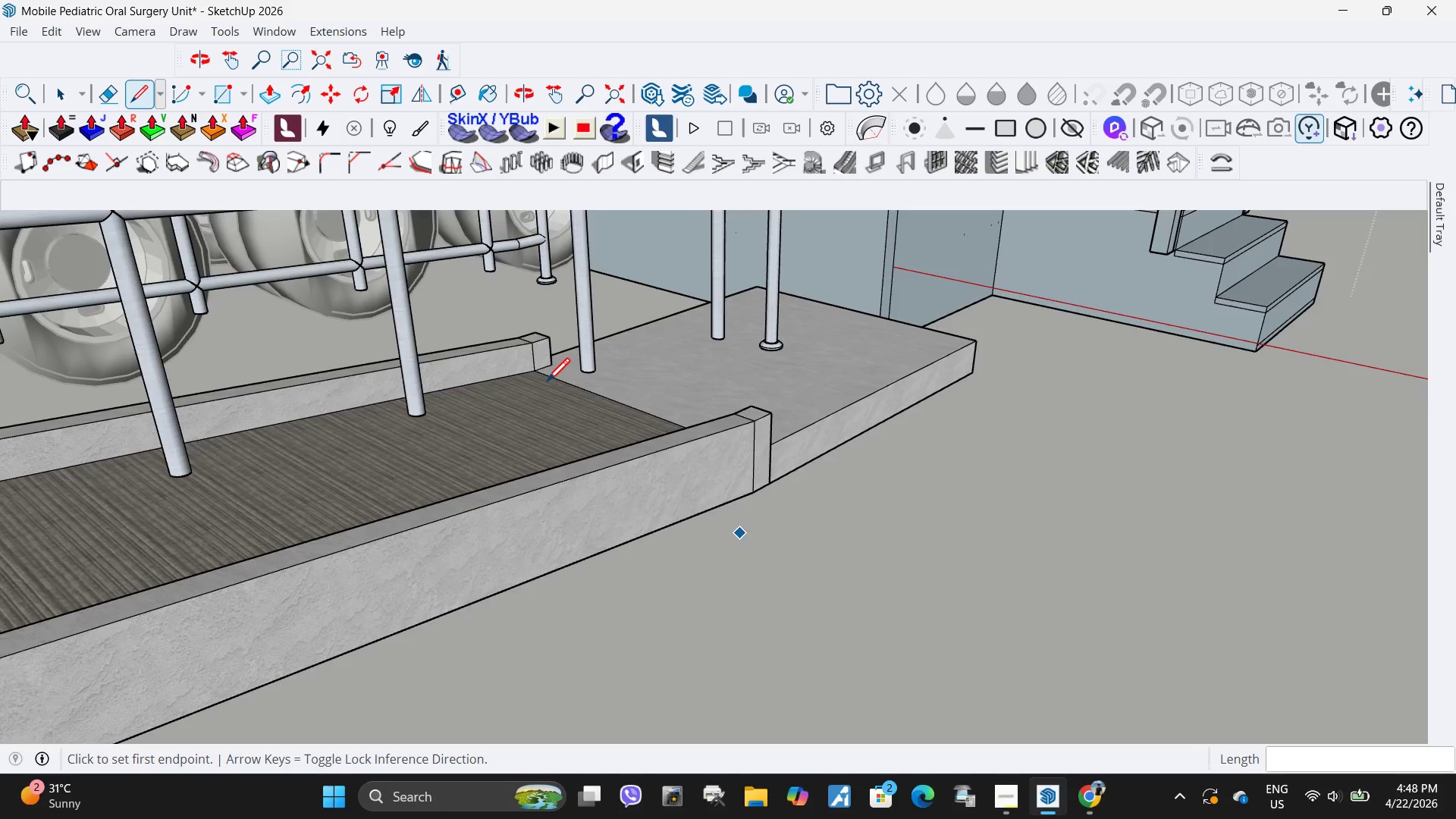 
scroll: coordinate [687, 421], scroll_direction: up, amount: 5.0
 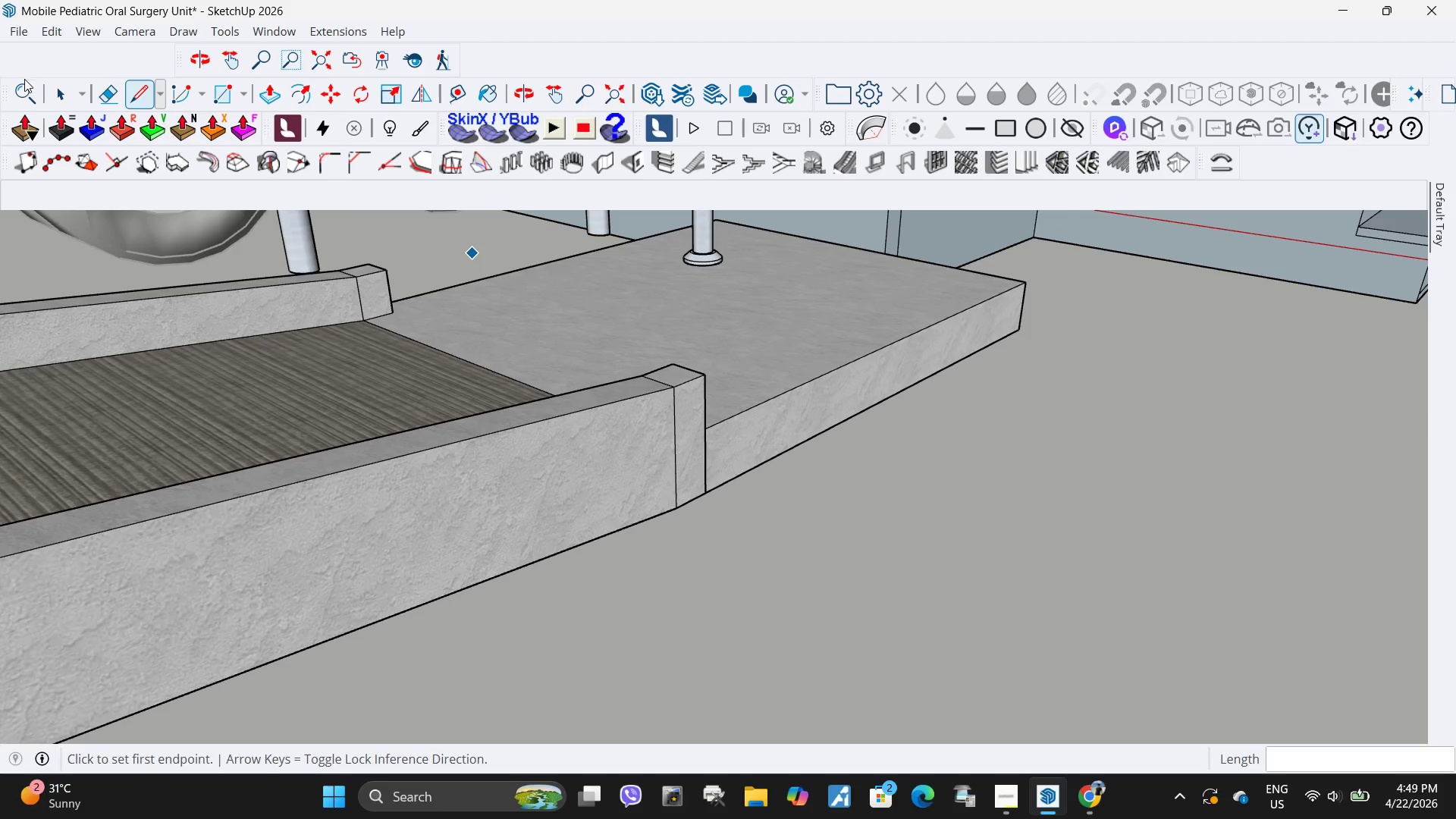 
left_click([28, 87])
 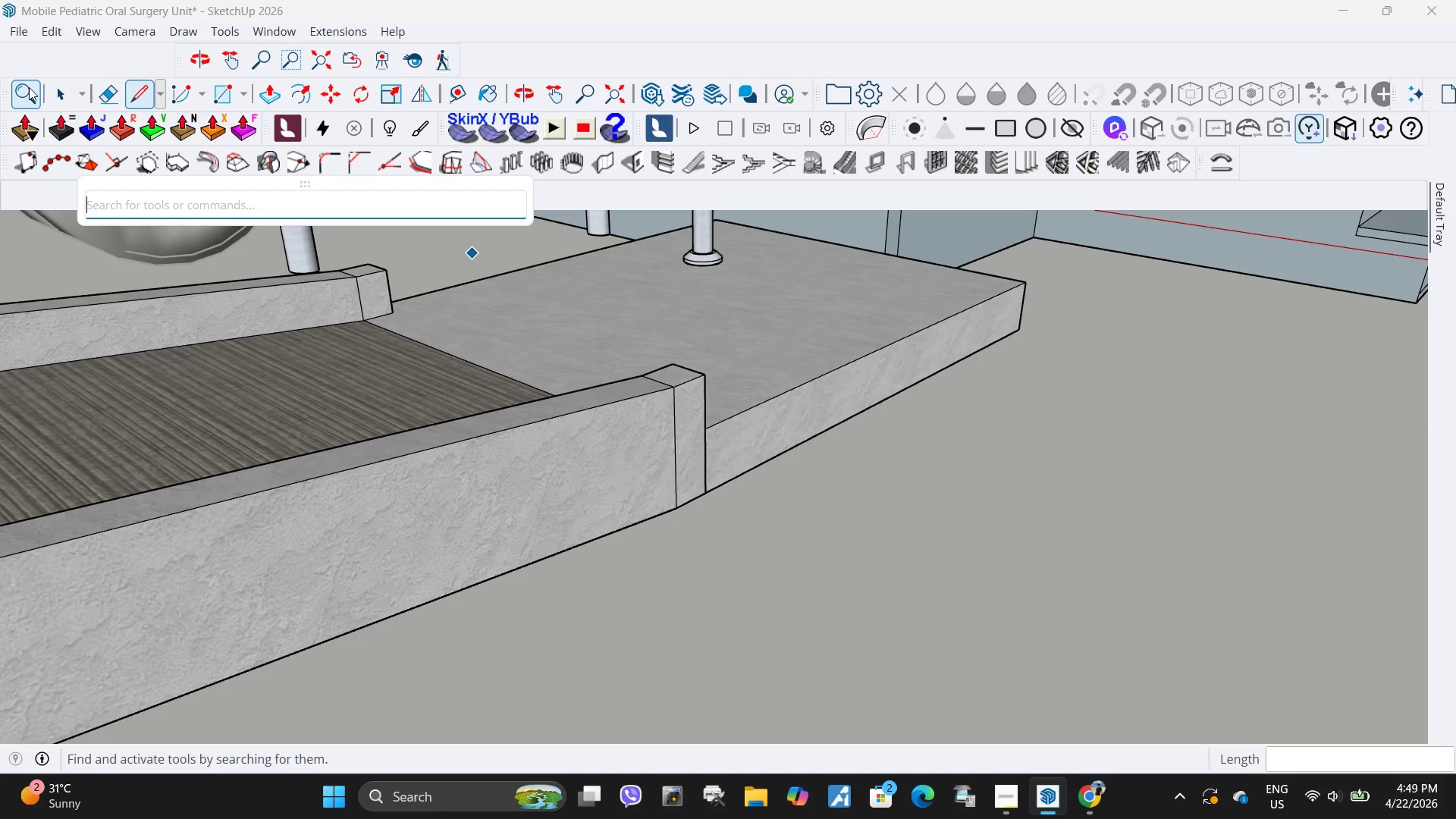 
type(pr)
 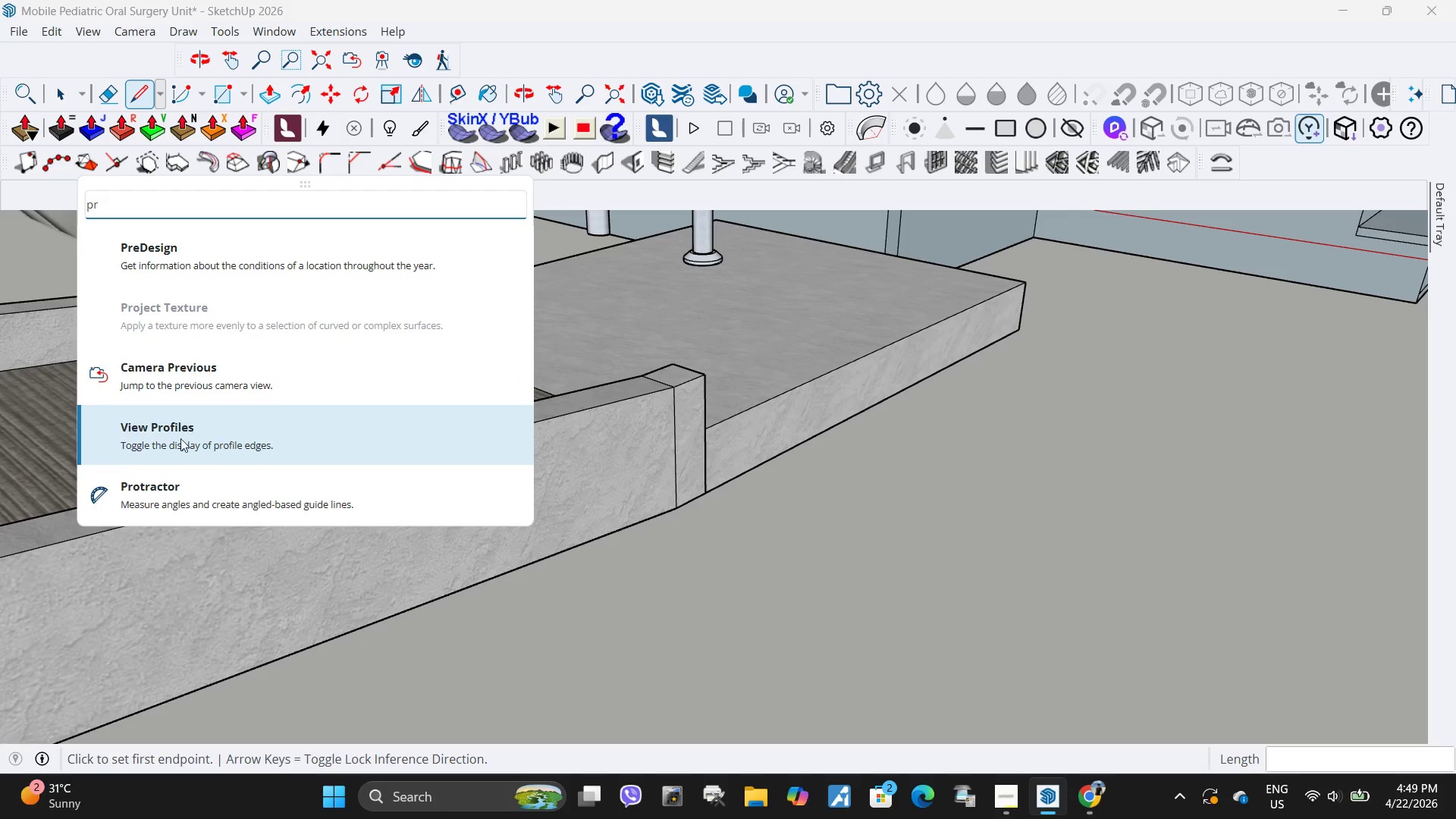 
left_click([165, 489])
 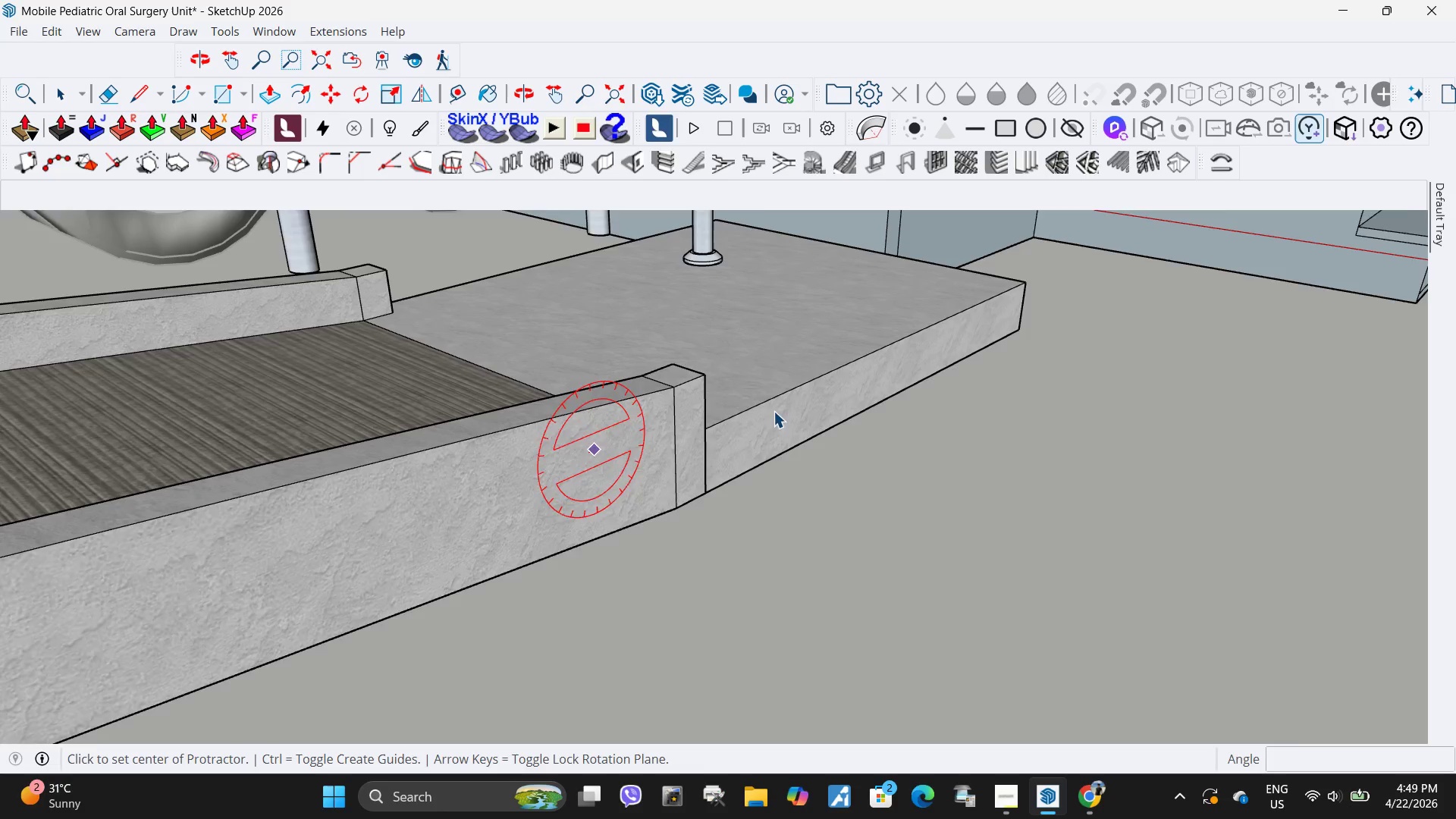 
scroll: coordinate [793, 459], scroll_direction: up, amount: 4.0
 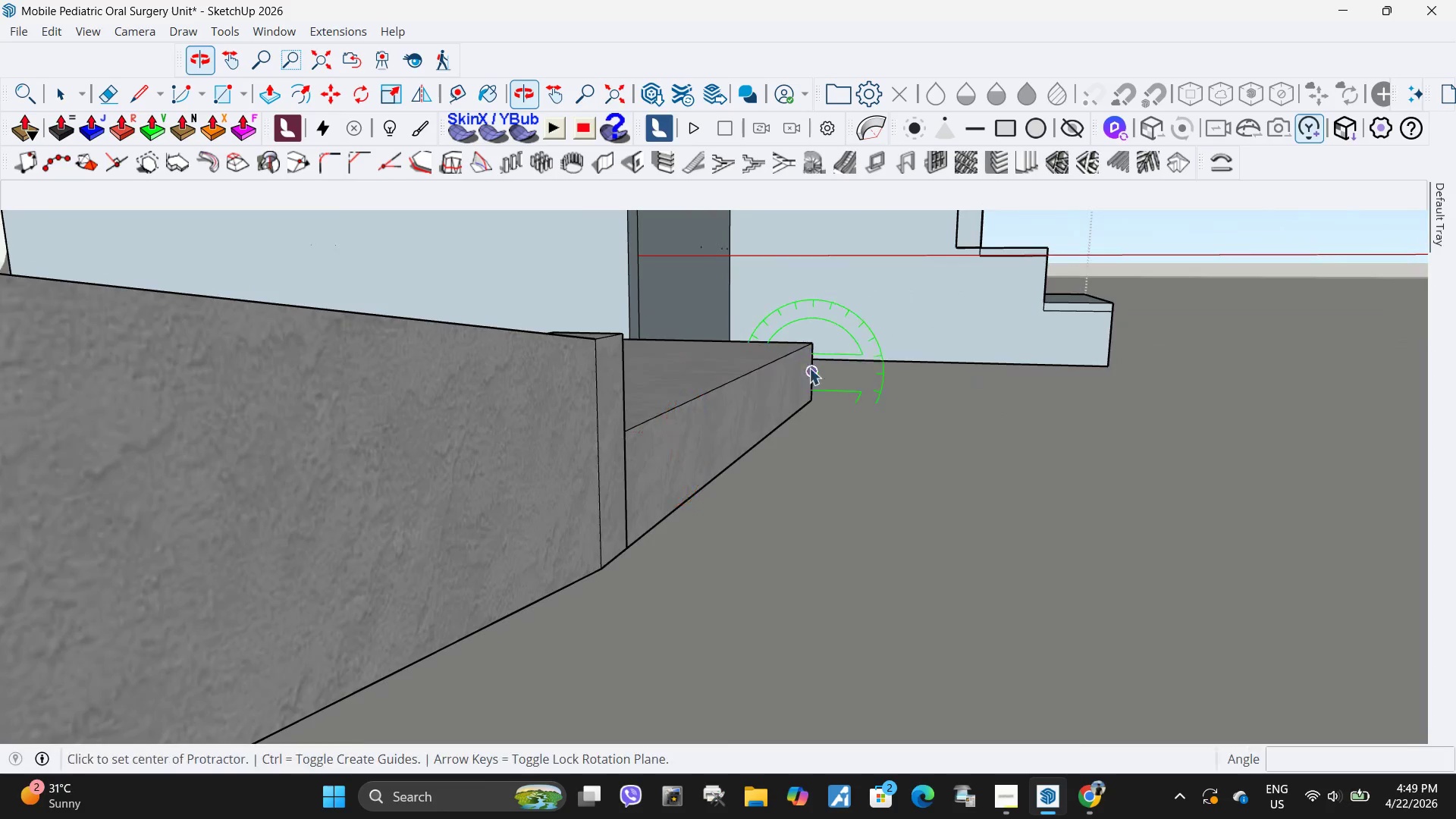 
key(L)
 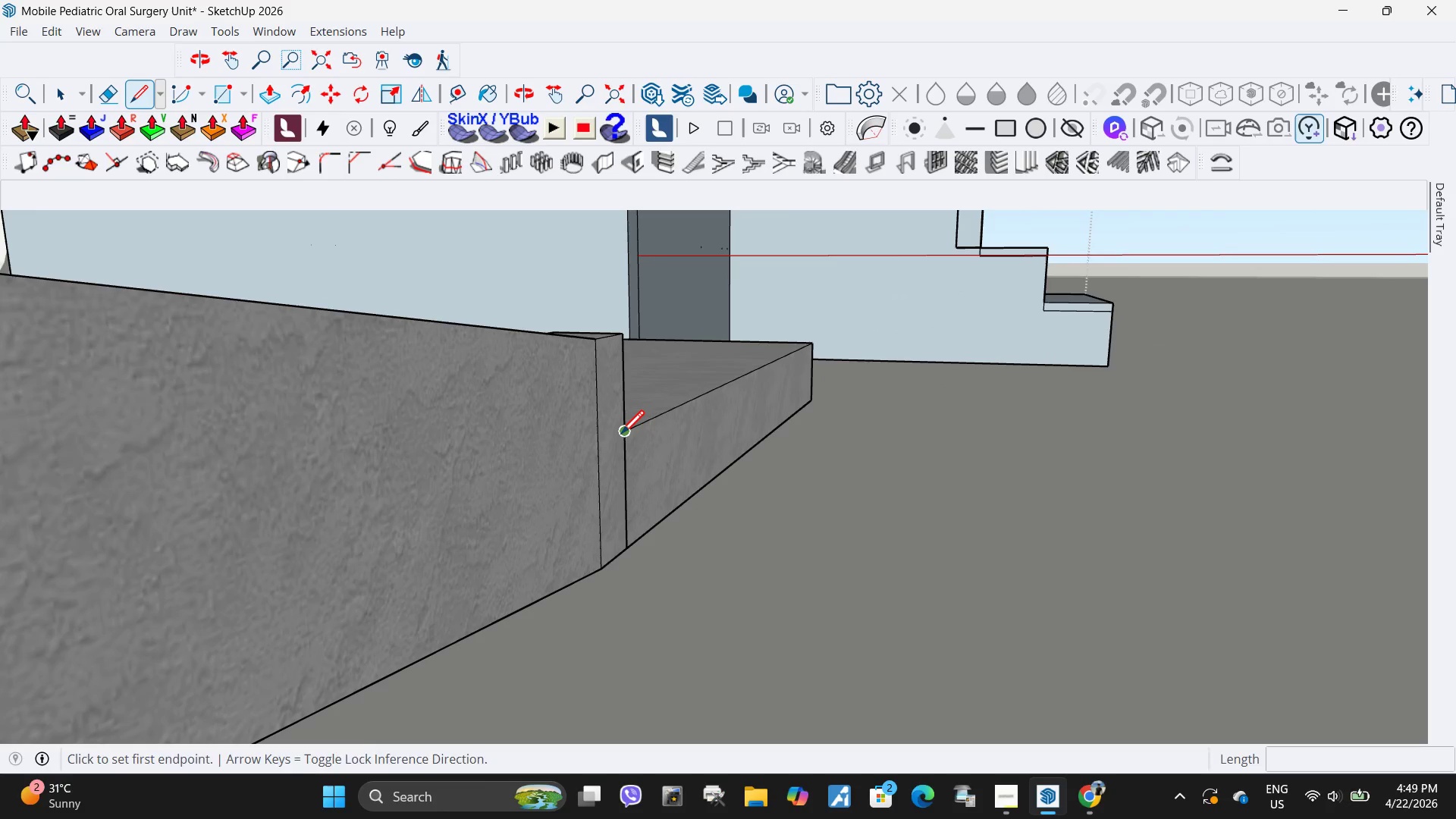 
left_click([621, 436])
 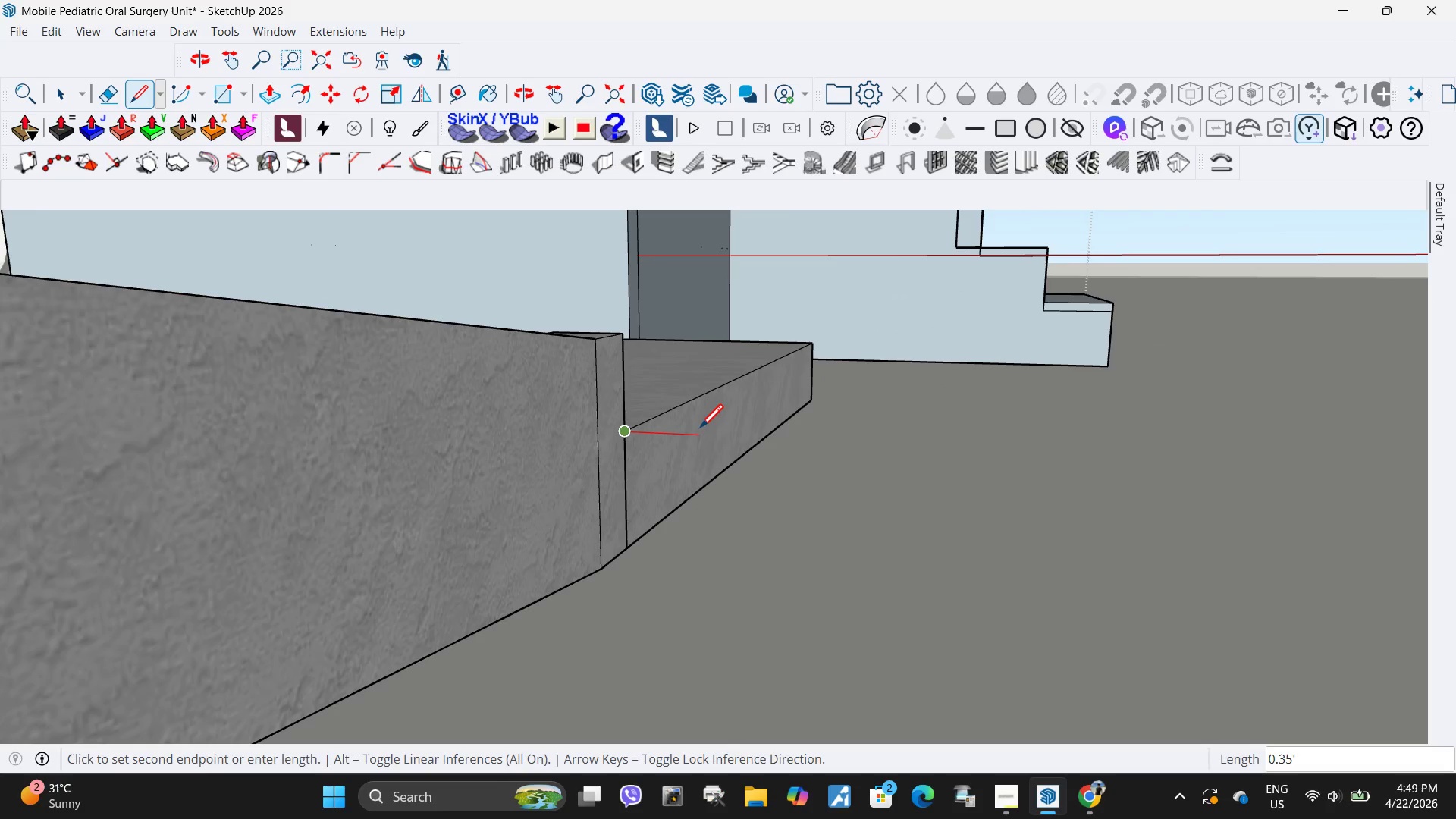 
left_click([700, 430])
 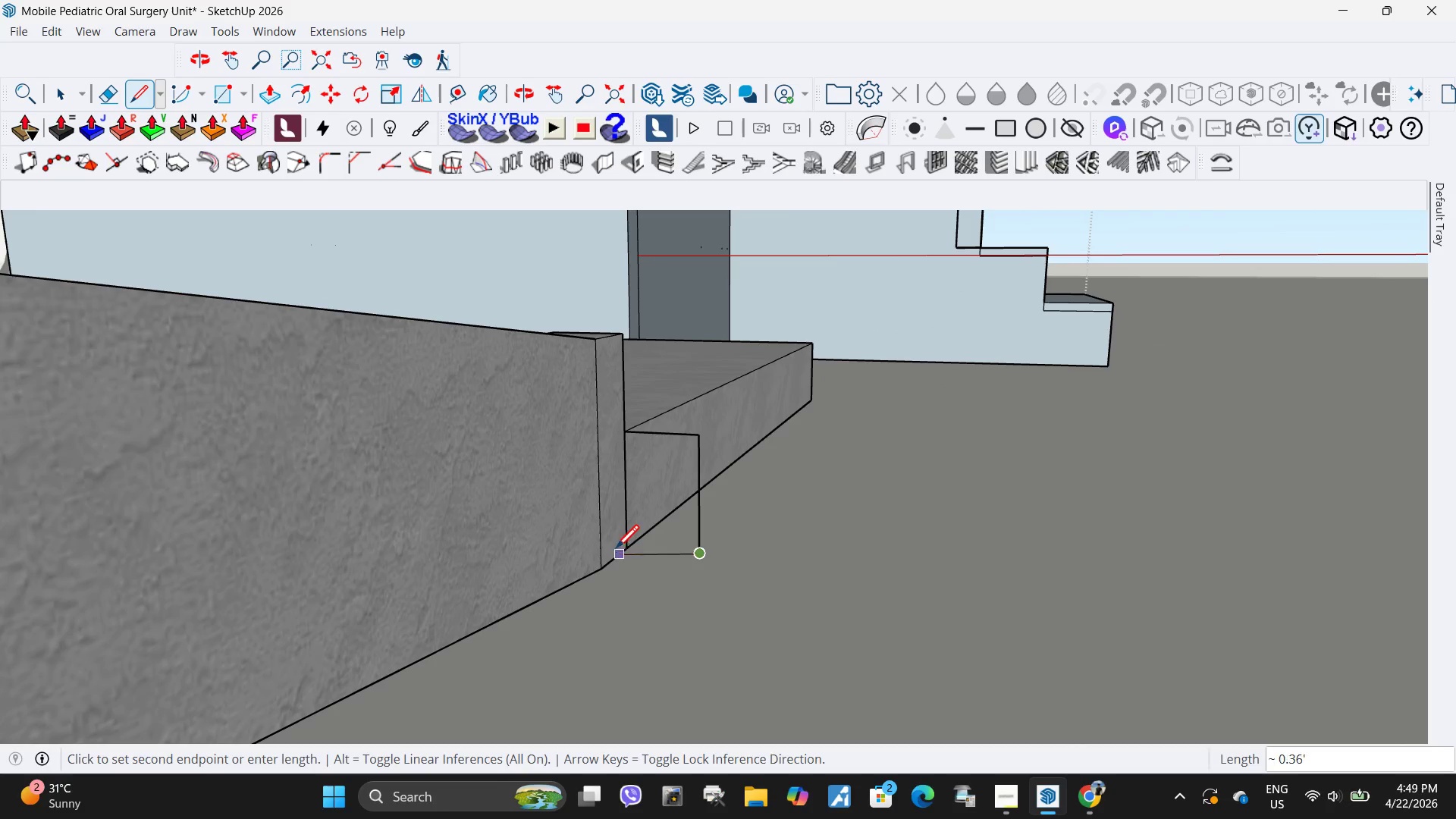 
left_click([627, 551])
 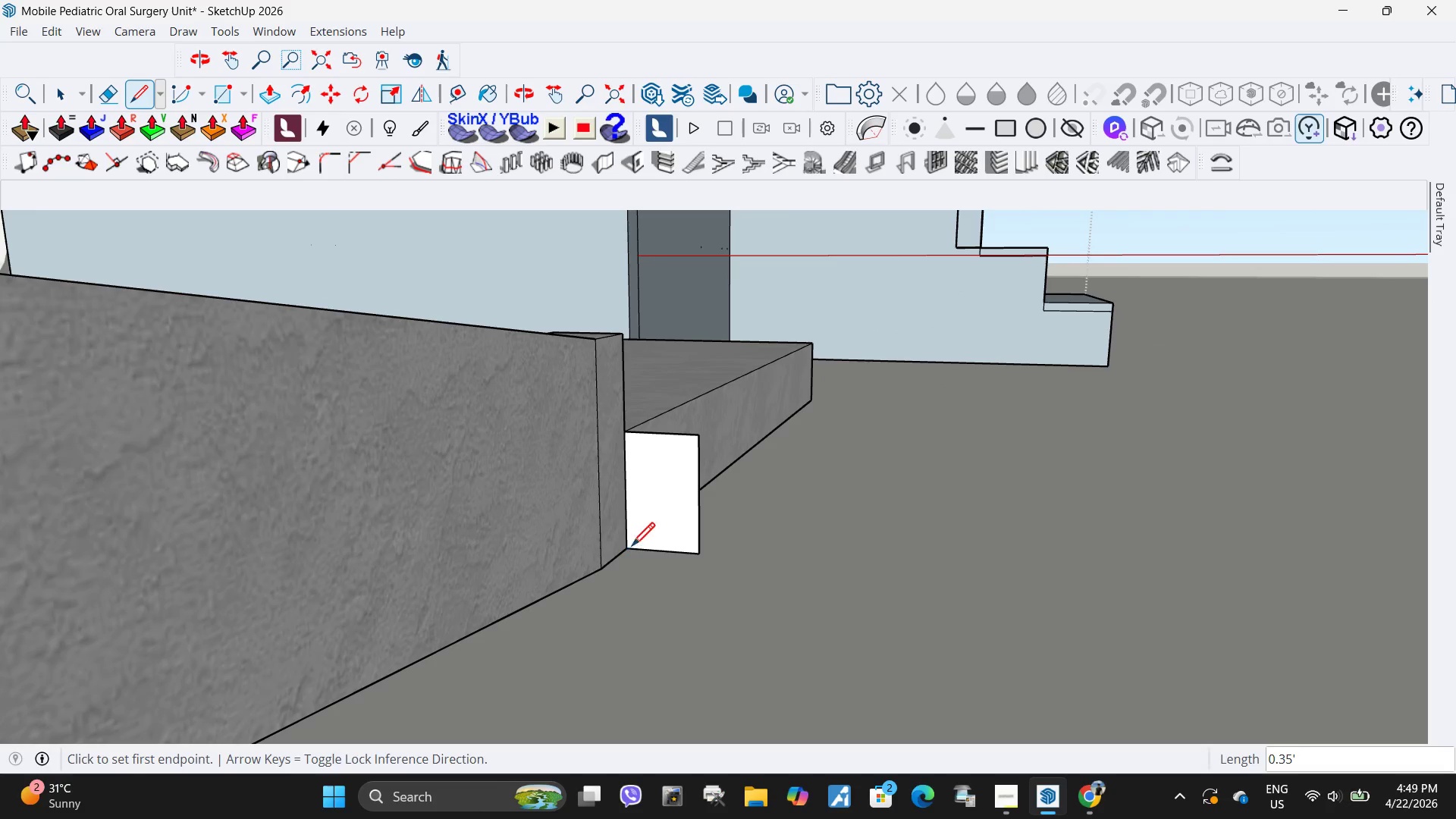 
key(Space)
 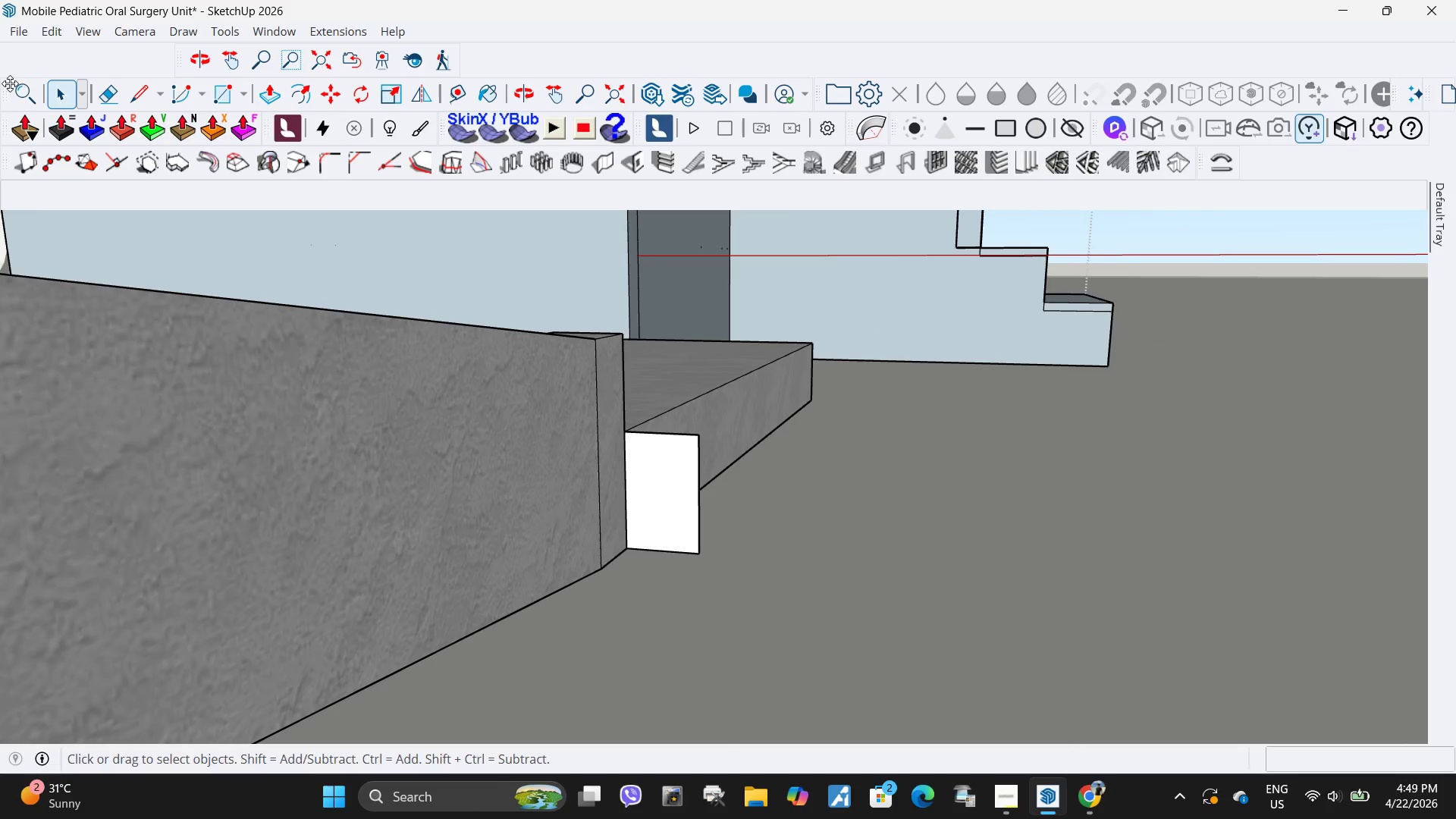 
double_click([24, 89])
 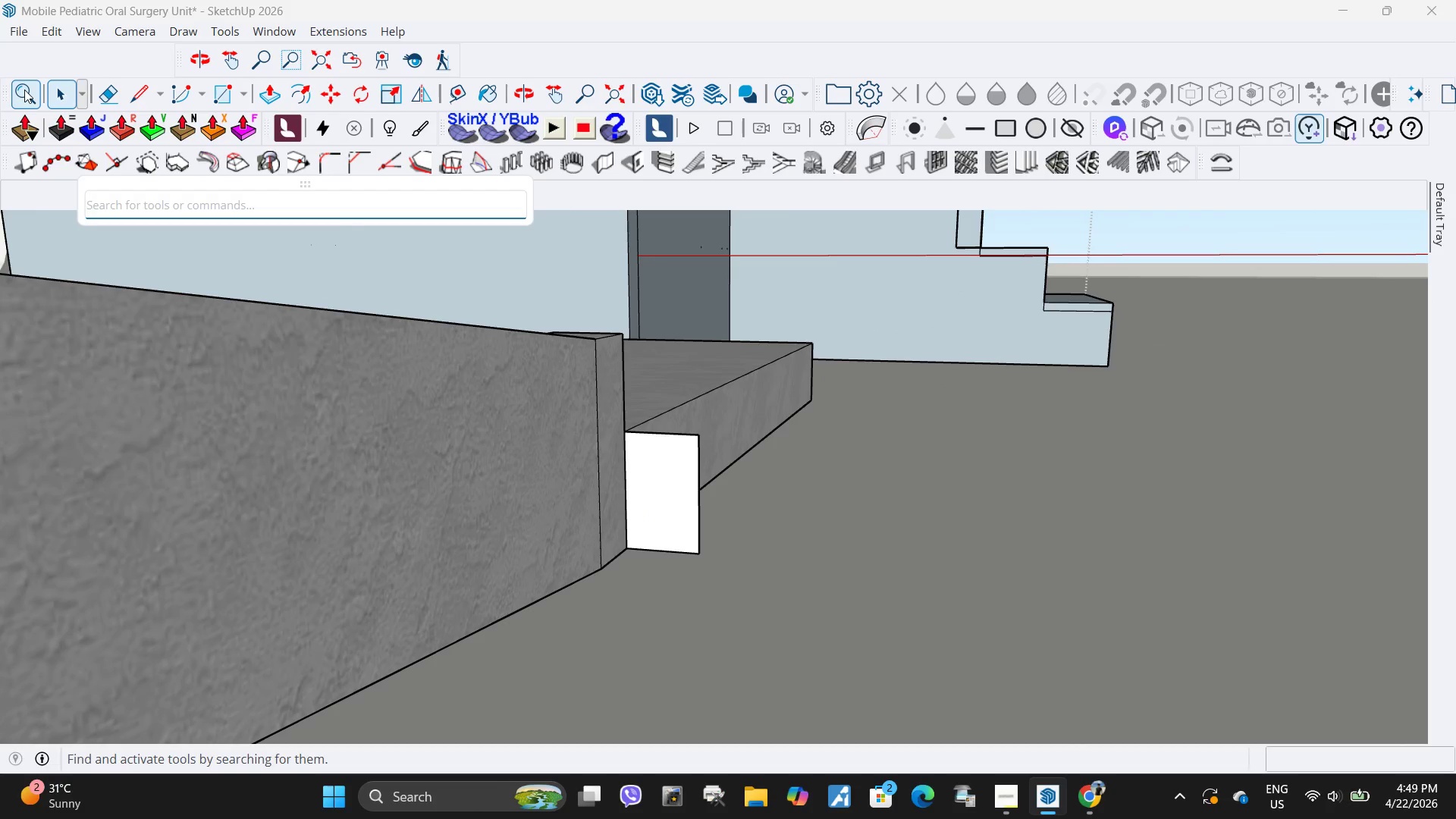 
type(pr)
 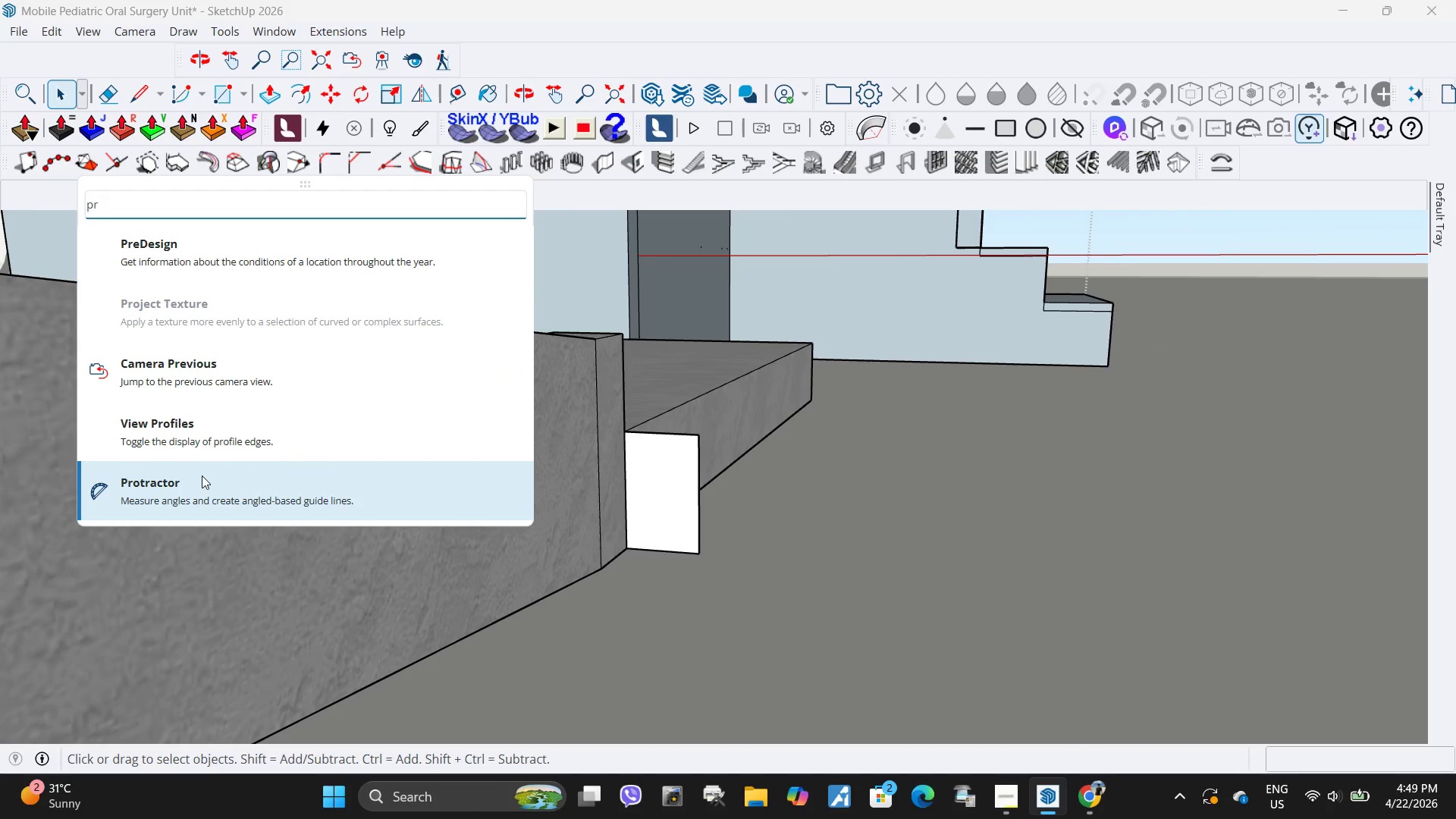 
left_click([205, 477])
 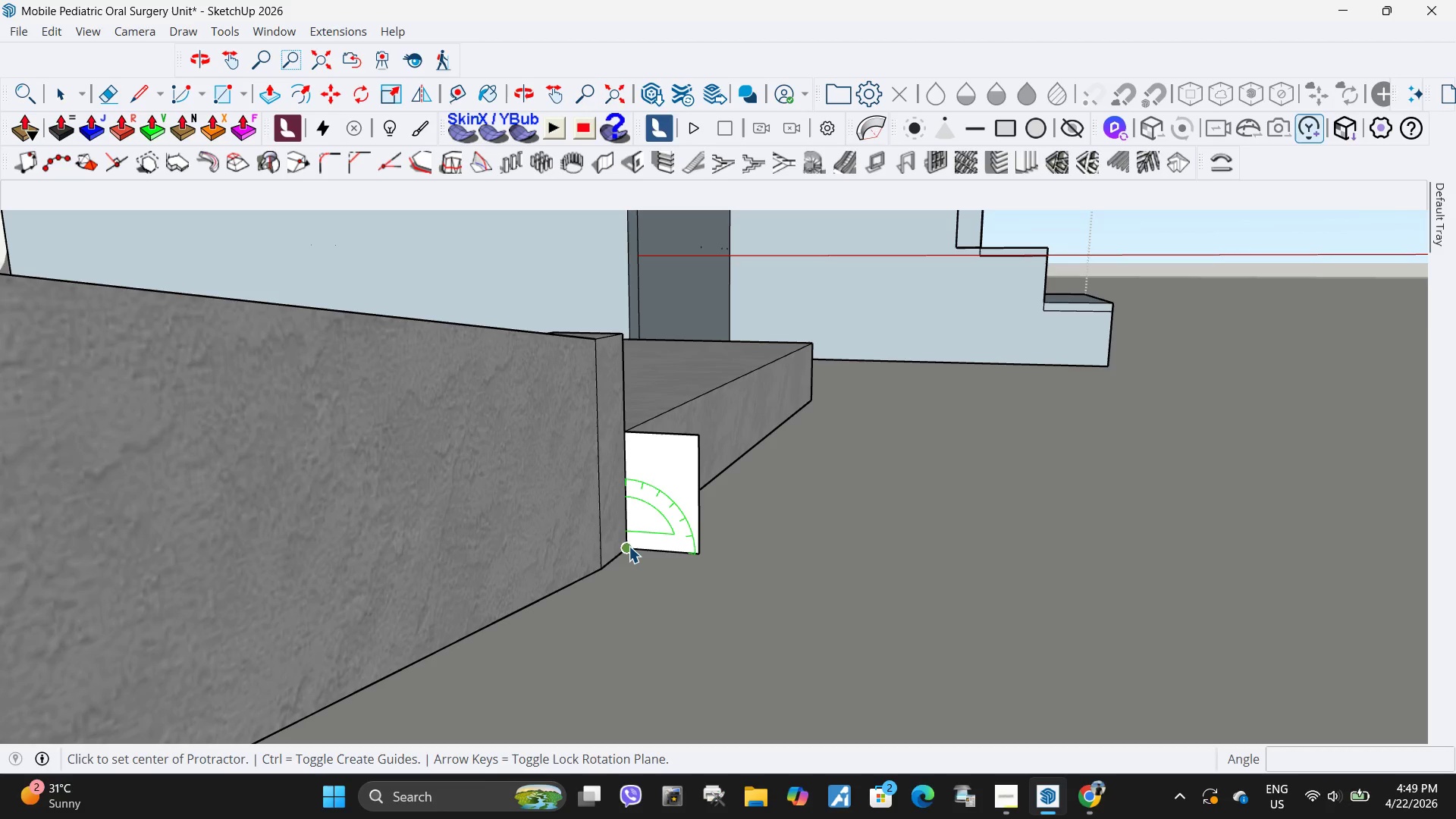 
left_click([629, 546])
 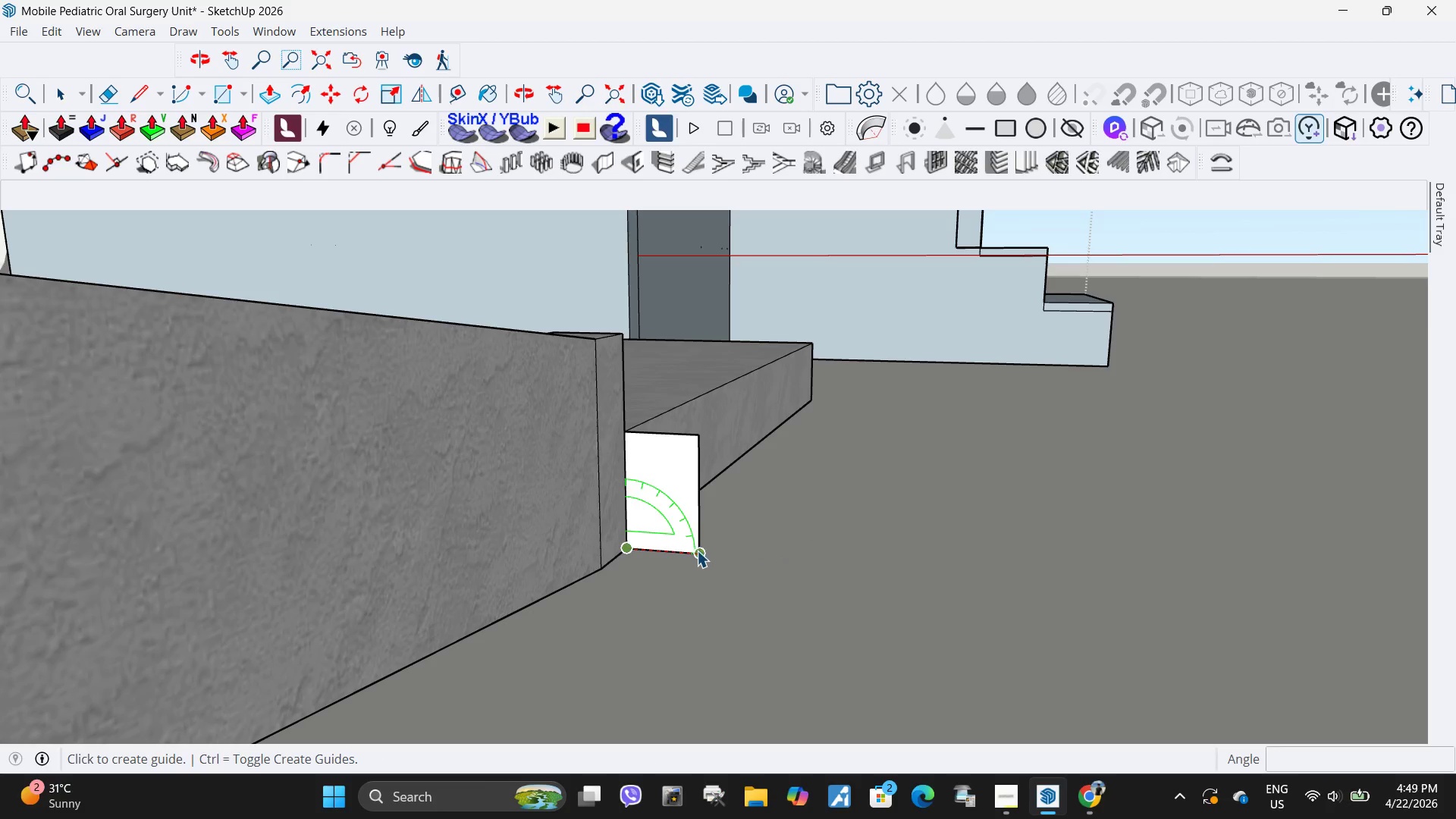 
left_click([700, 553])
 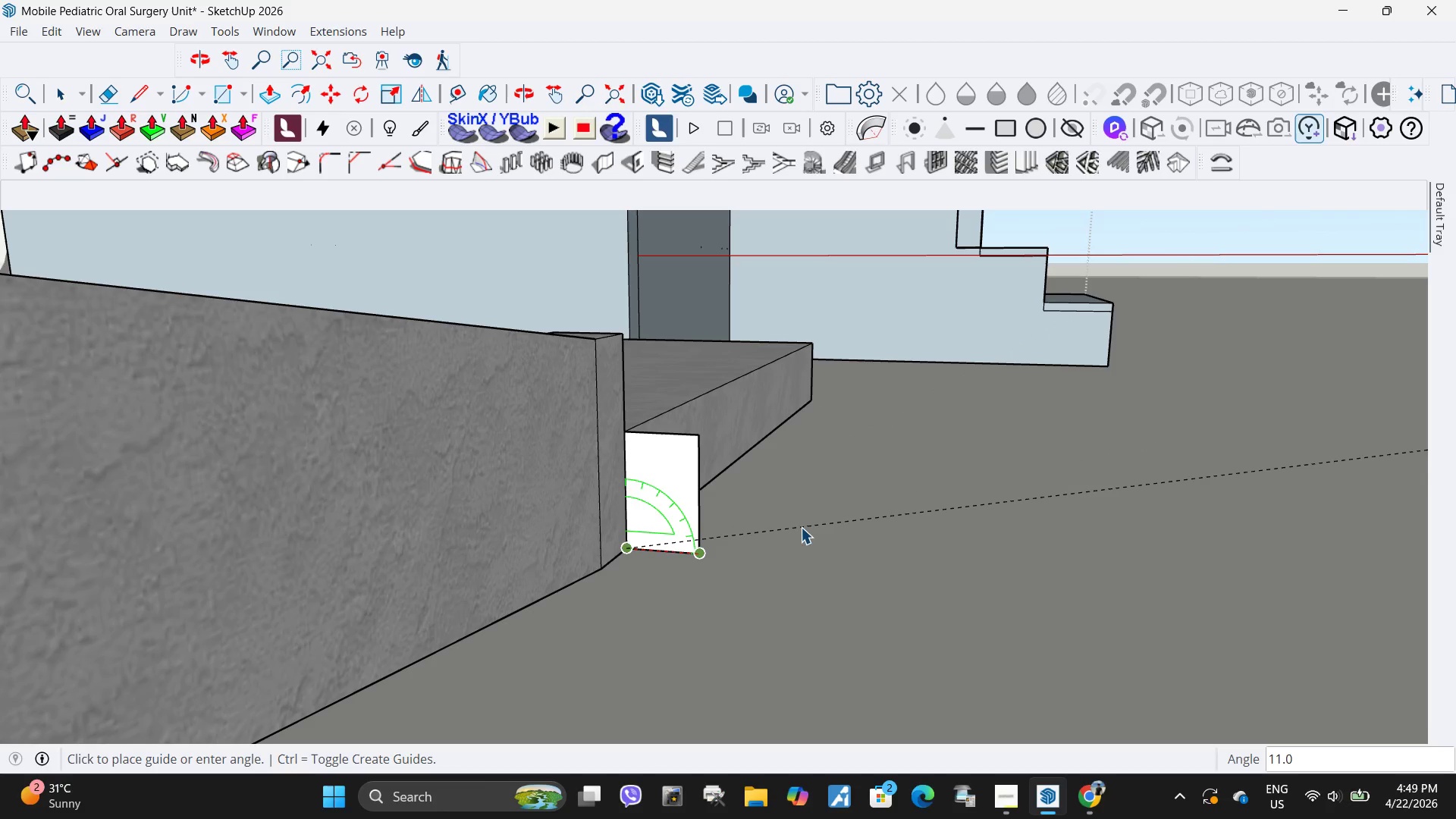 
key(Escape)
 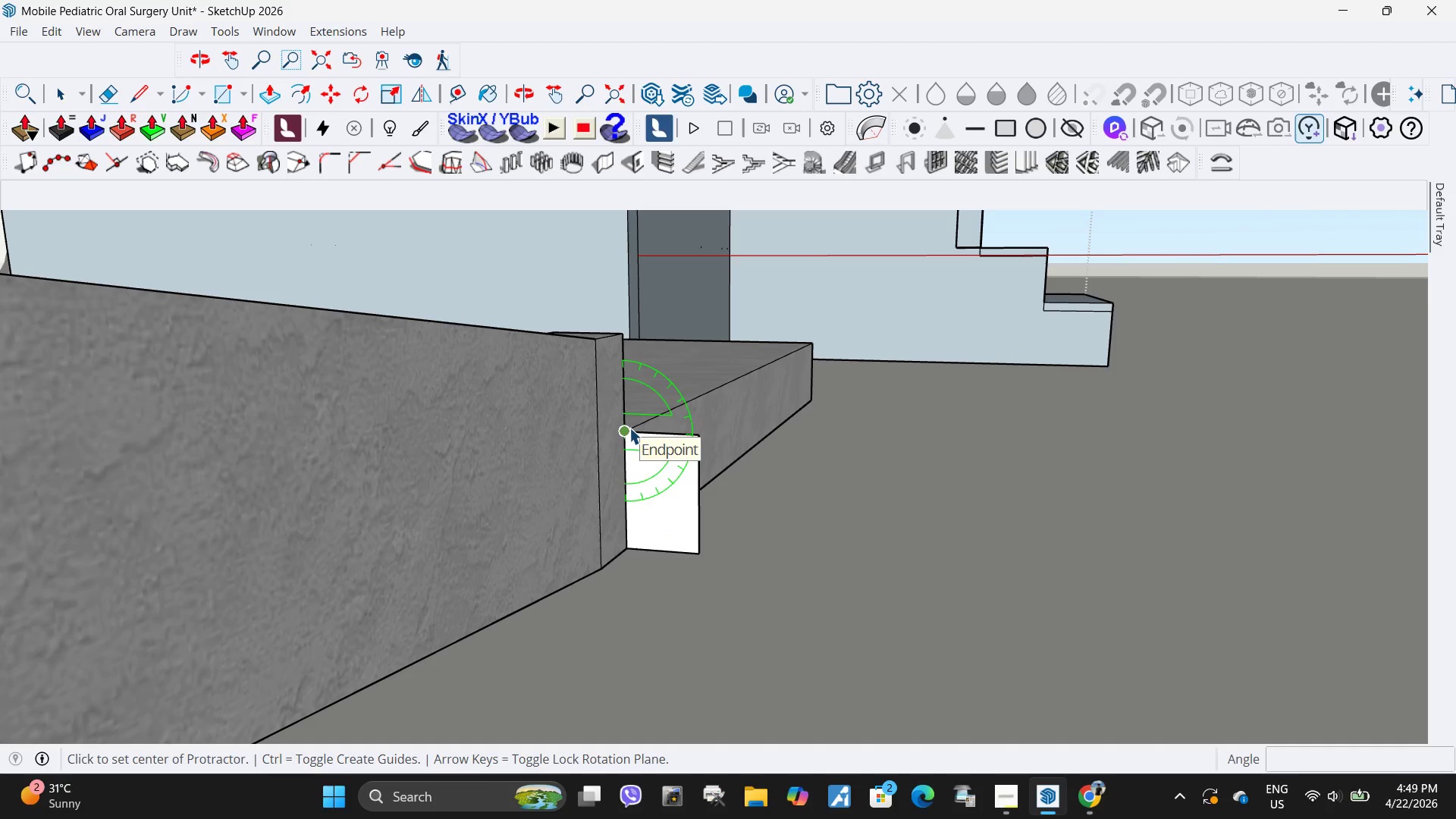 
left_click([629, 428])
 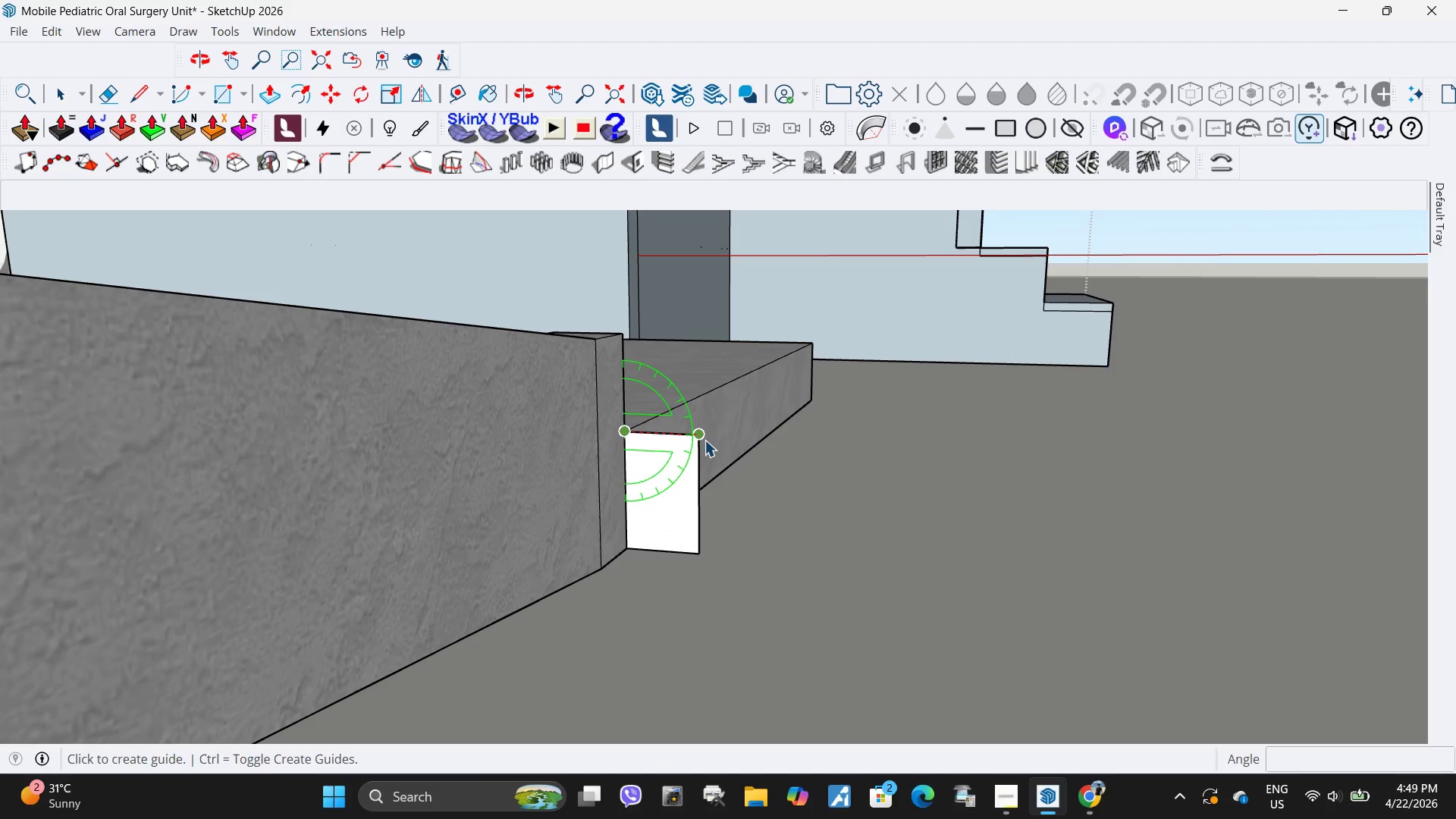 
left_click([704, 440])
 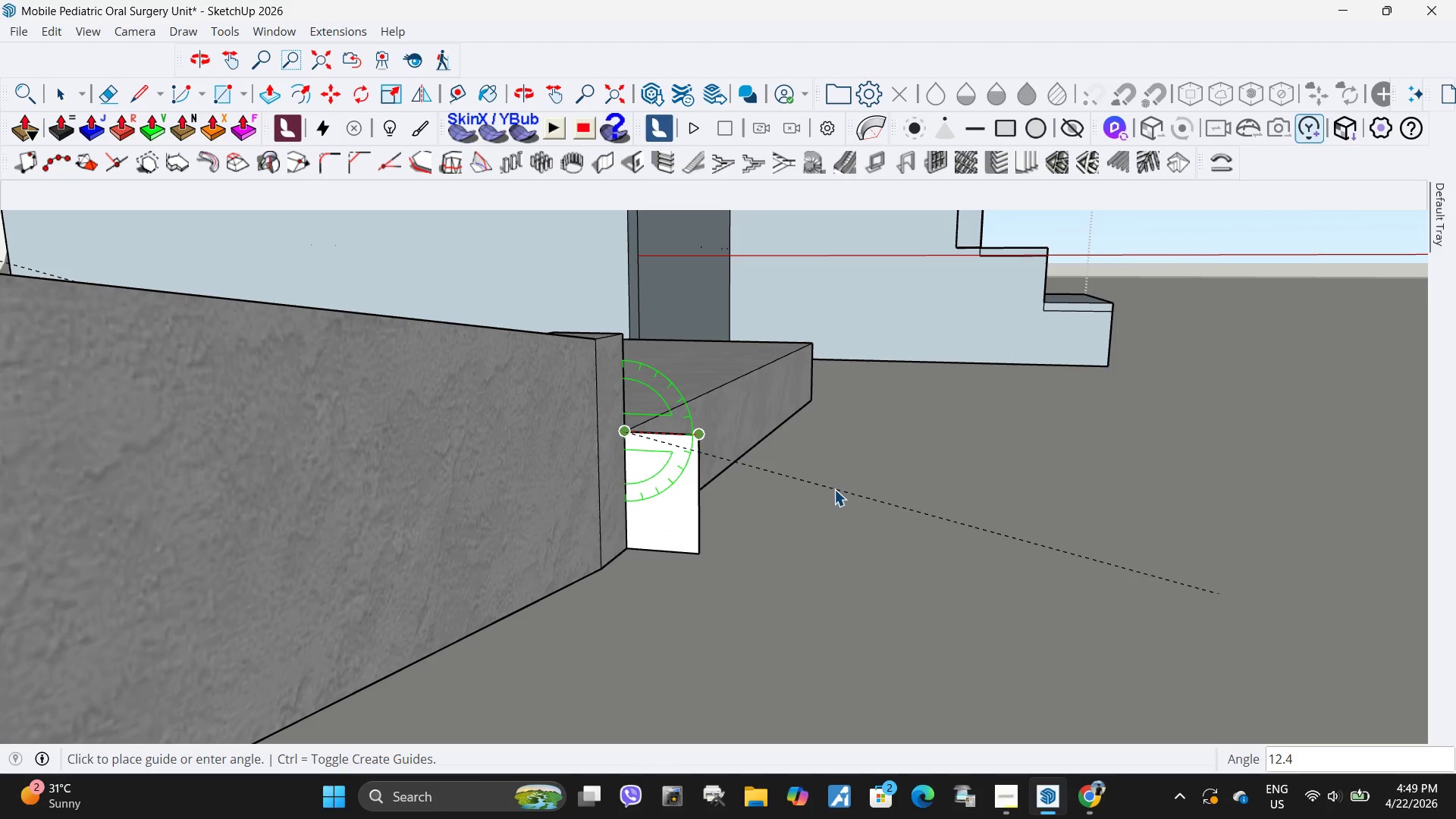 
key(Numpad4)
 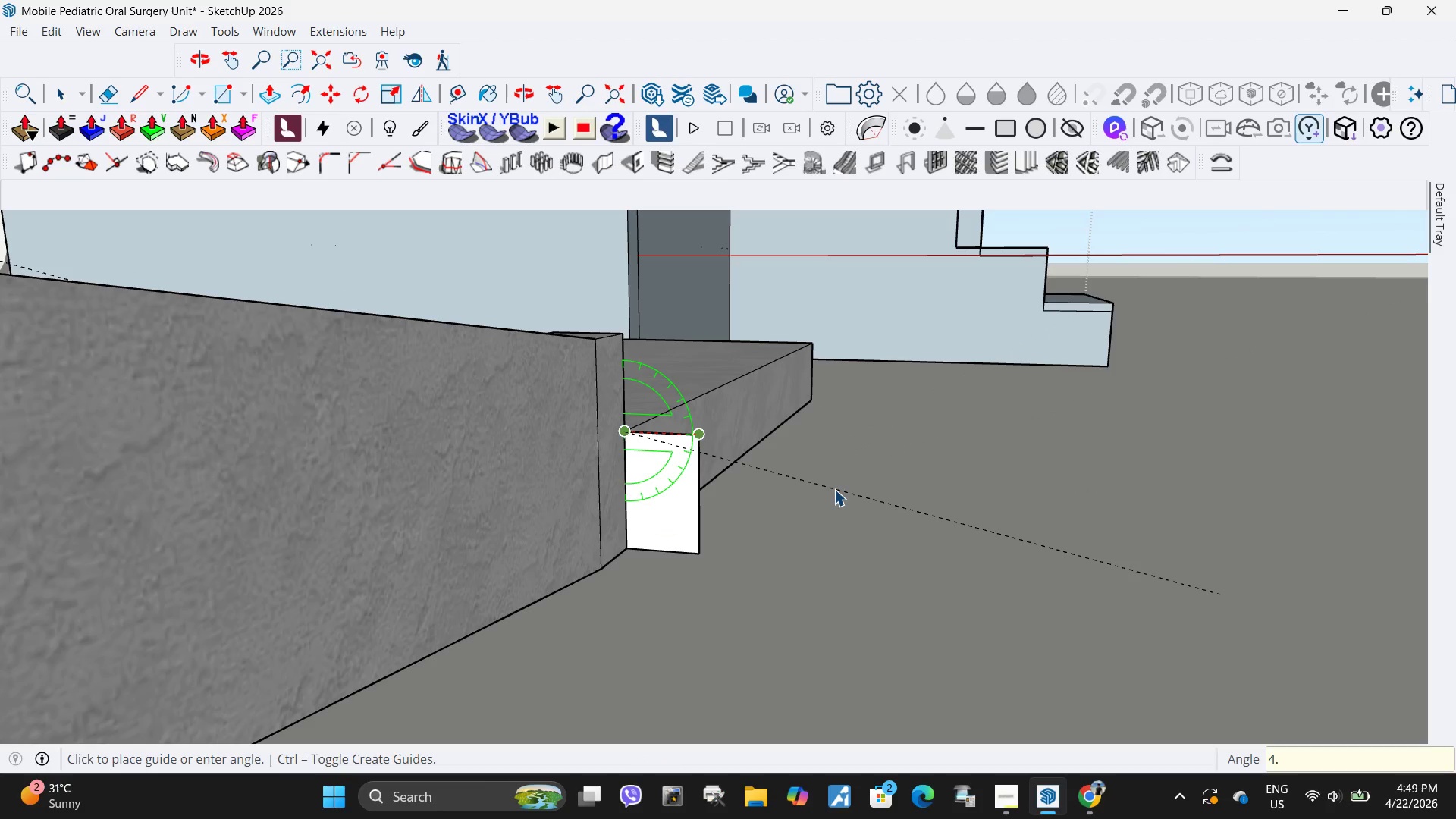 
key(NumpadDecimal)
 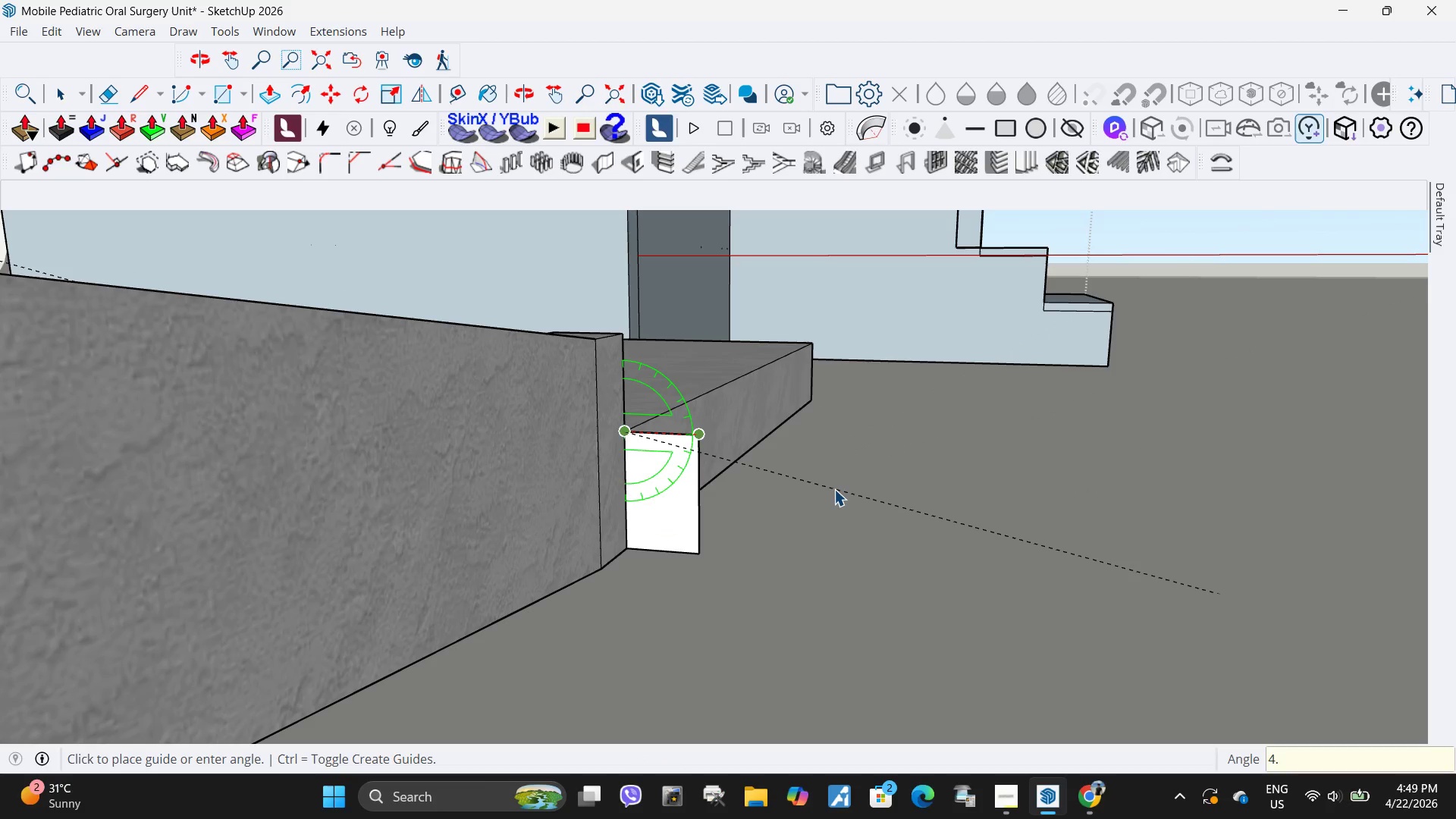 
key(Numpad8)
 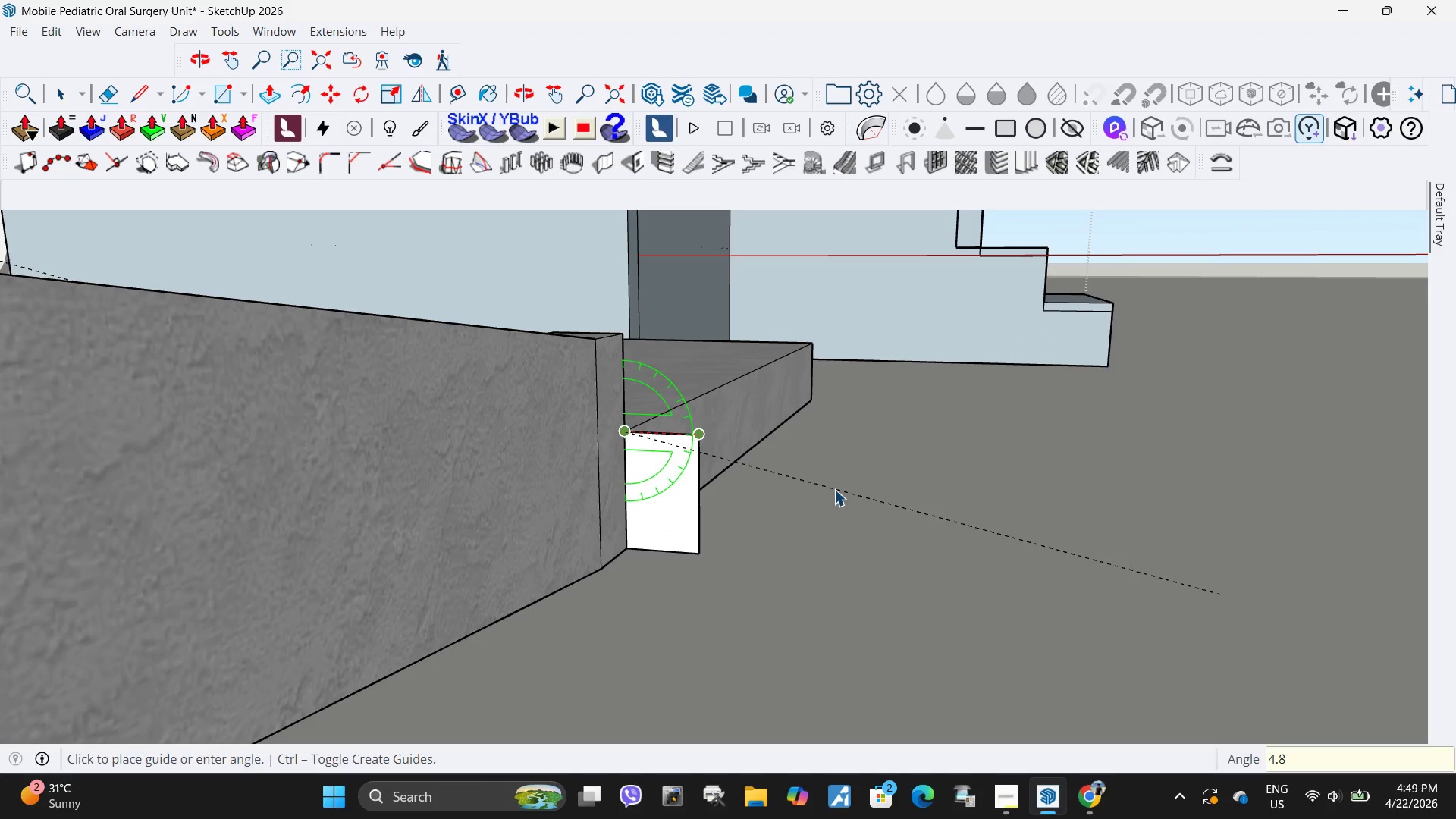 
key(NumpadEnter)
 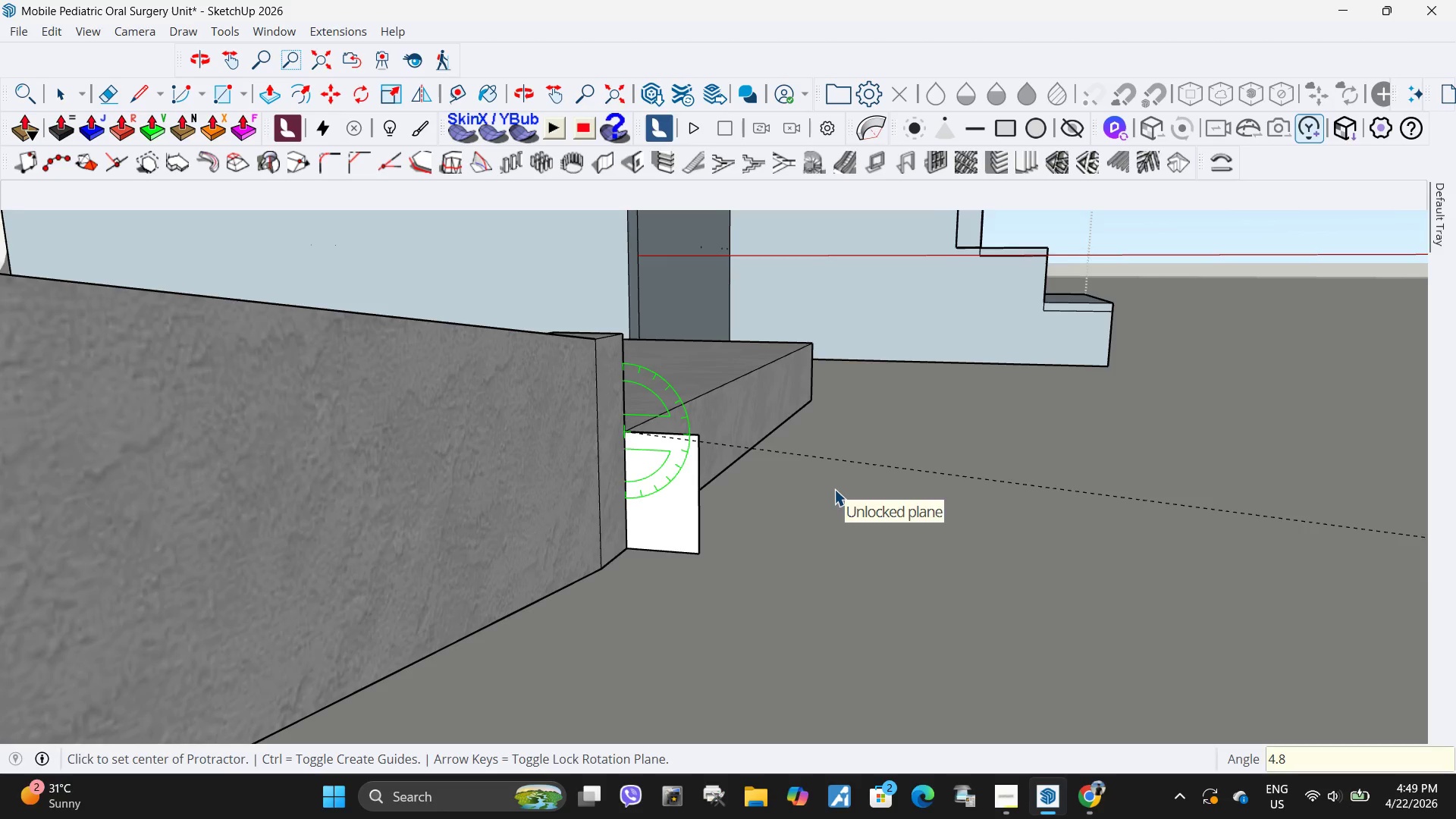 
scroll: coordinate [716, 463], scroll_direction: down, amount: 15.0
 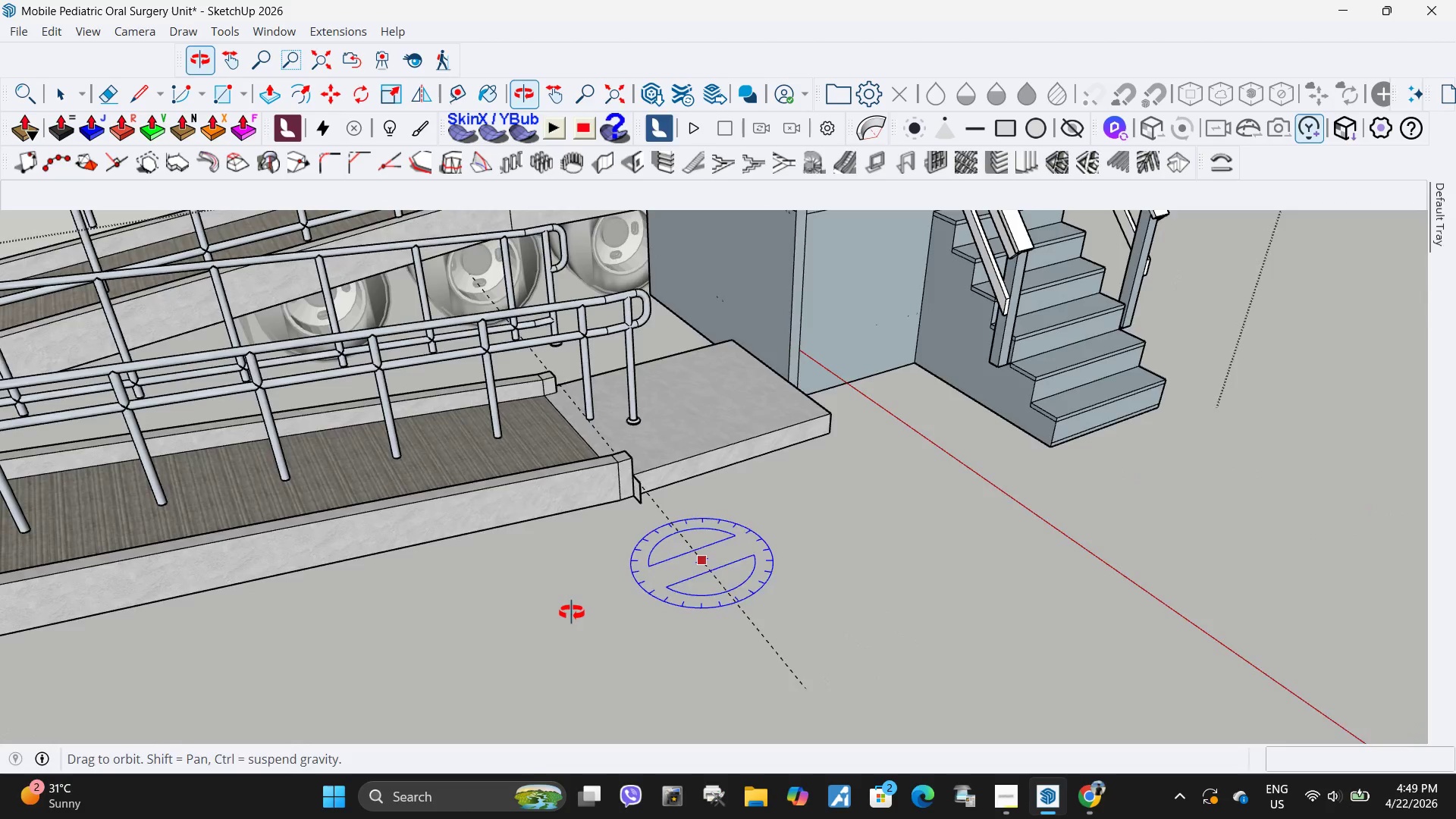 
scroll: coordinate [848, 433], scroll_direction: none, amount: 0.0
 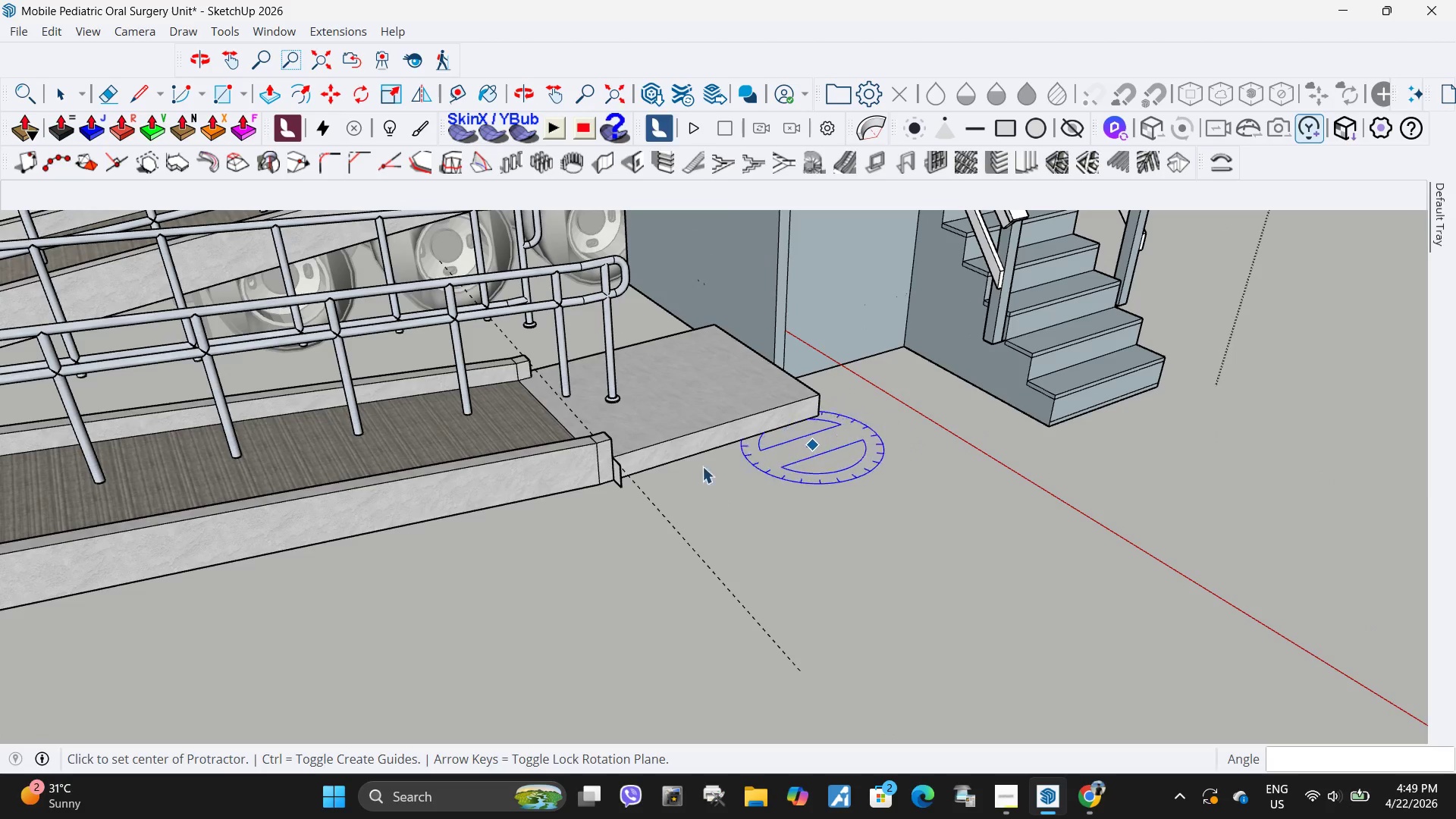 
key(L)
 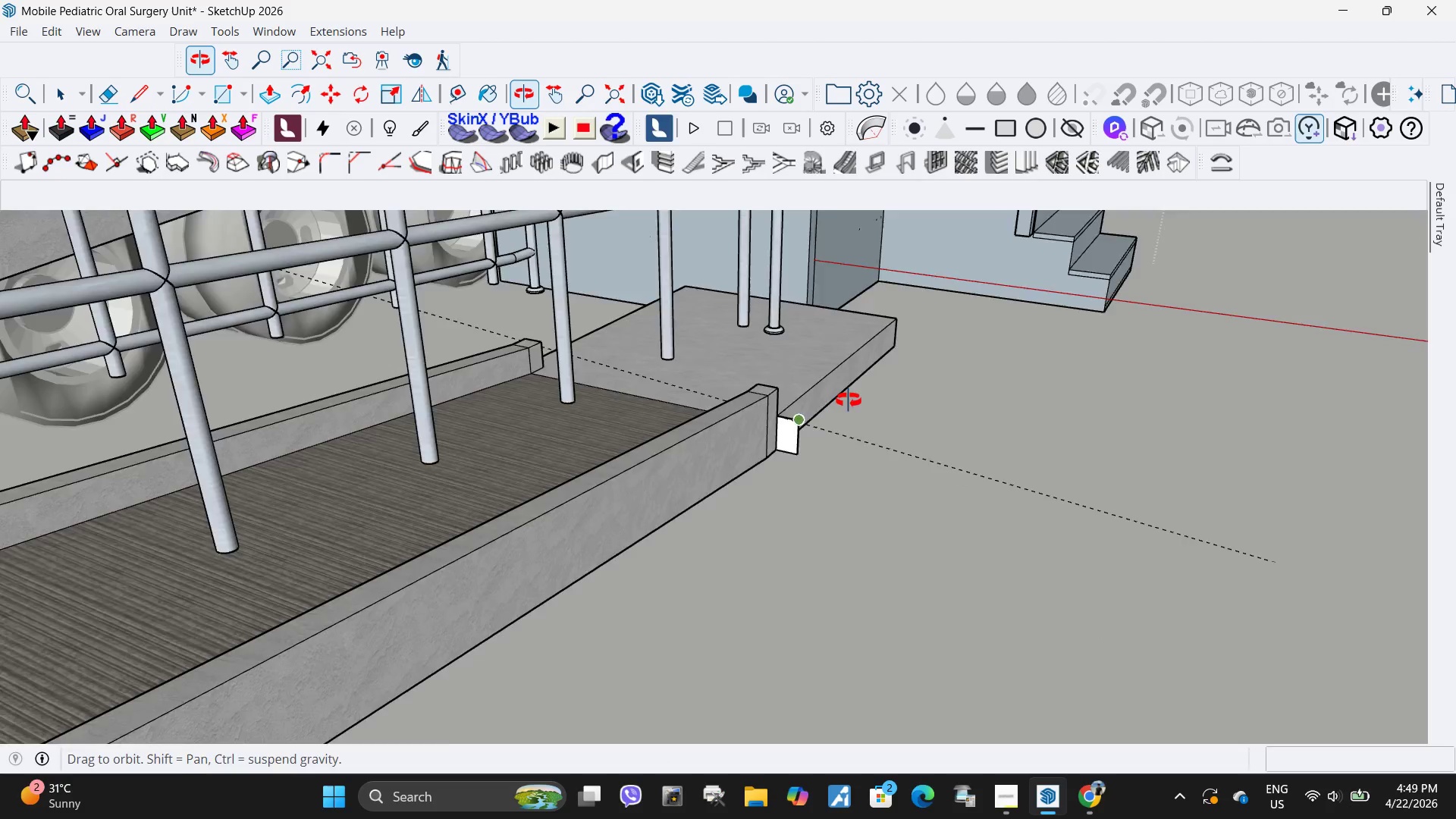 
scroll: coordinate [809, 356], scroll_direction: up, amount: 14.0
 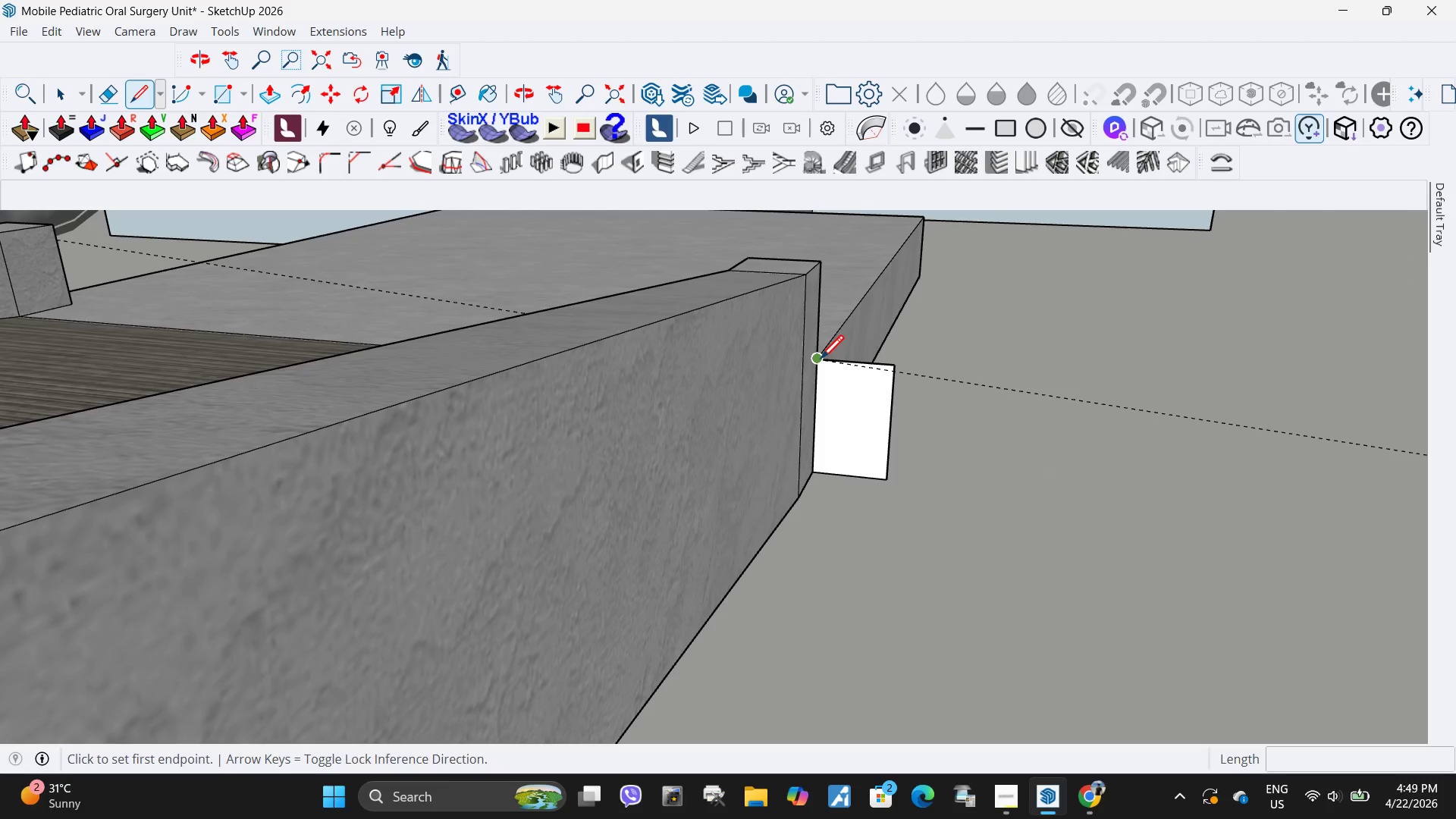 
left_click([821, 361])
 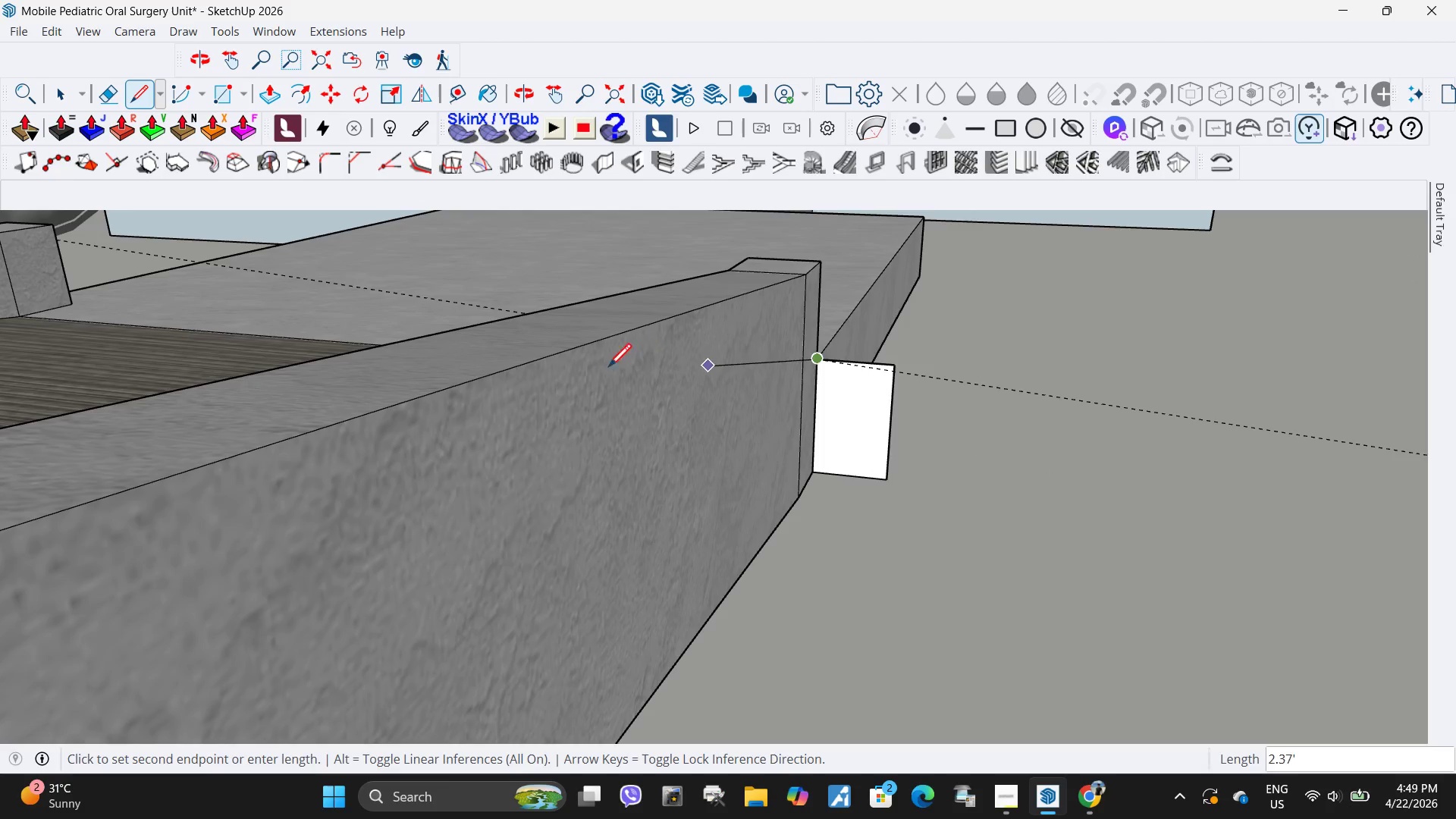 
key(Space)
 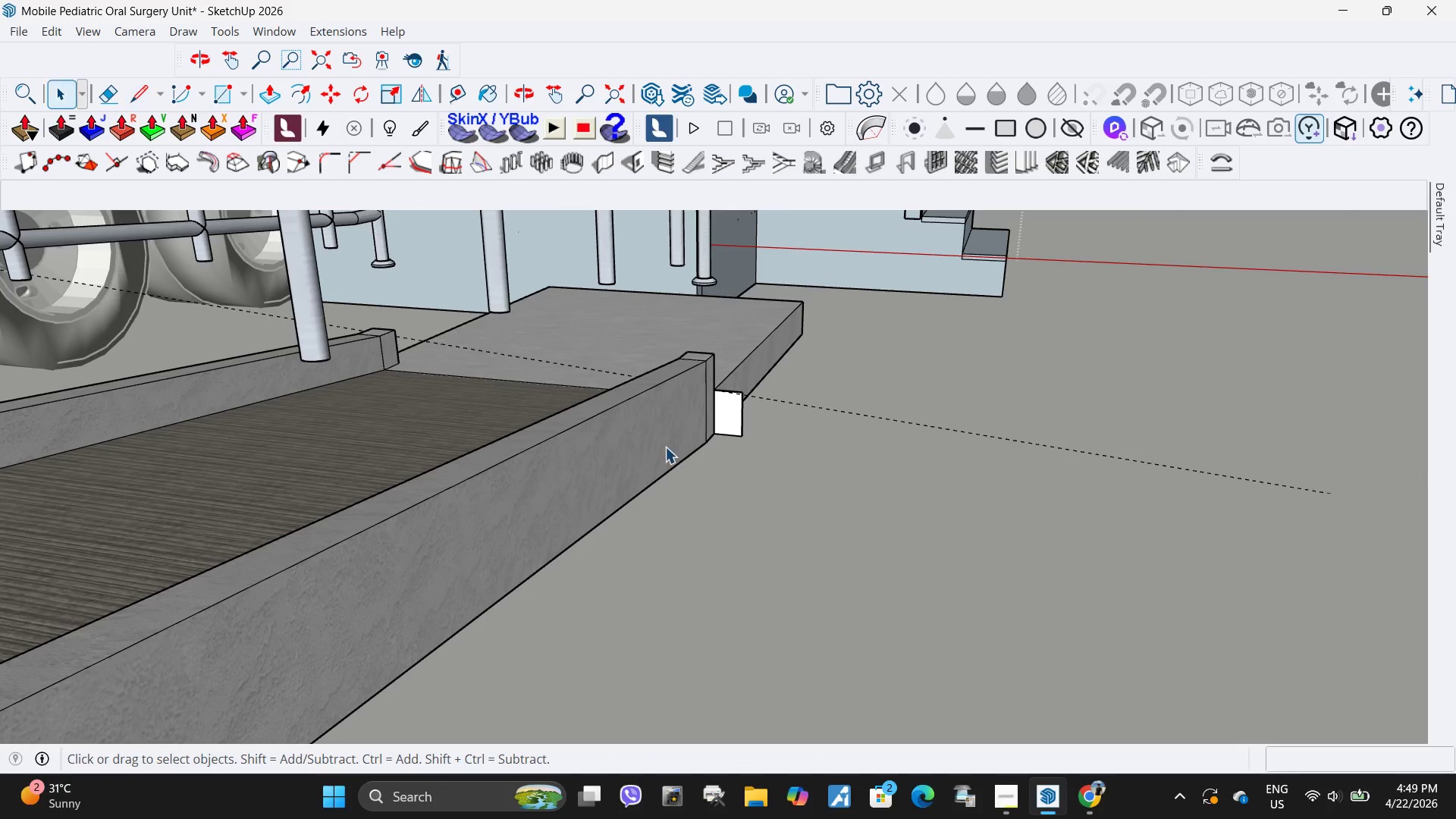 
left_click([665, 447])
 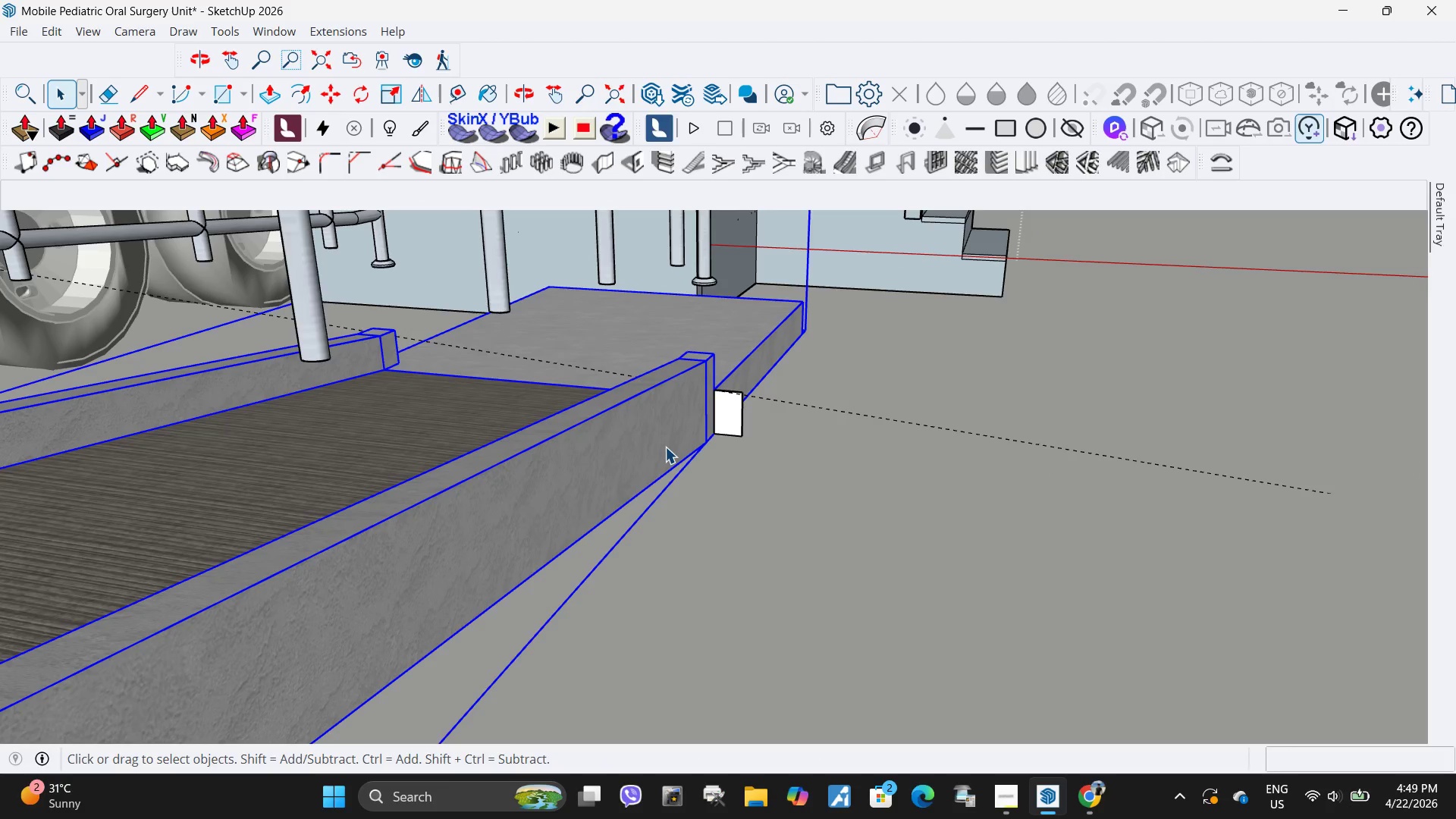 
scroll: coordinate [696, 438], scroll_direction: down, amount: 16.0
 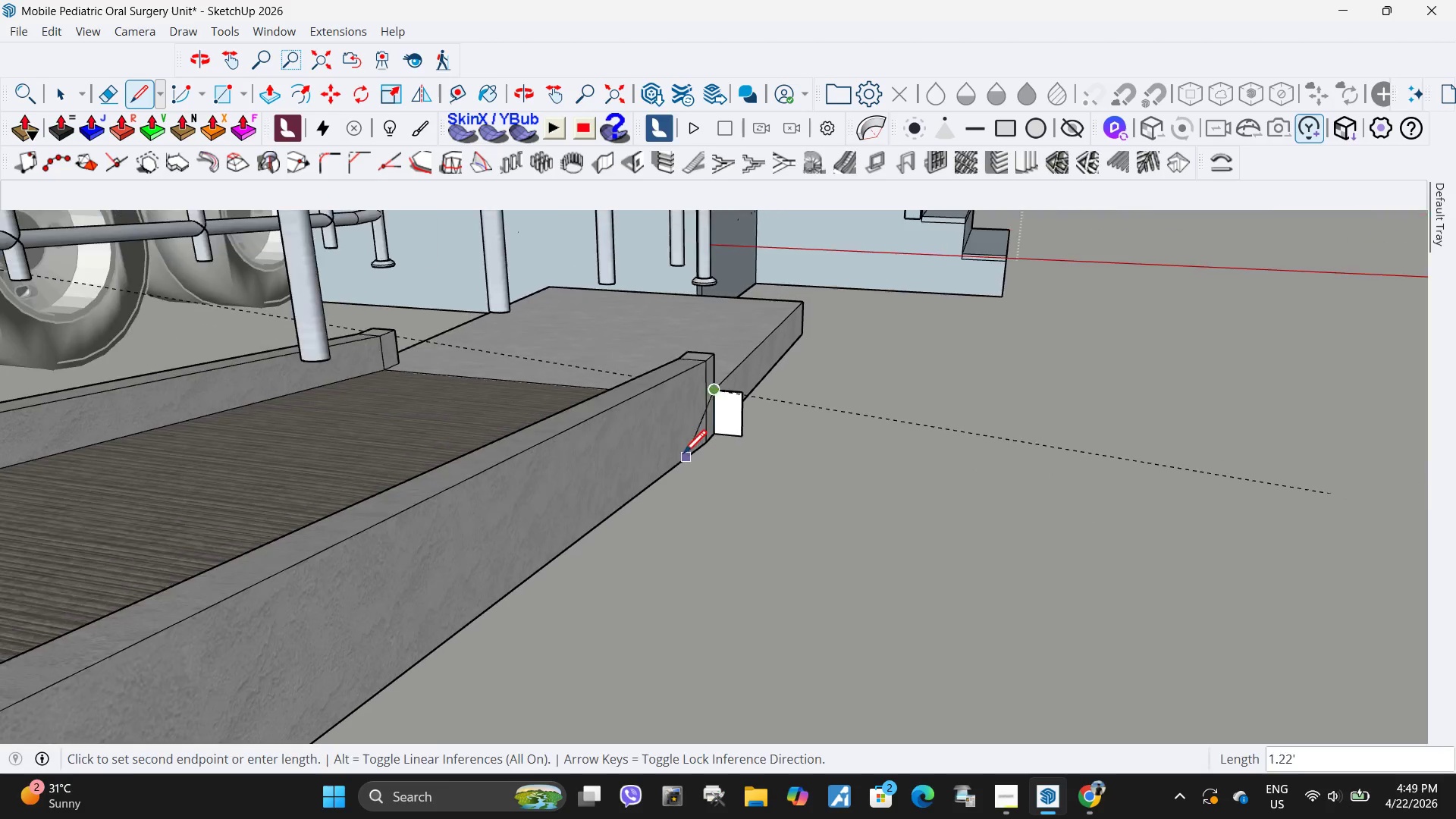 
double_click([665, 447])
 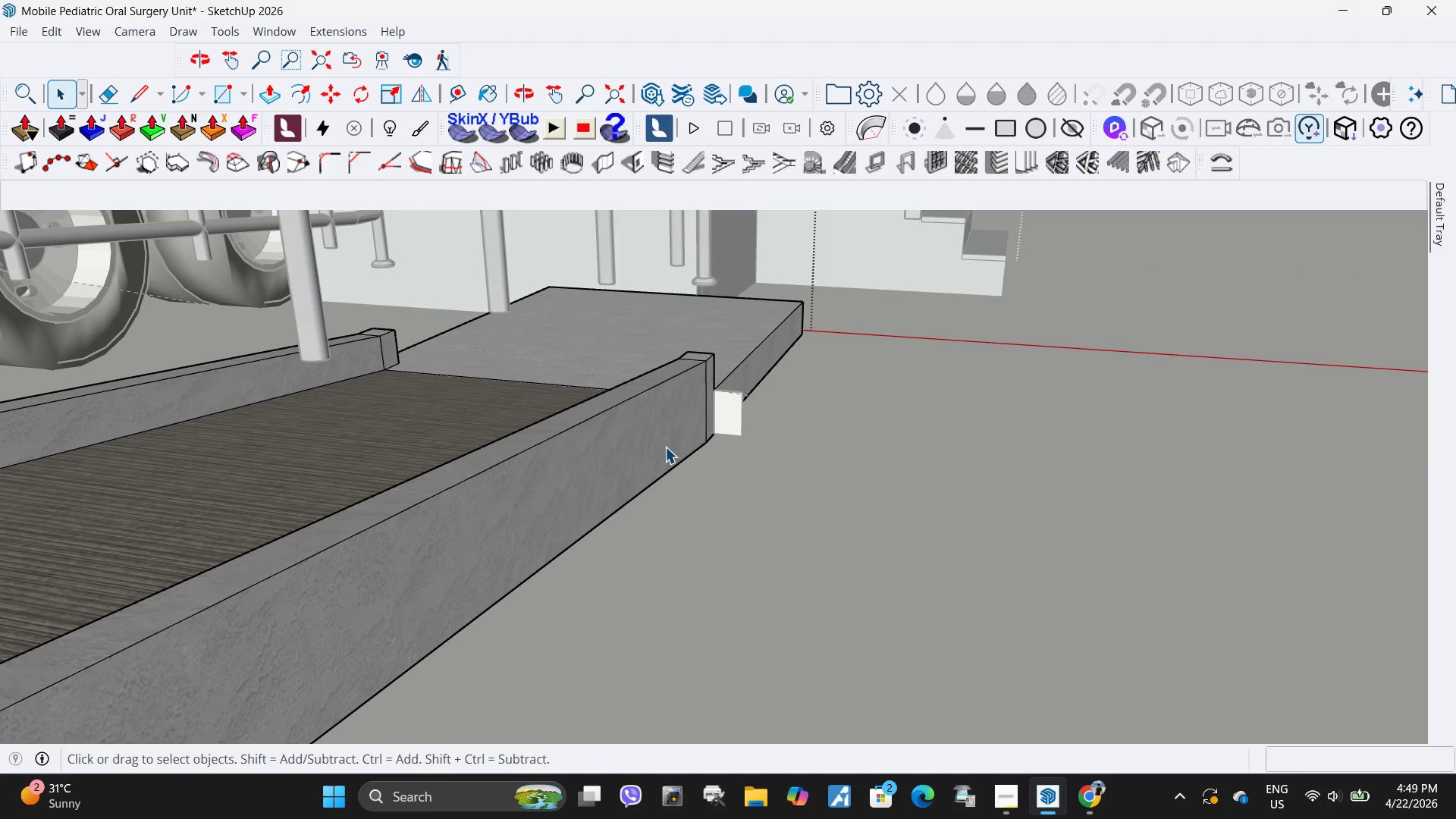 
triple_click([665, 447])
 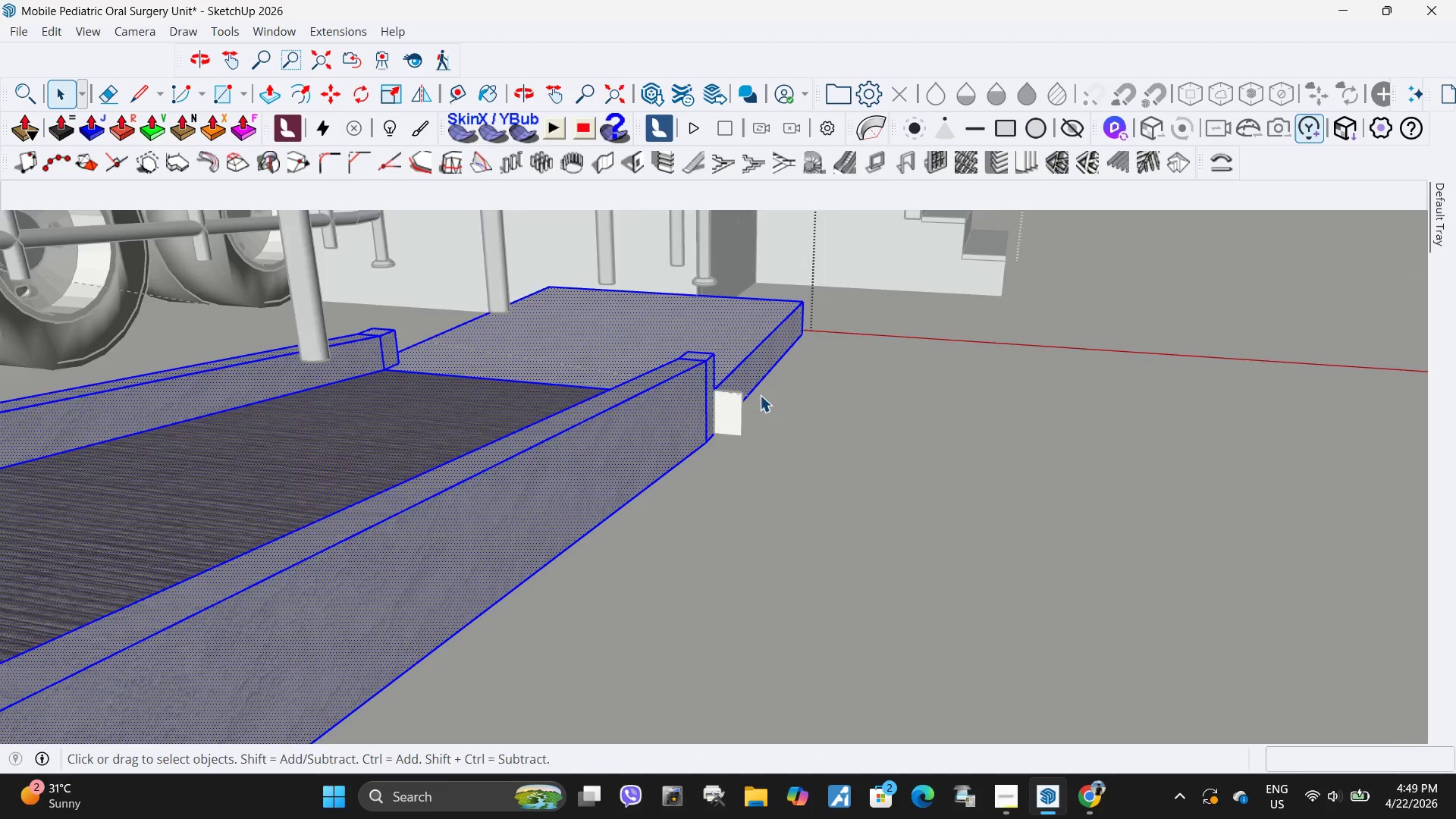 
scroll: coordinate [741, 394], scroll_direction: up, amount: 8.0
 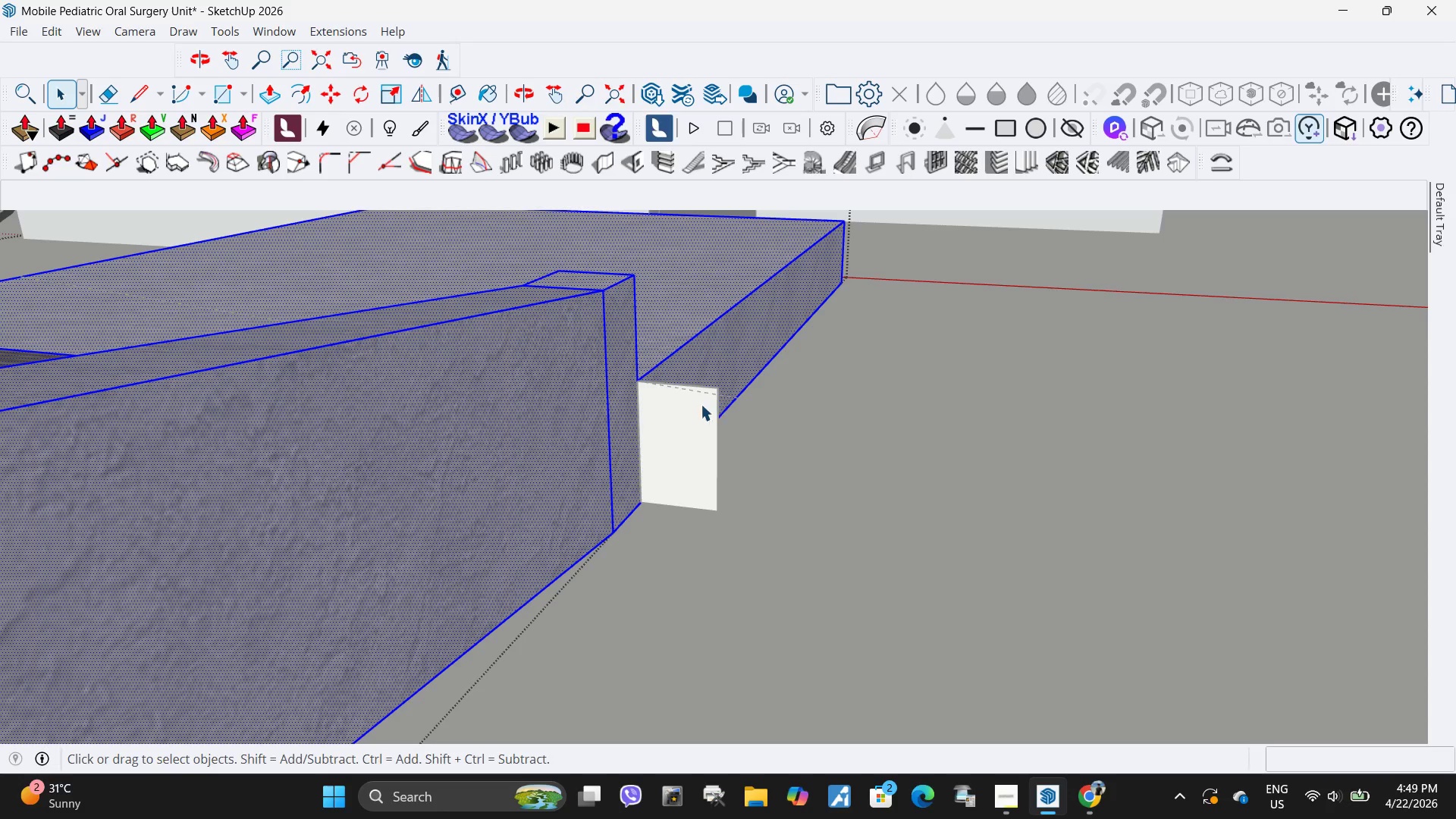 
key(L)
 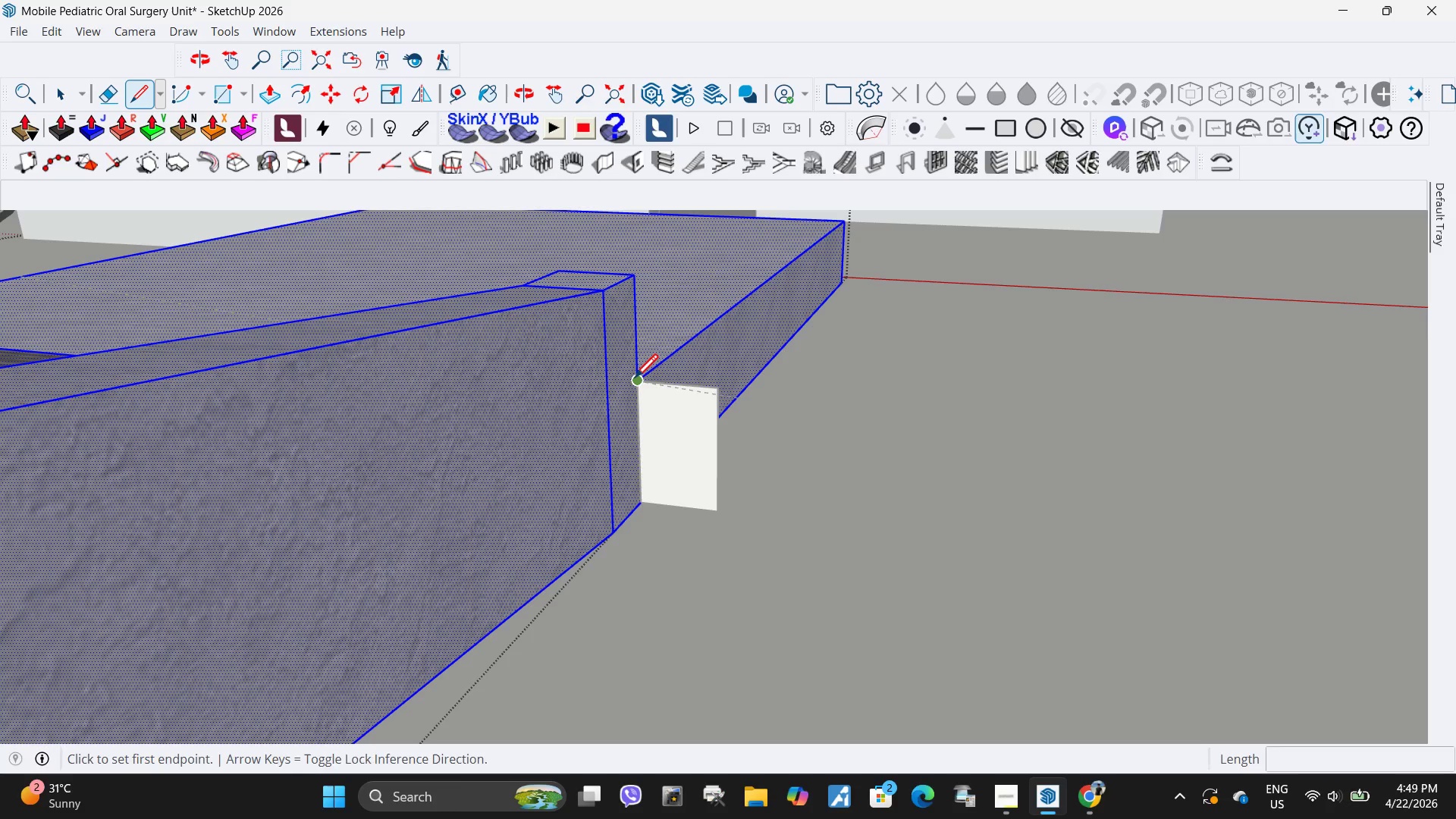 
left_click([635, 380])
 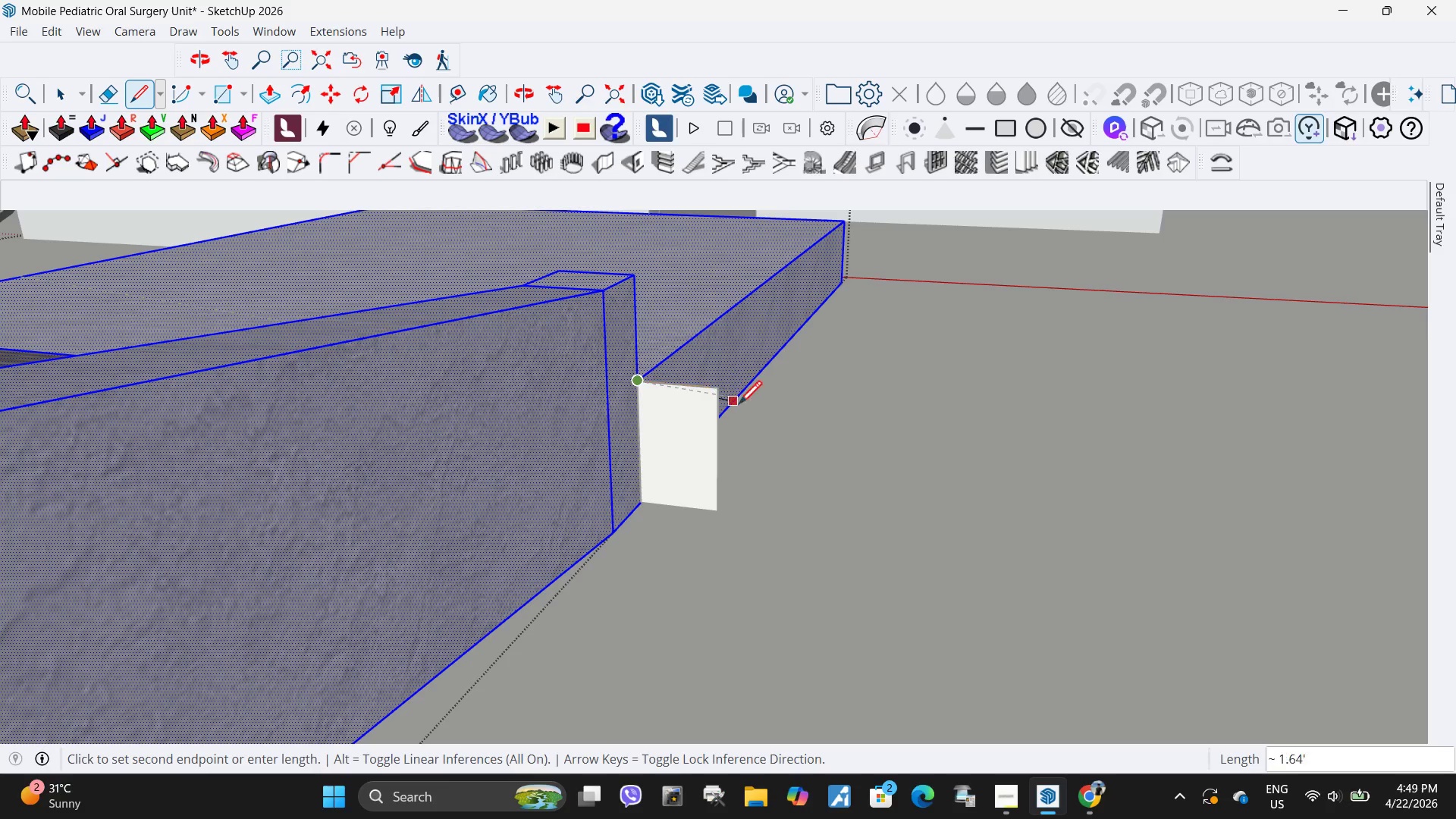 
scroll: coordinate [686, 440], scroll_direction: down, amount: 17.0
 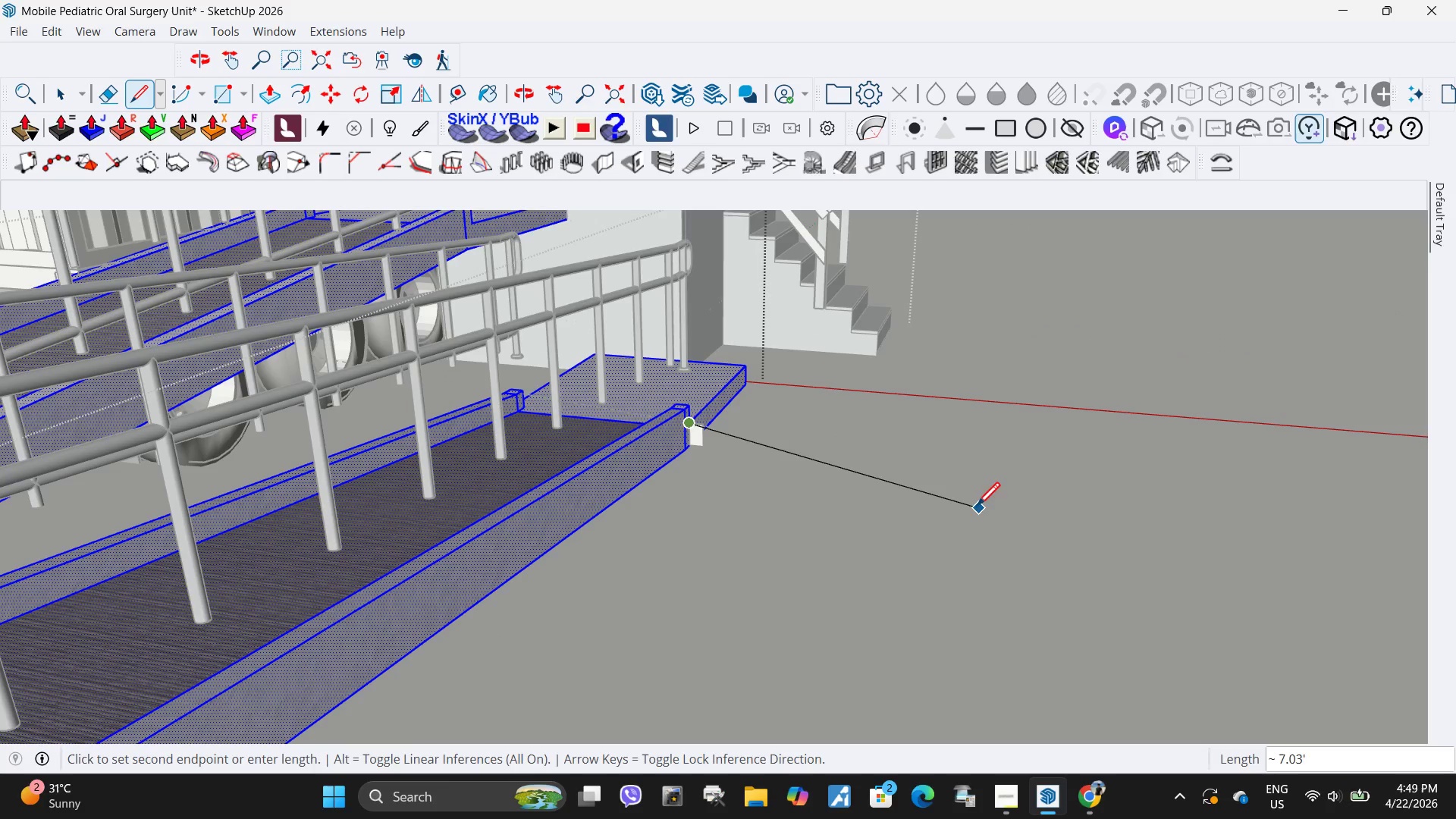 
scroll: coordinate [876, 468], scroll_direction: up, amount: 9.0
 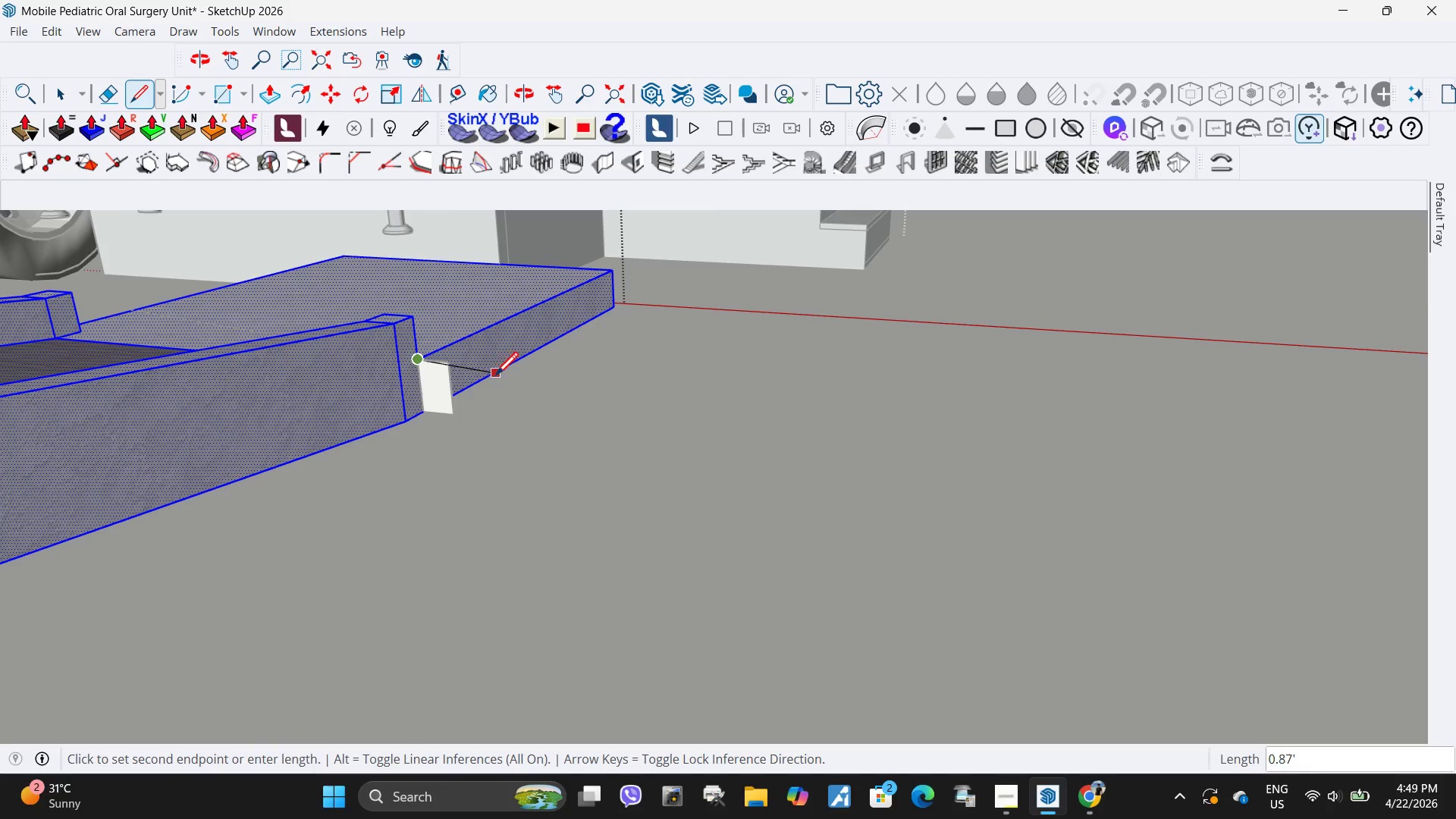 
key(Escape)
 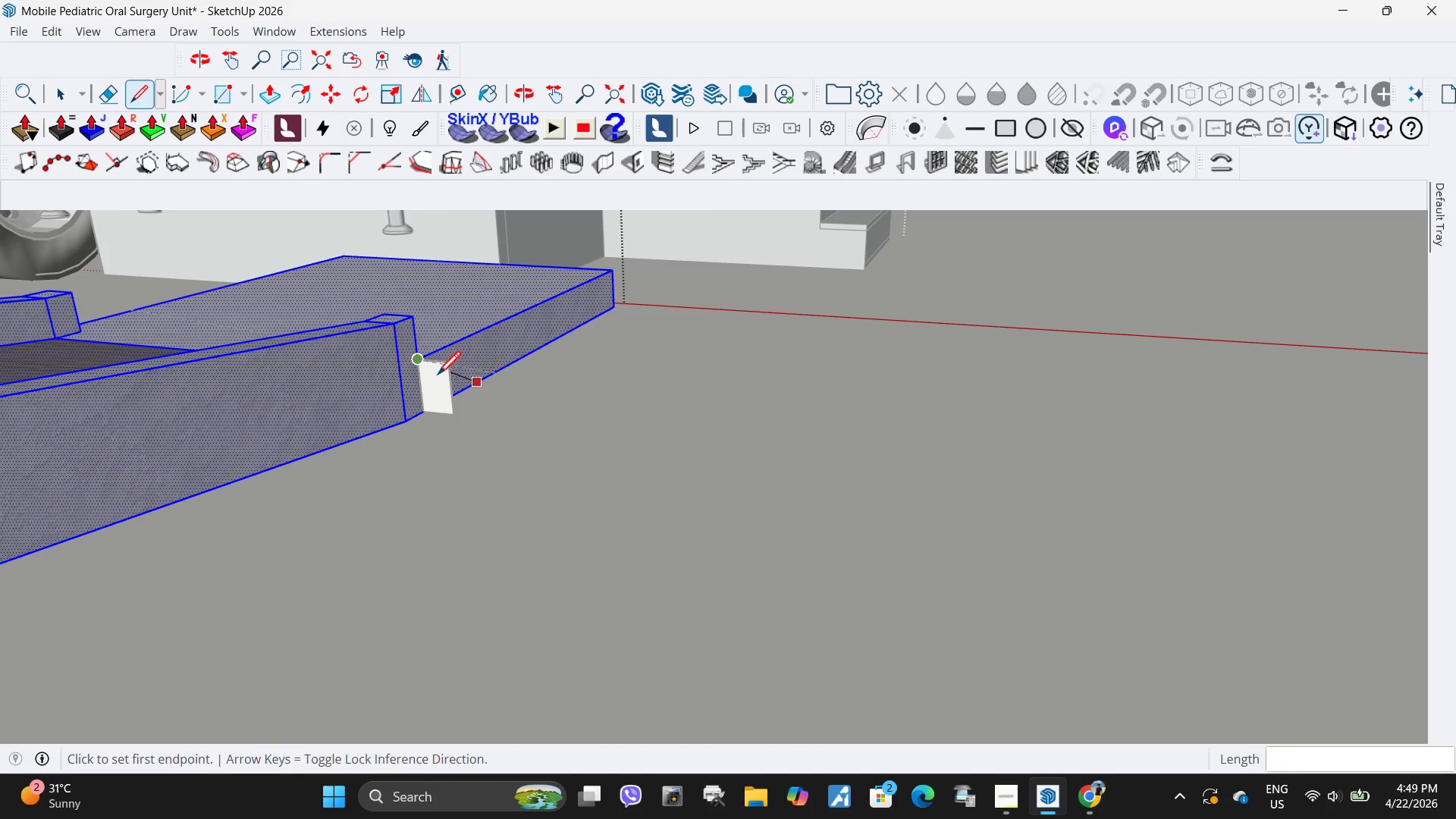 
scroll: coordinate [453, 379], scroll_direction: up, amount: 9.0
 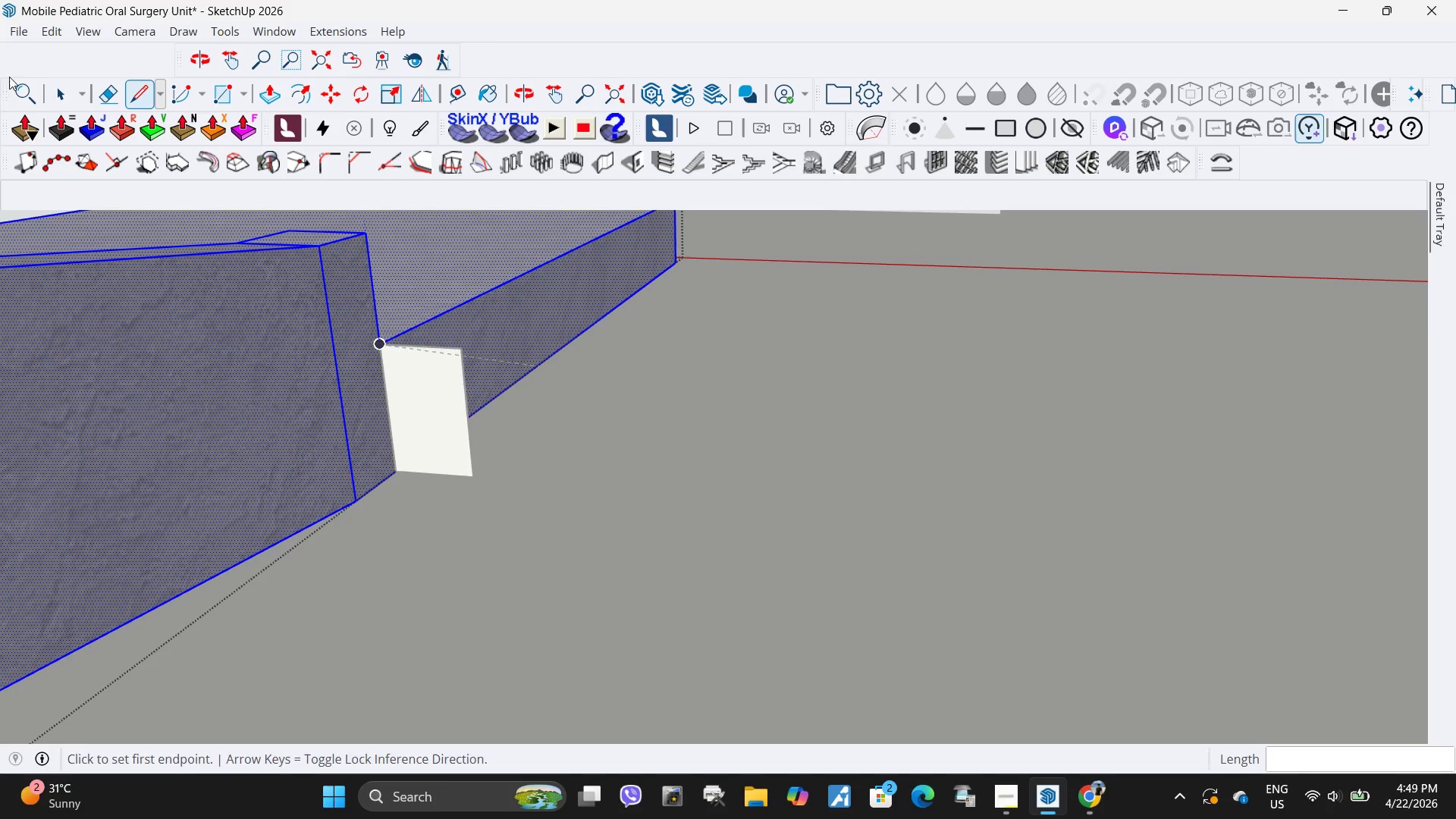 
left_click([30, 89])
 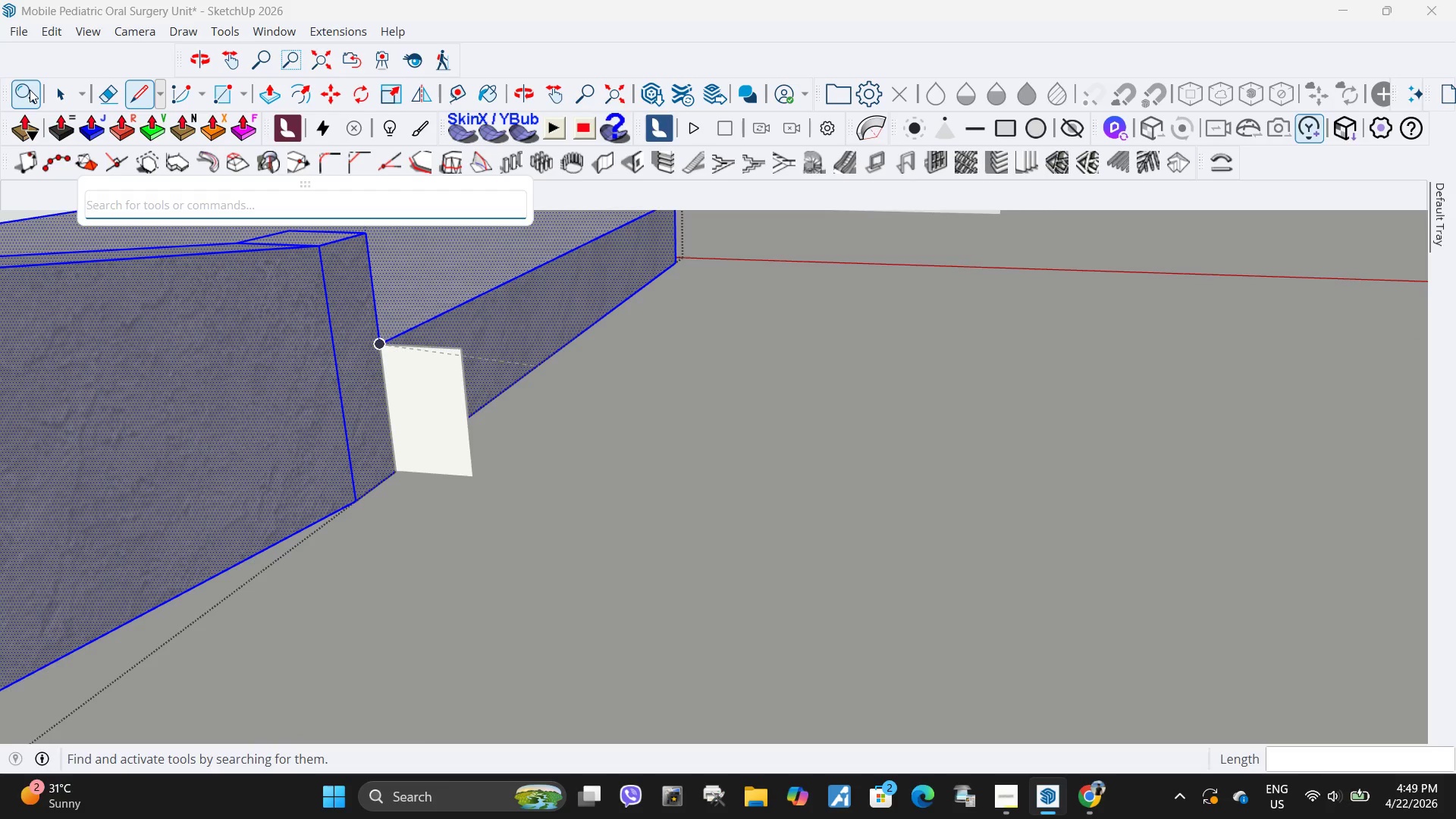 
type(pr)
 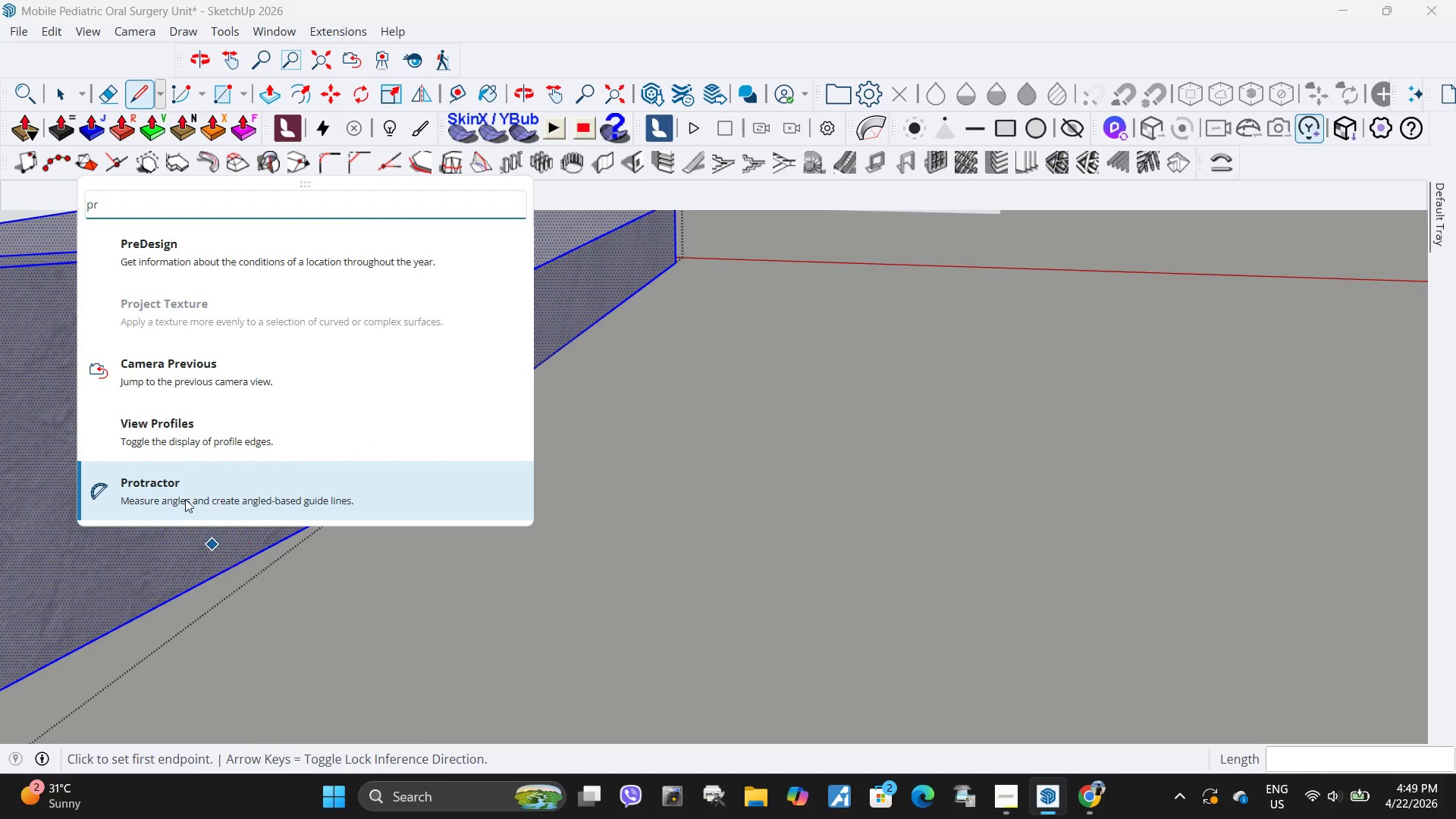 
left_click([185, 498])
 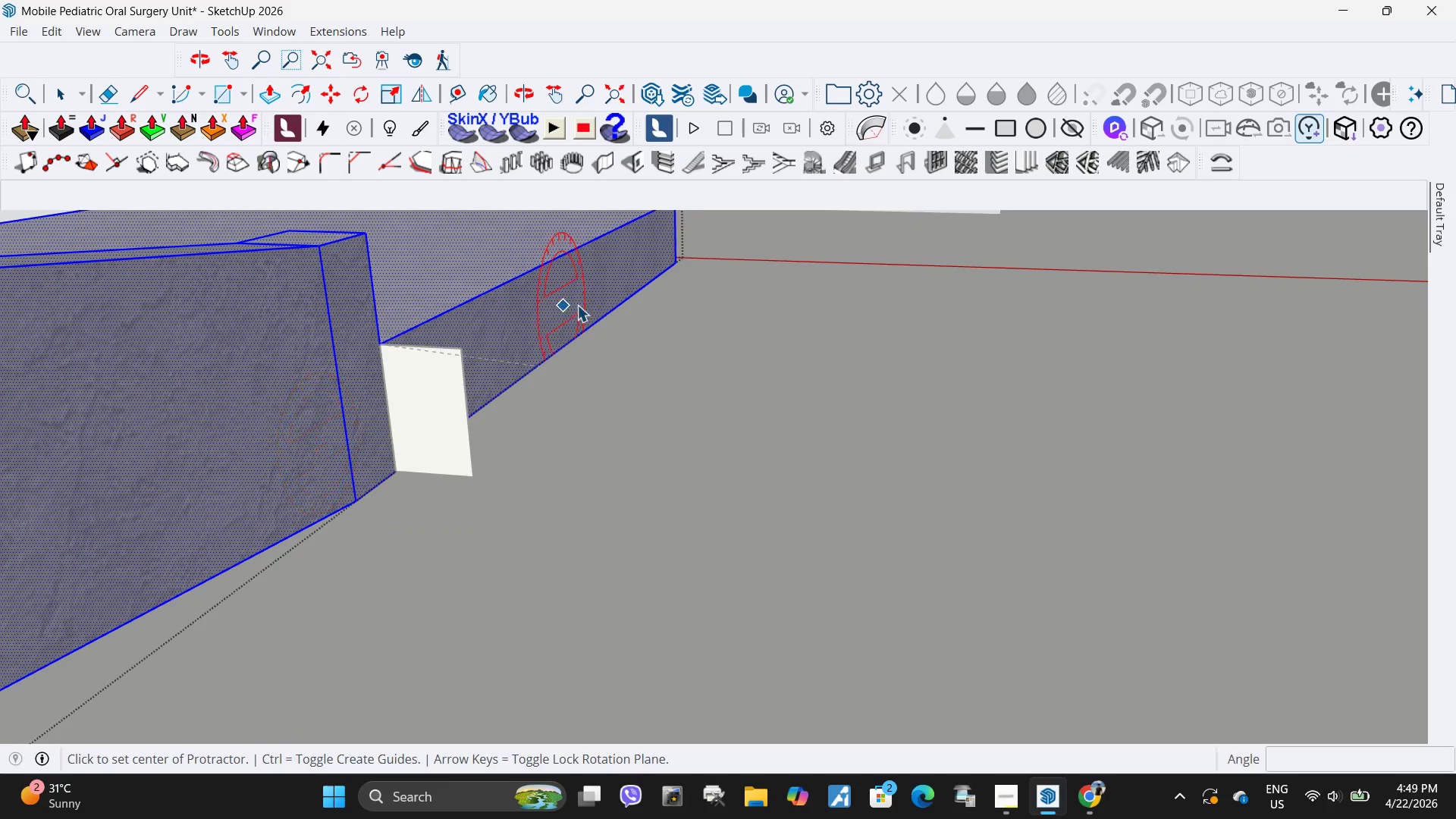 
scroll: coordinate [576, 309], scroll_direction: up, amount: 3.0
 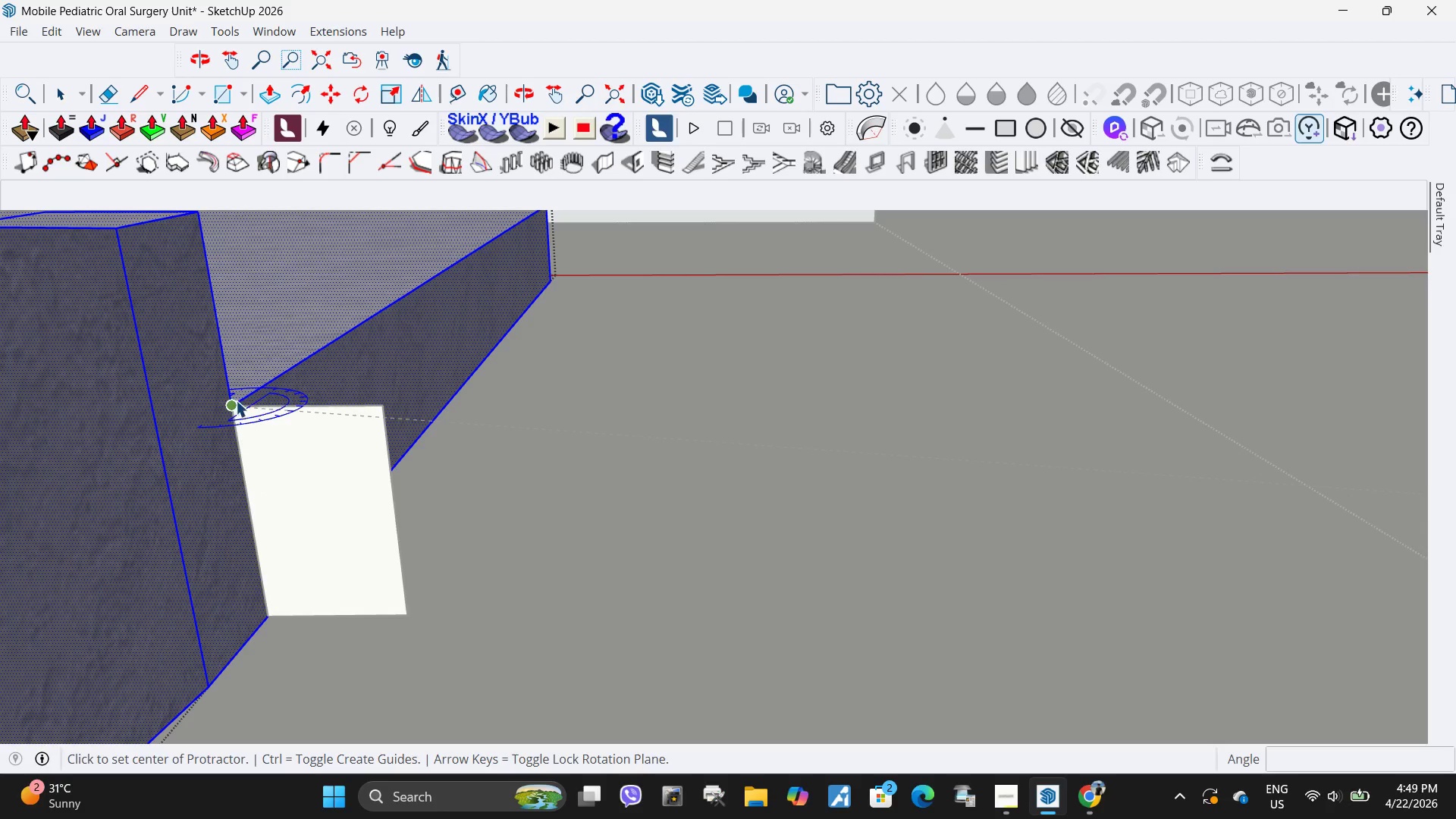 
left_click([235, 406])
 